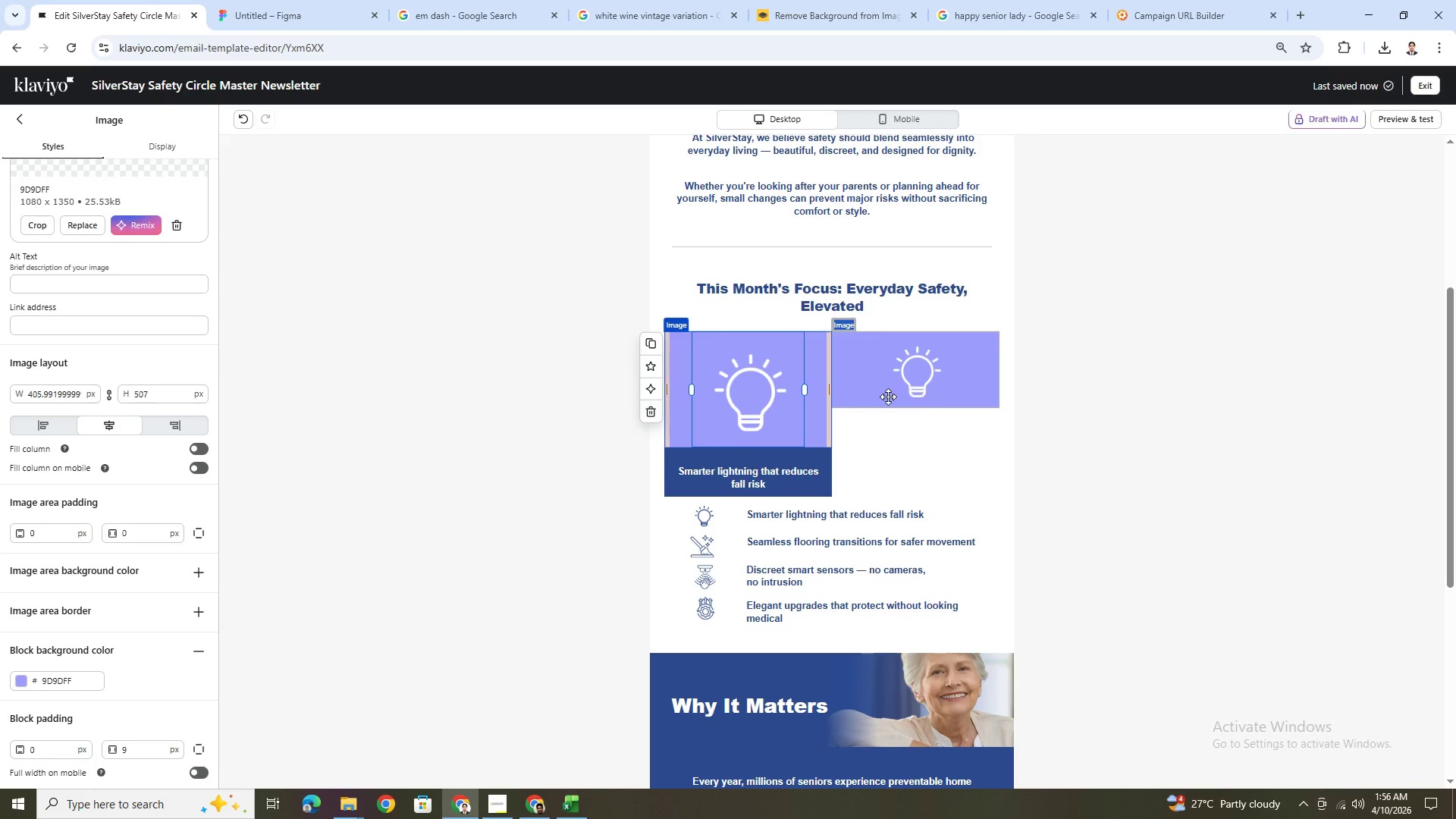 
left_click([36, 229])
 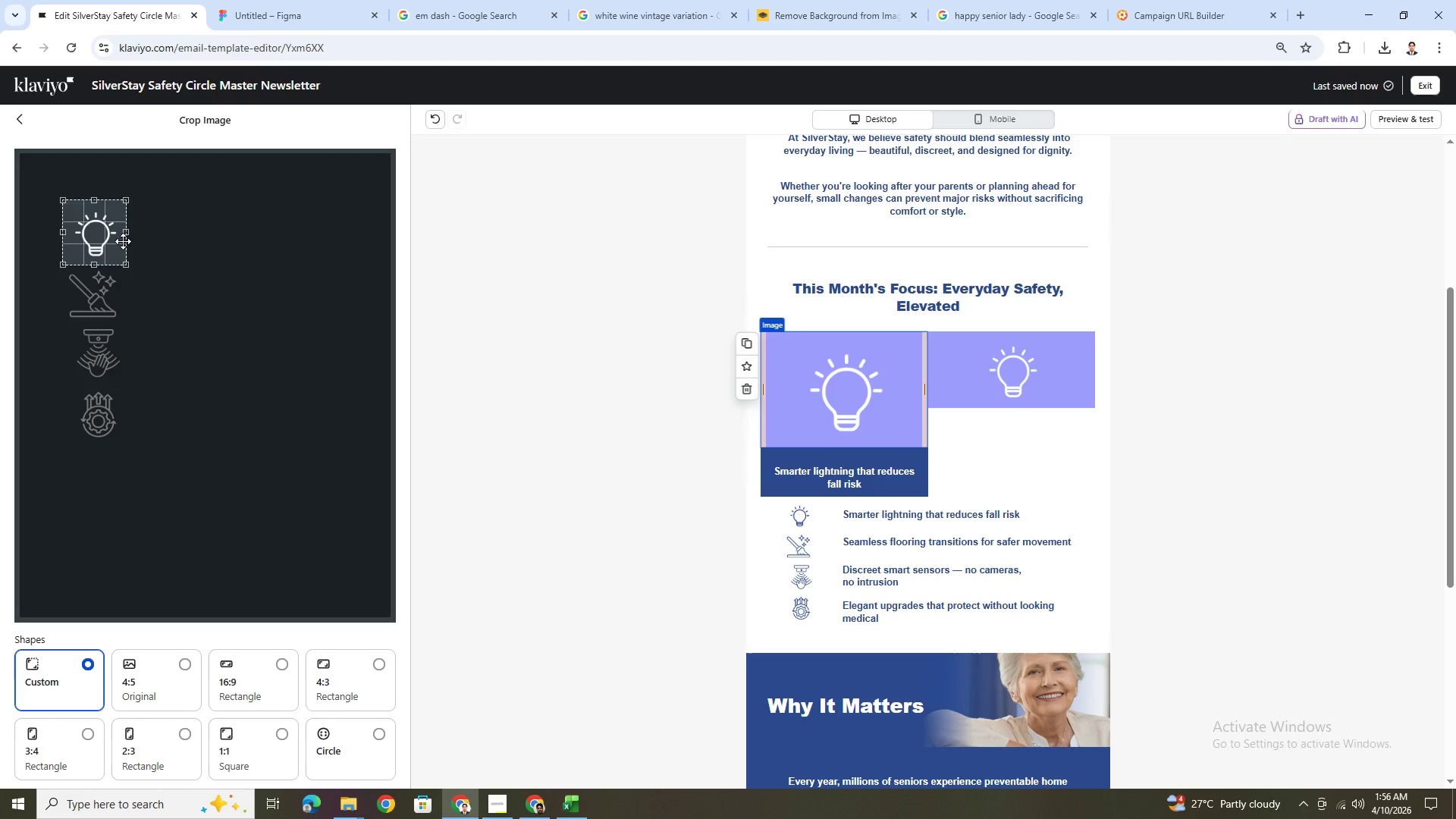 
left_click_drag(start_coordinate=[126, 233], to_coordinate=[147, 231])
 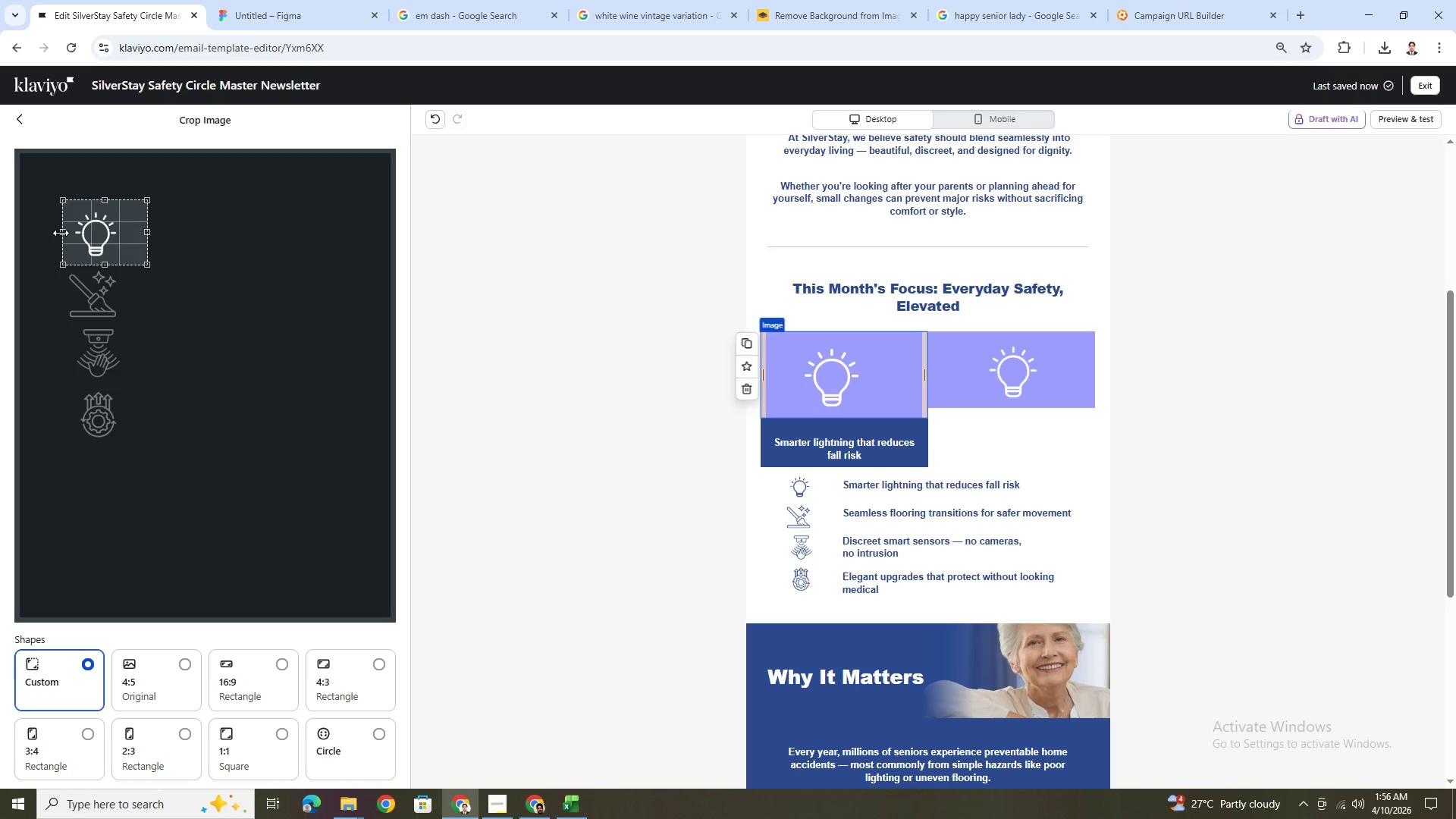 
left_click_drag(start_coordinate=[61, 233], to_coordinate=[41, 231])
 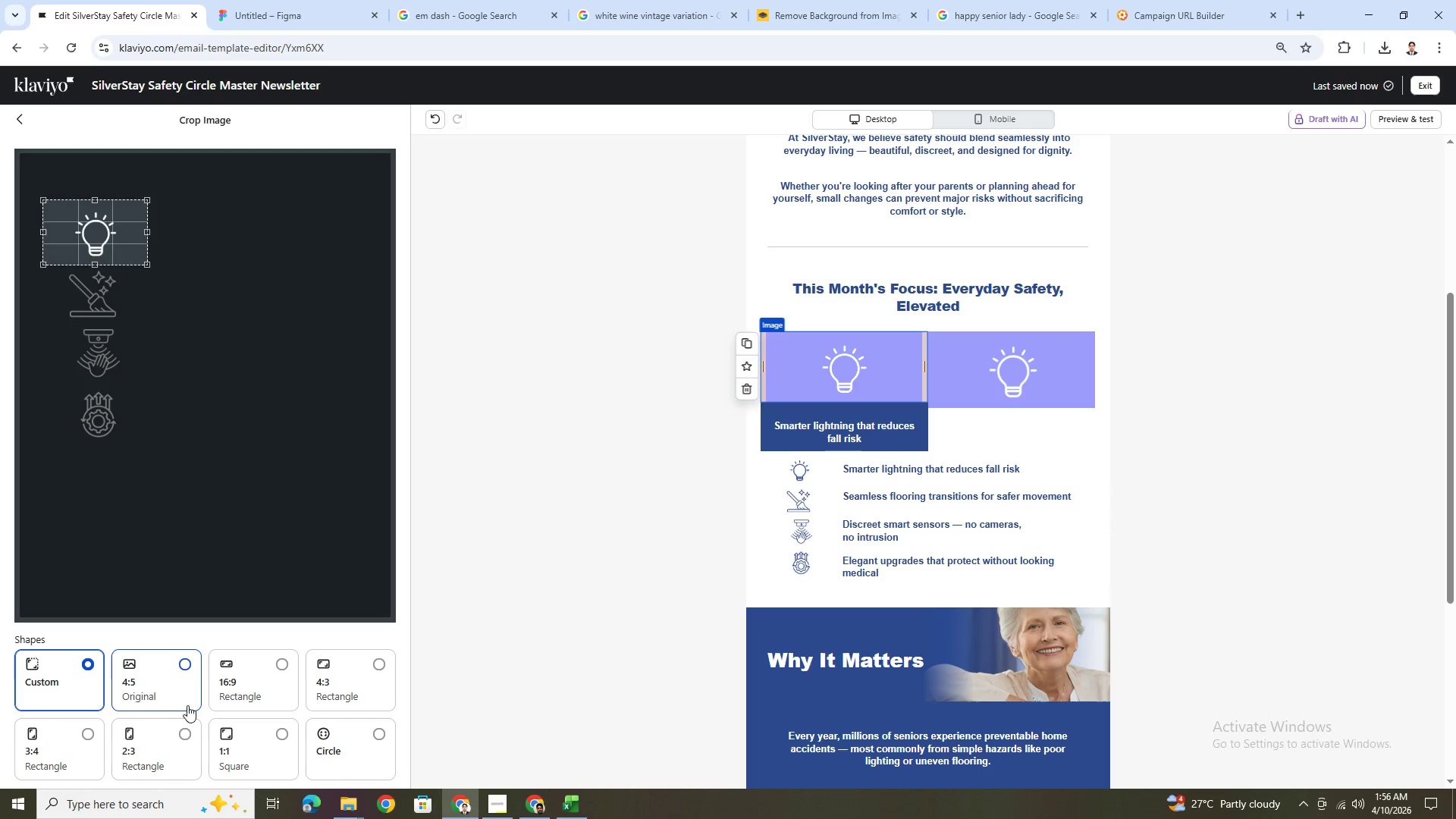 
scroll: coordinate [293, 701], scroll_direction: down, amount: 4.0
 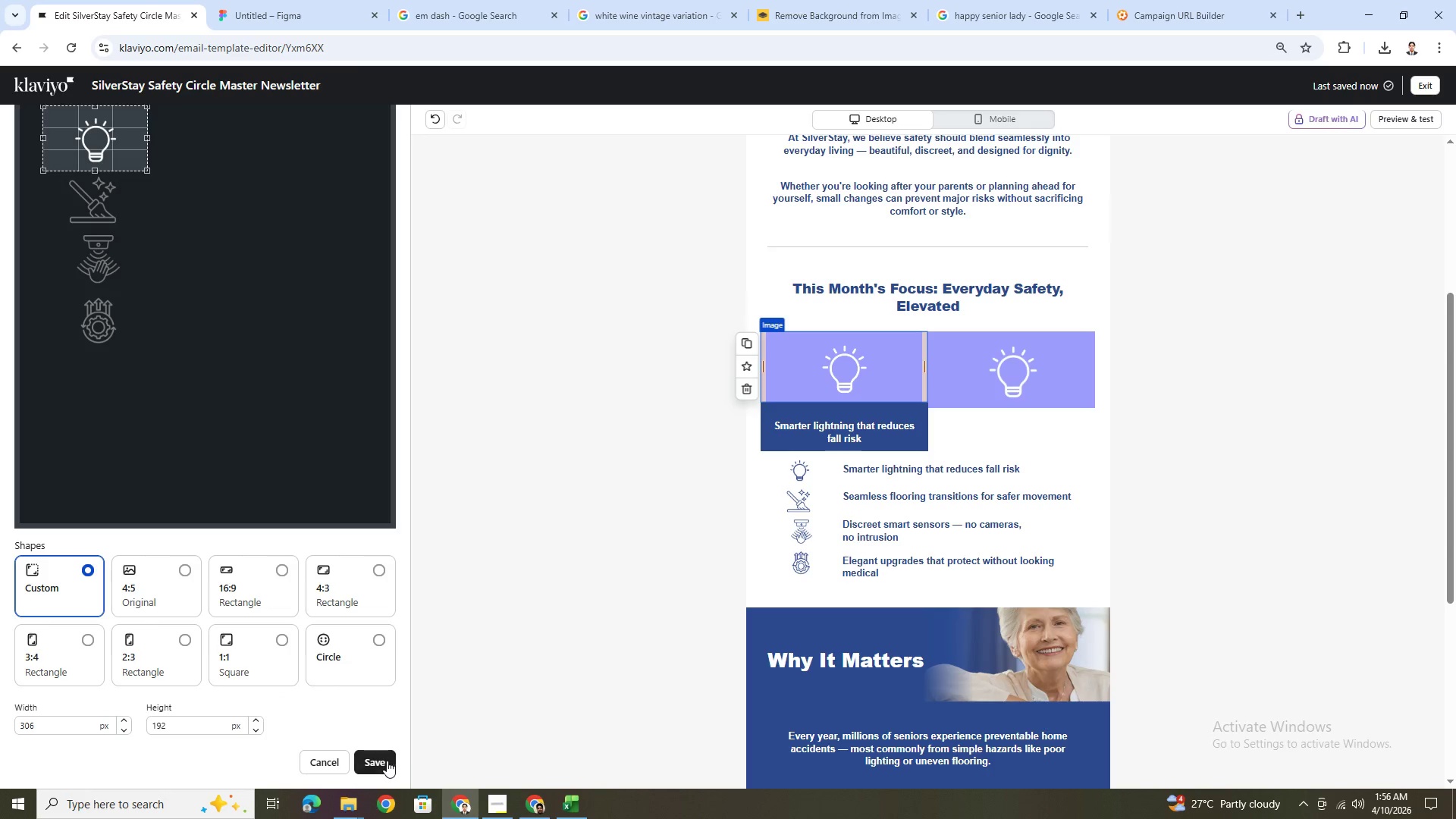 
left_click([386, 761])
 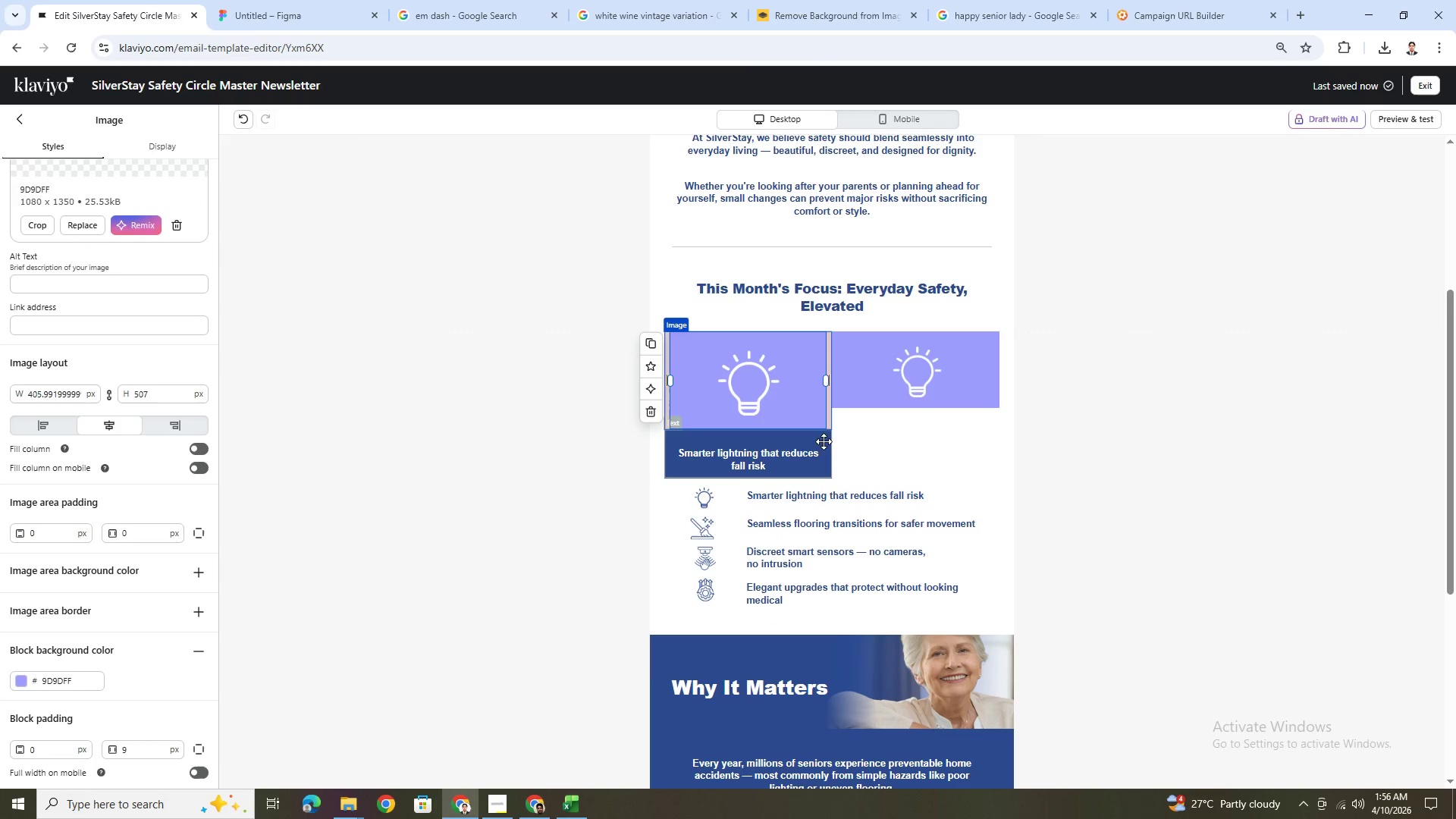 
left_click([876, 460])
 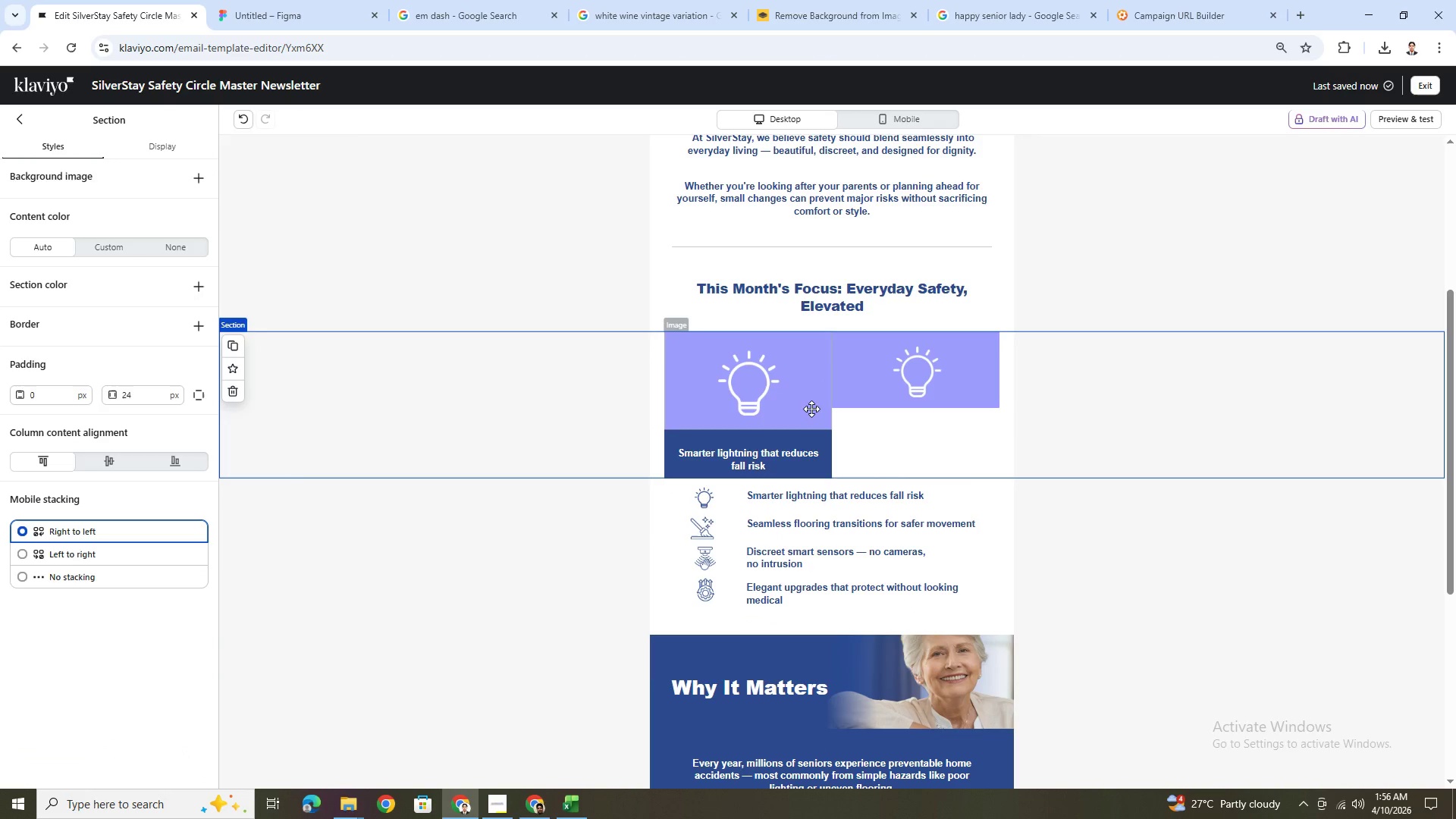 
left_click([809, 405])
 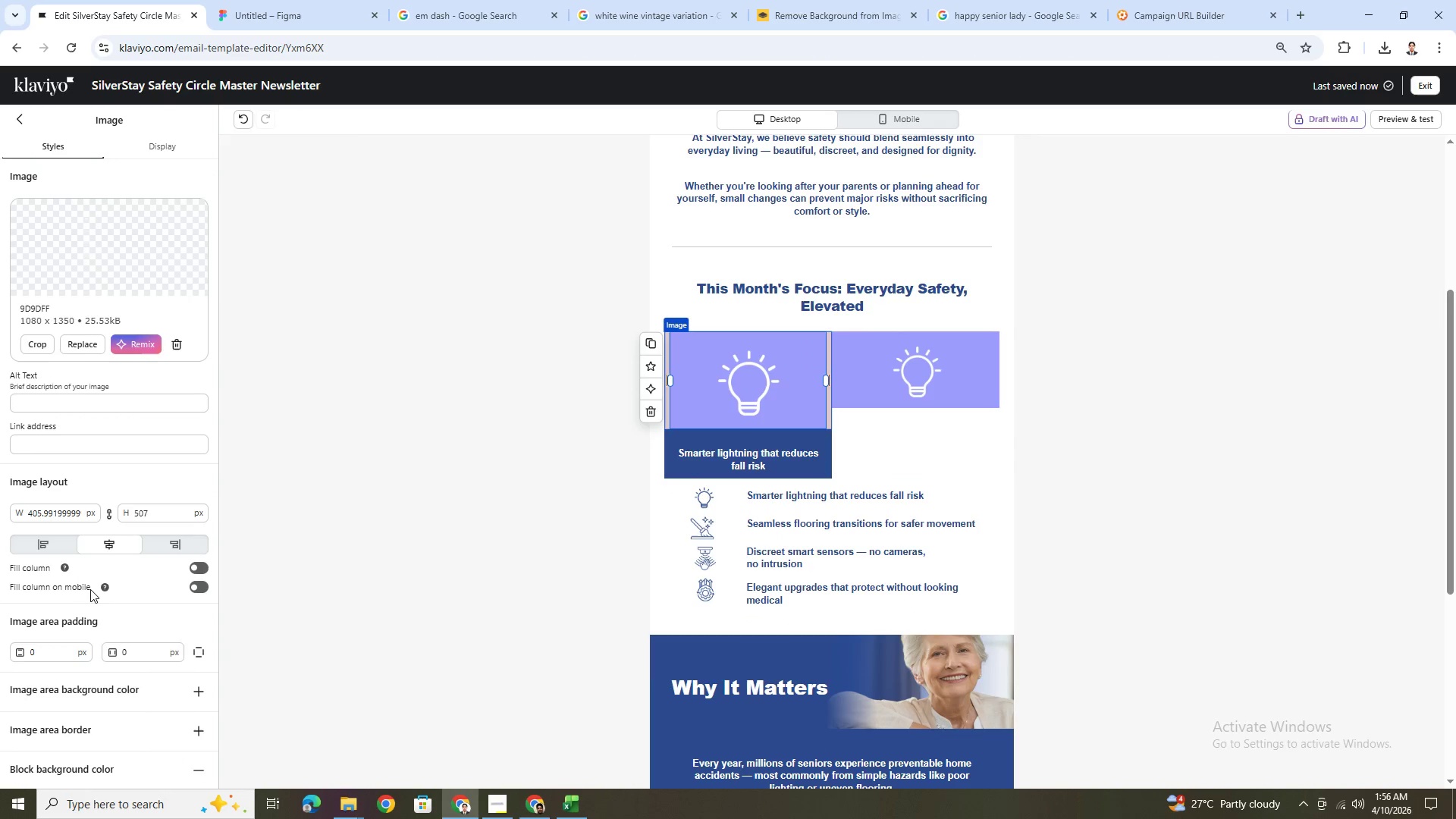 
scroll: coordinate [128, 588], scroll_direction: down, amount: 3.0
 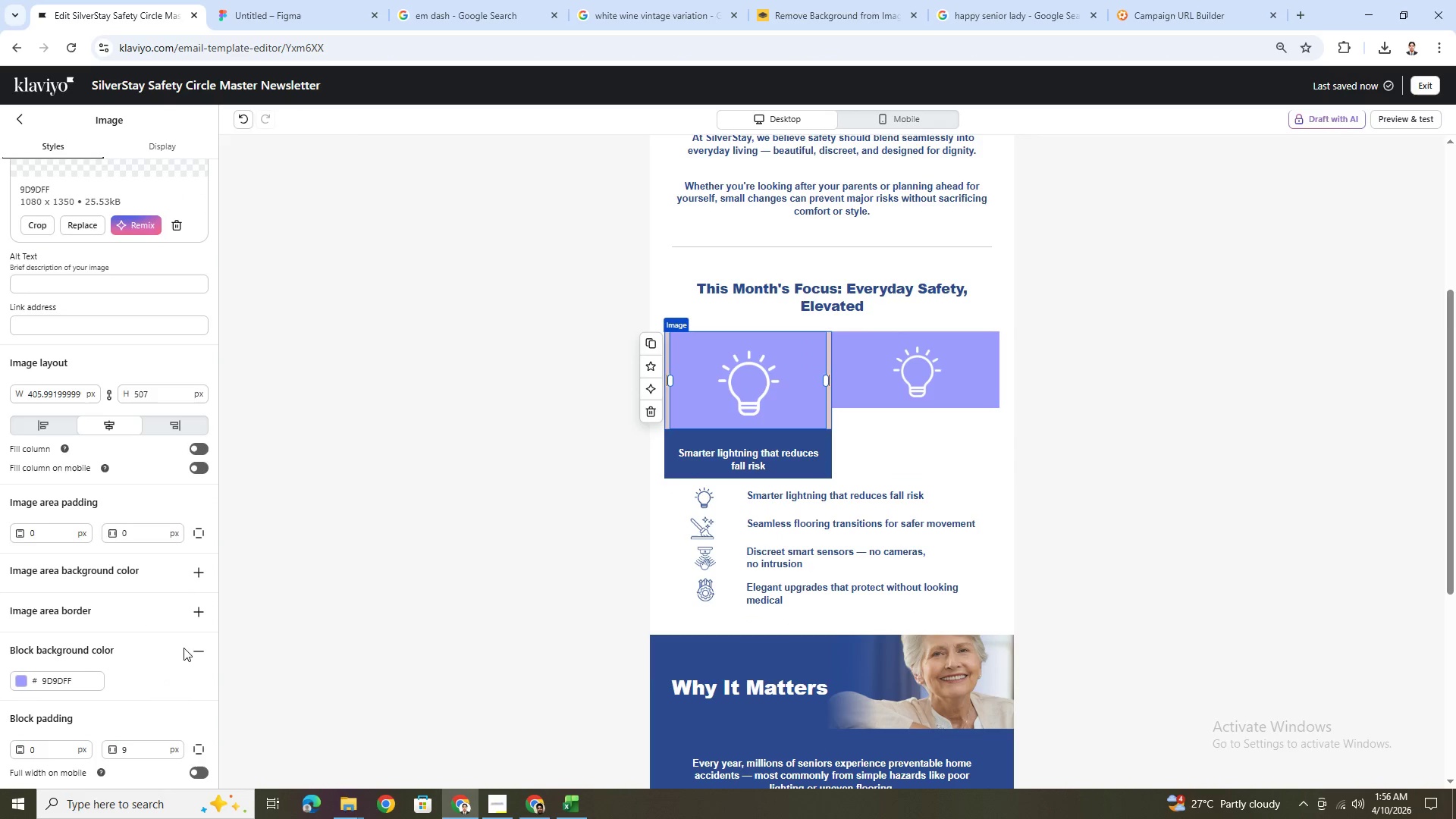 
left_click([192, 648])
 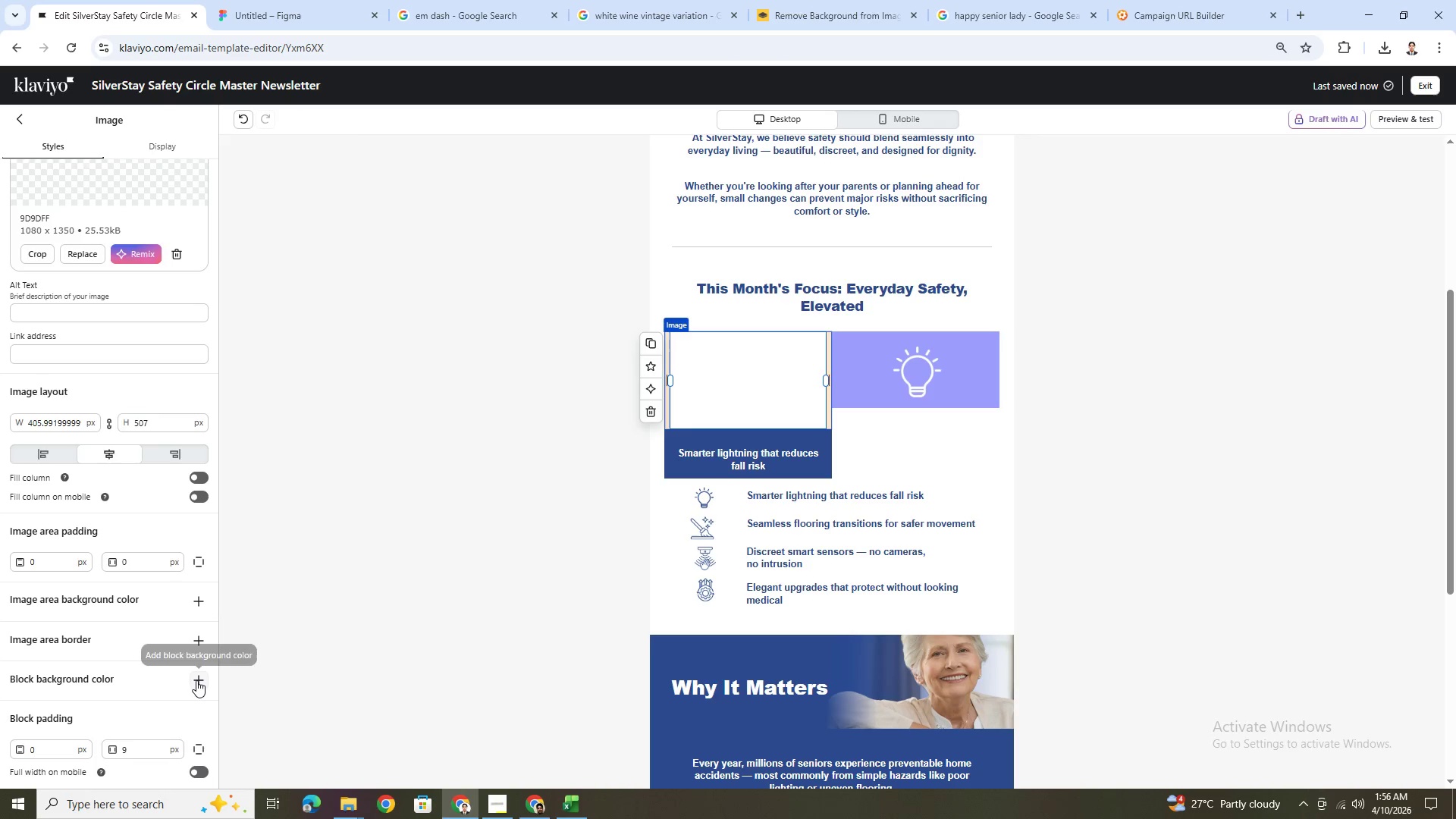 
wait(7.08)
 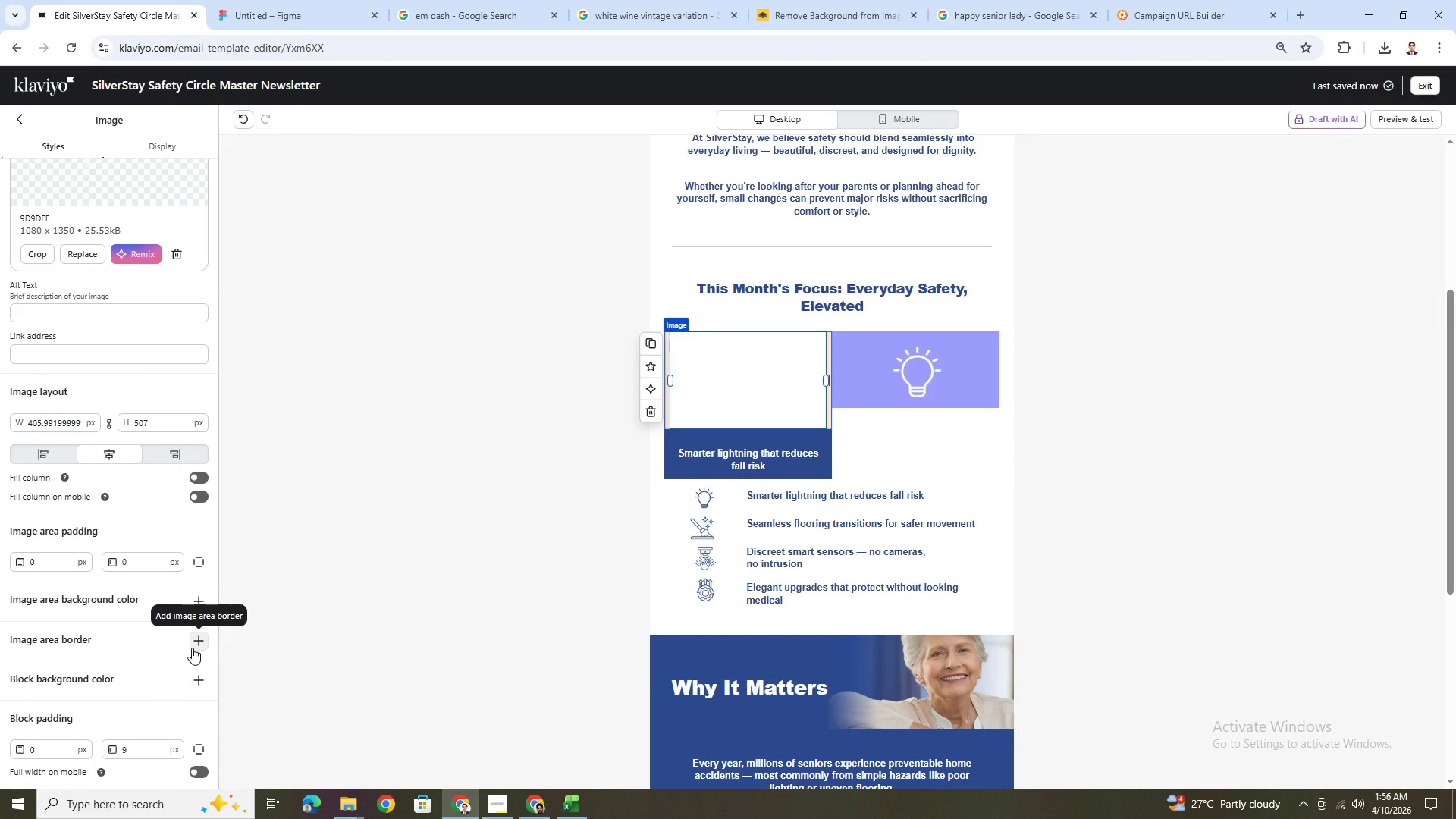 
left_click([200, 605])
 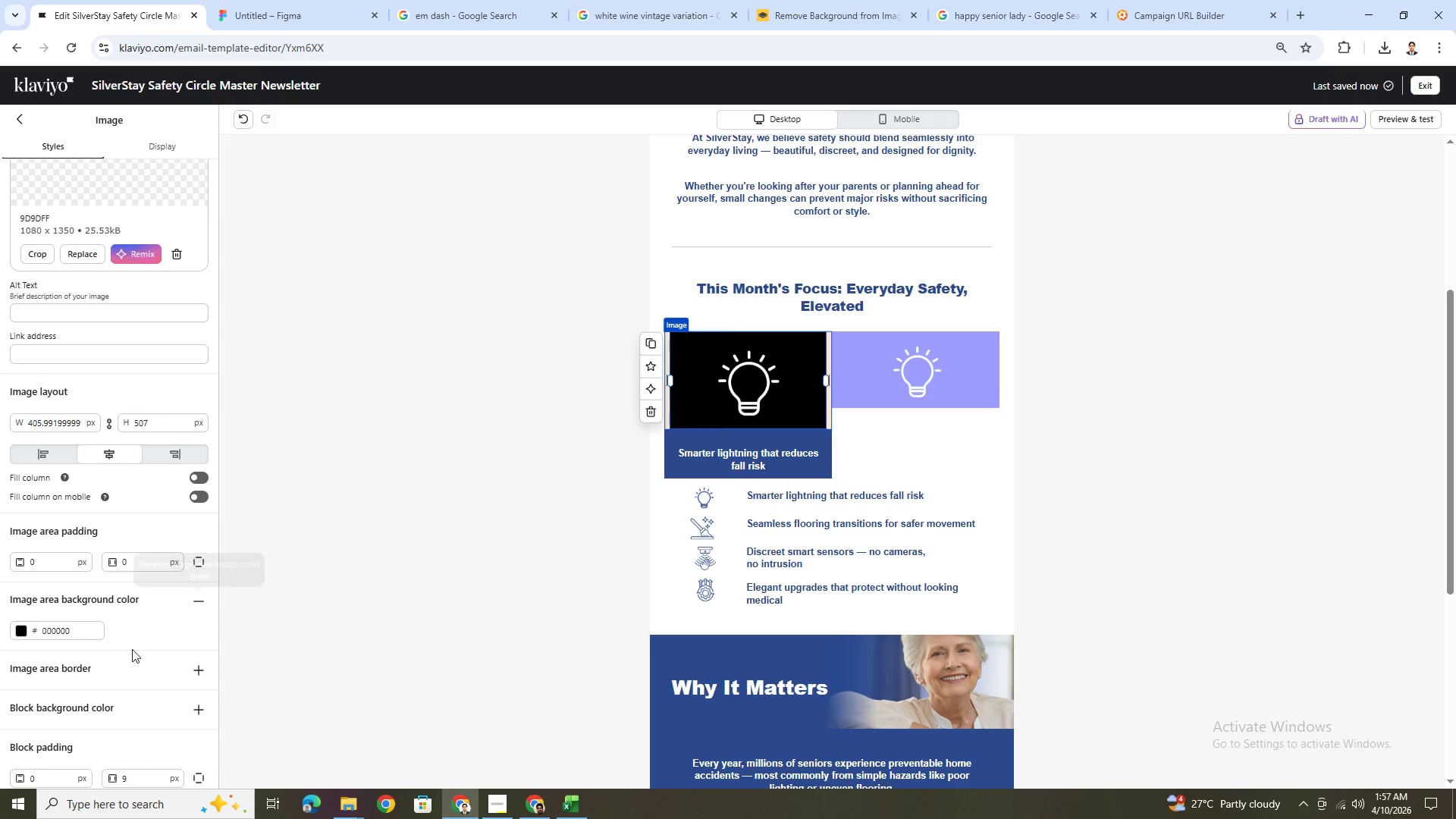 
double_click([89, 638])
 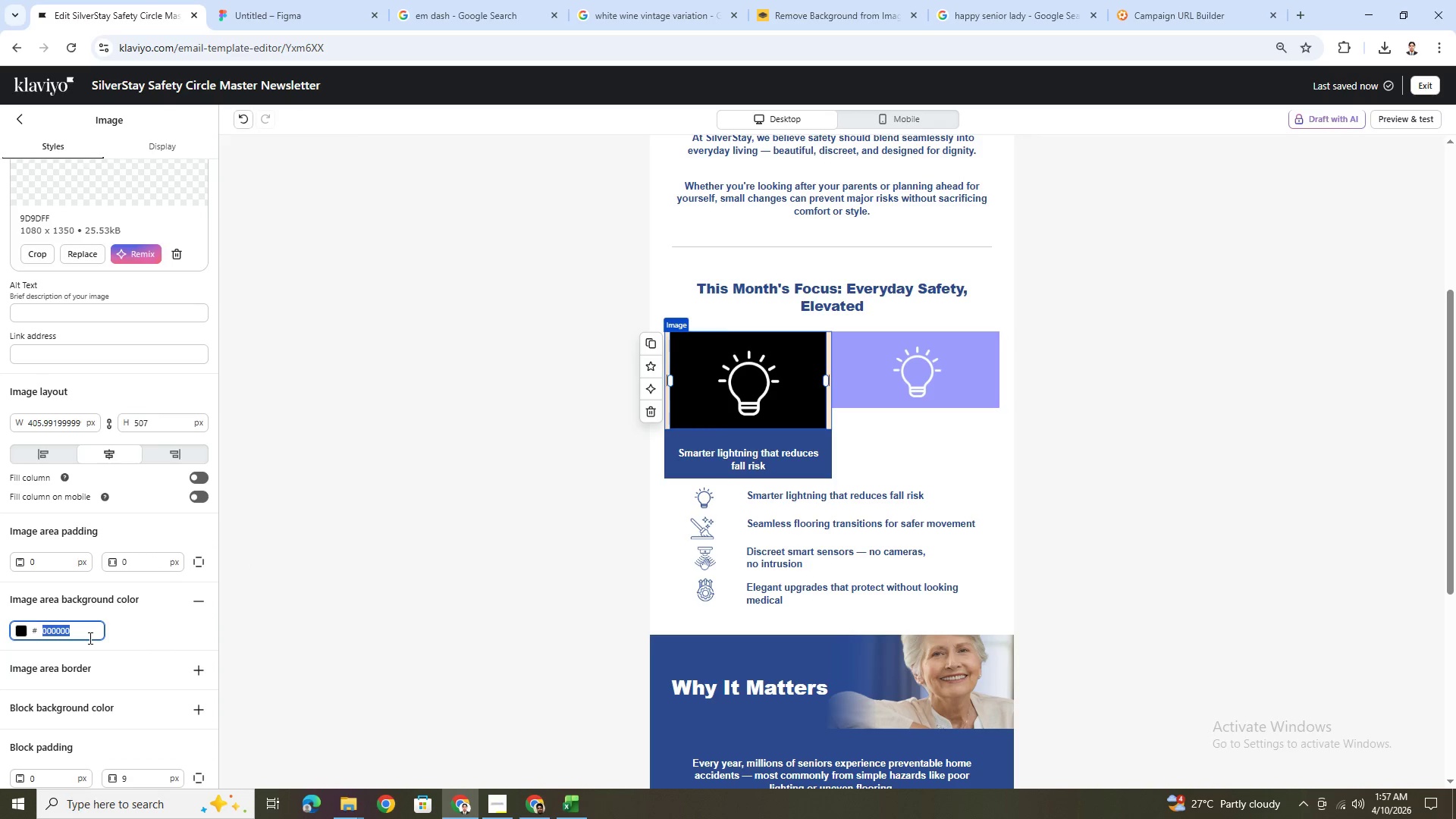 
key(Control+V)
 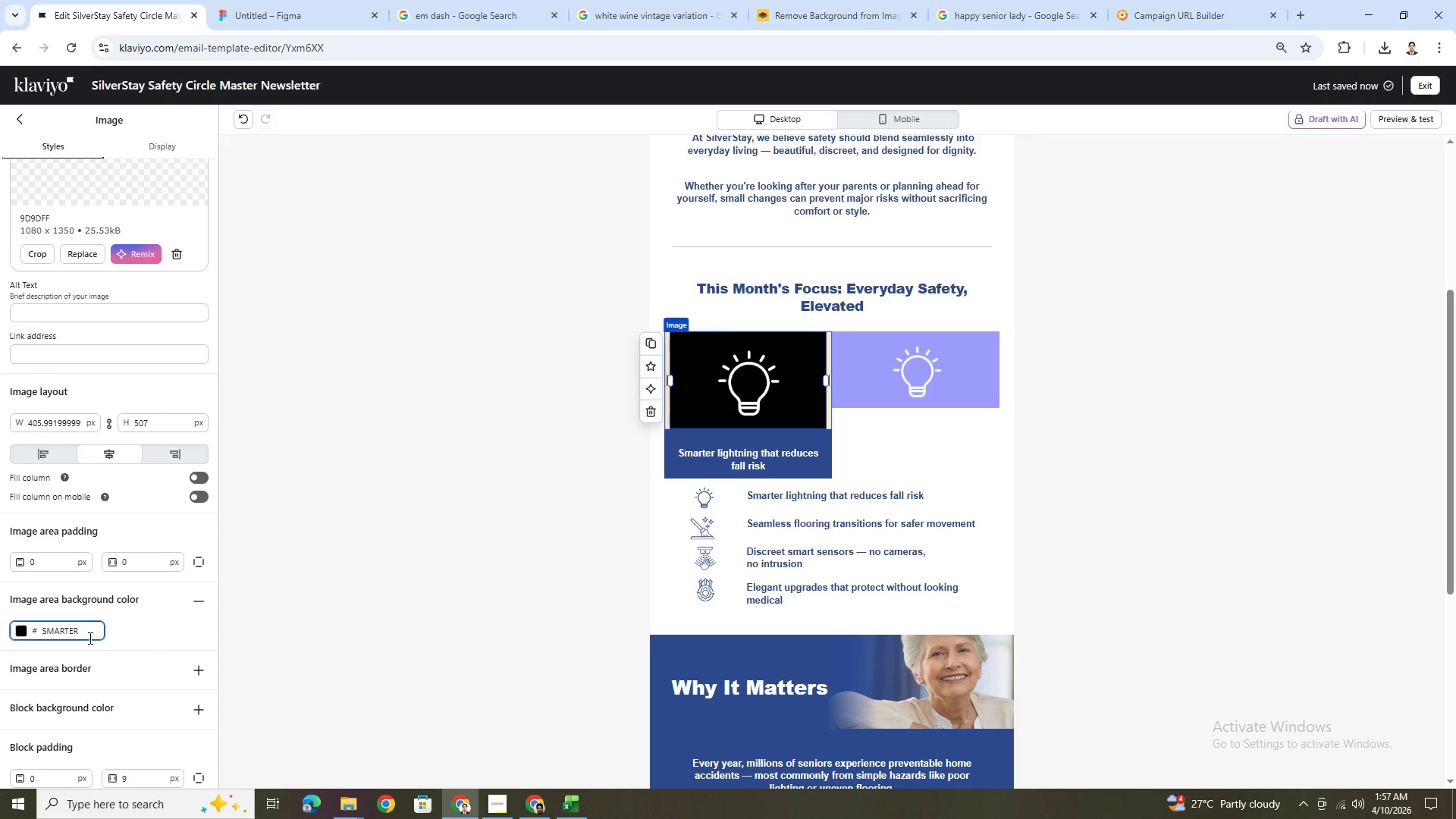 
key(Control+Z)
 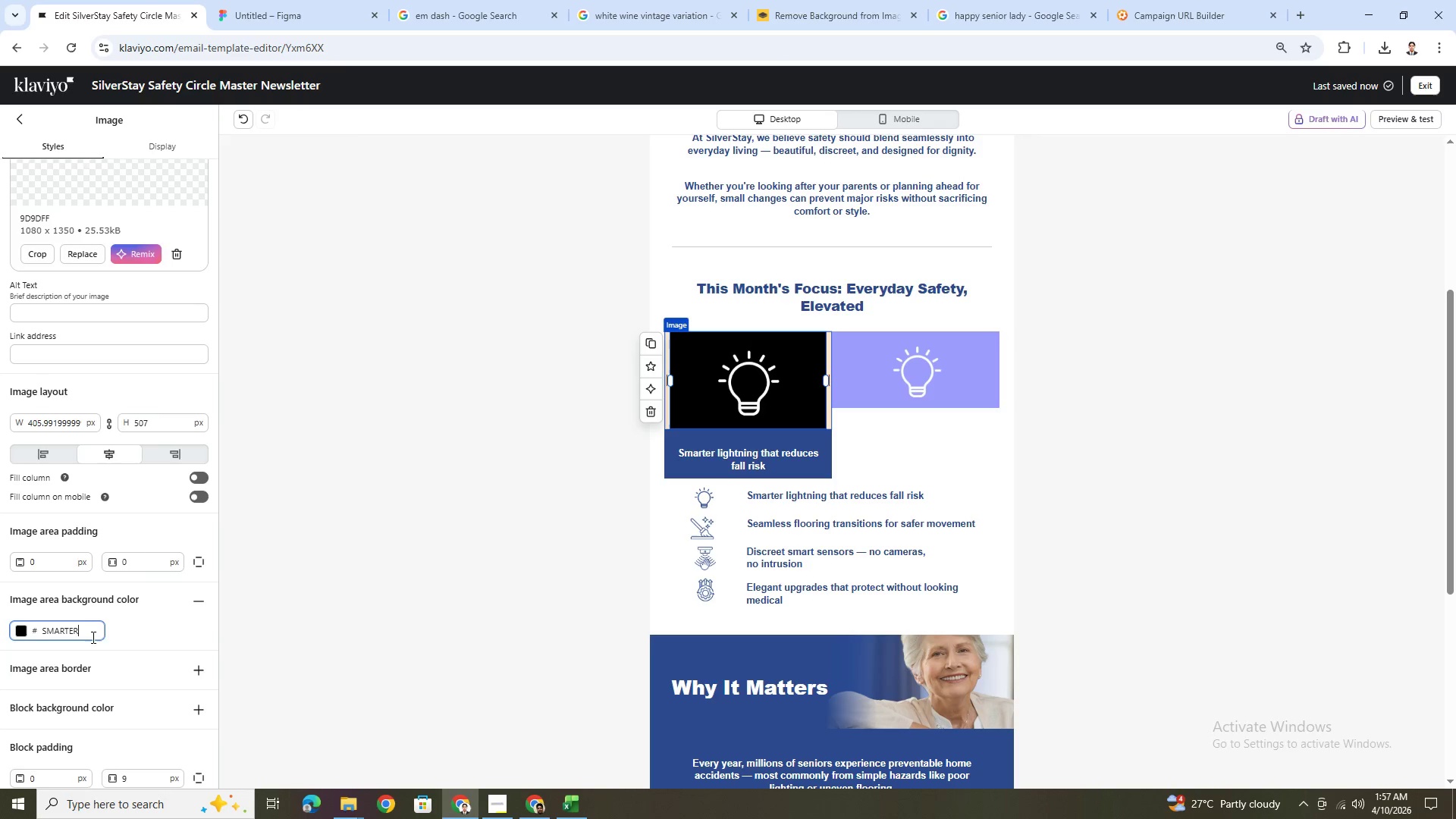 
left_click([168, 642])
 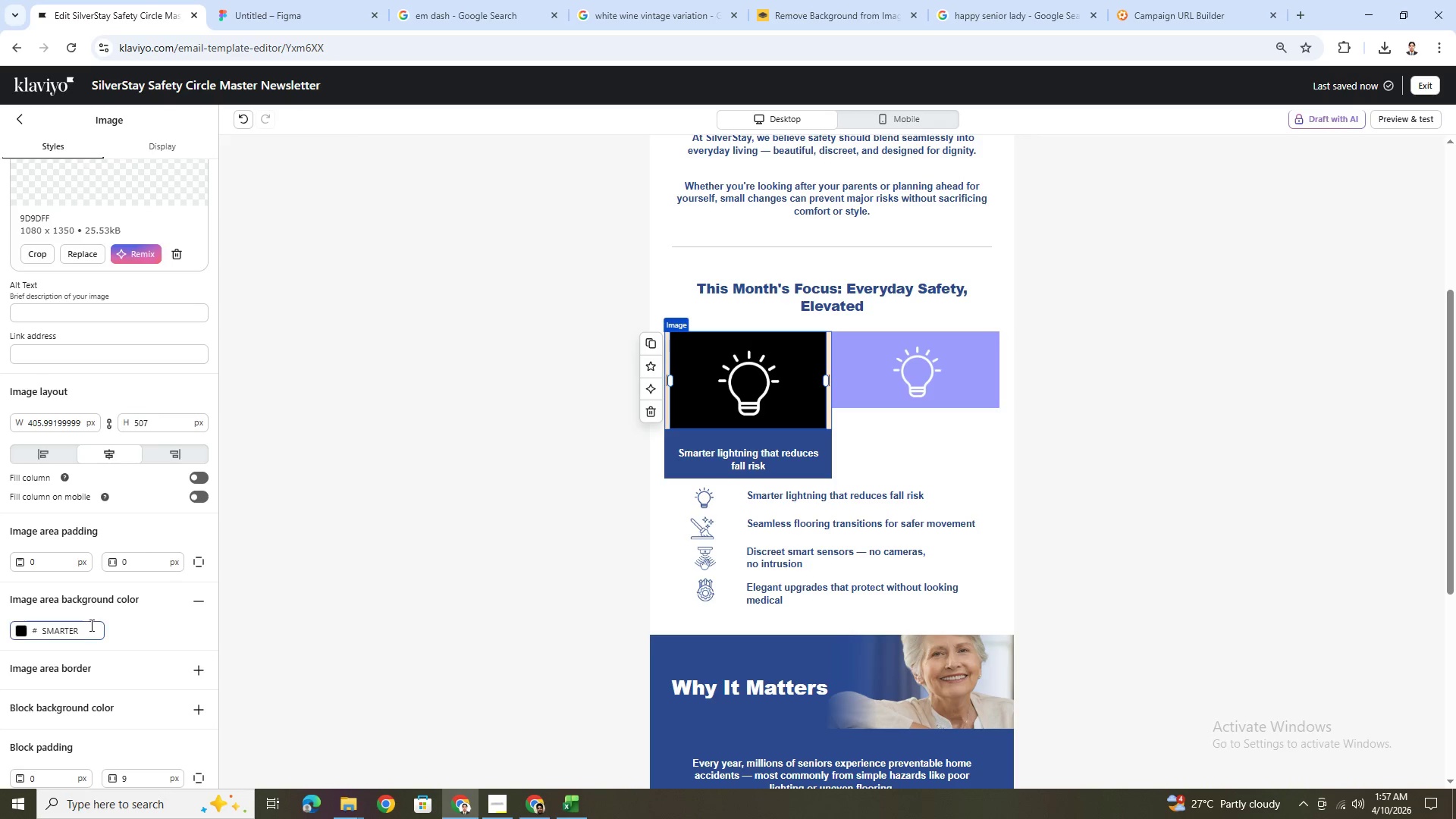 
double_click([89, 629])
 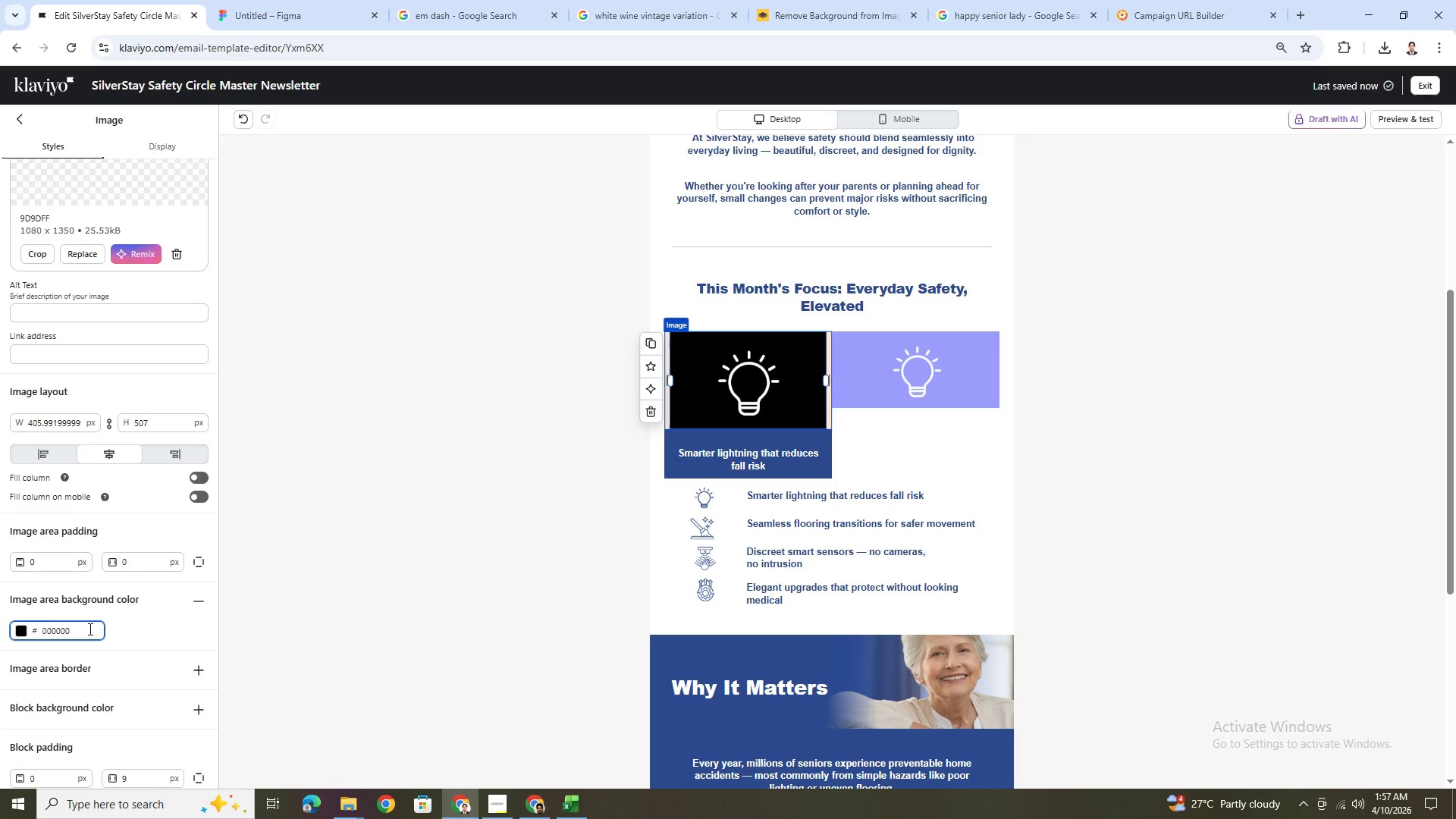 
double_click([89, 629])
 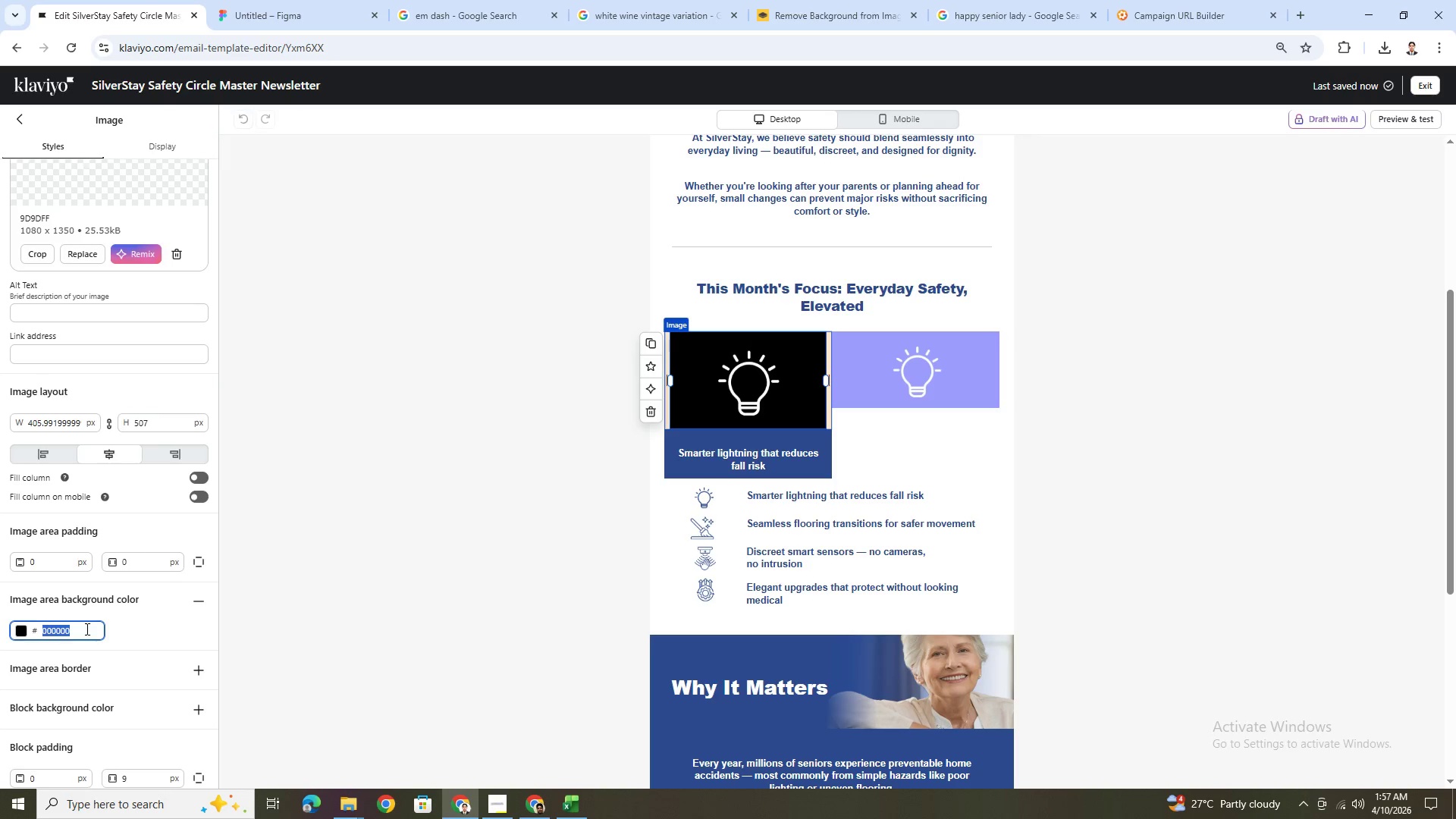 
left_click([87, 632])
 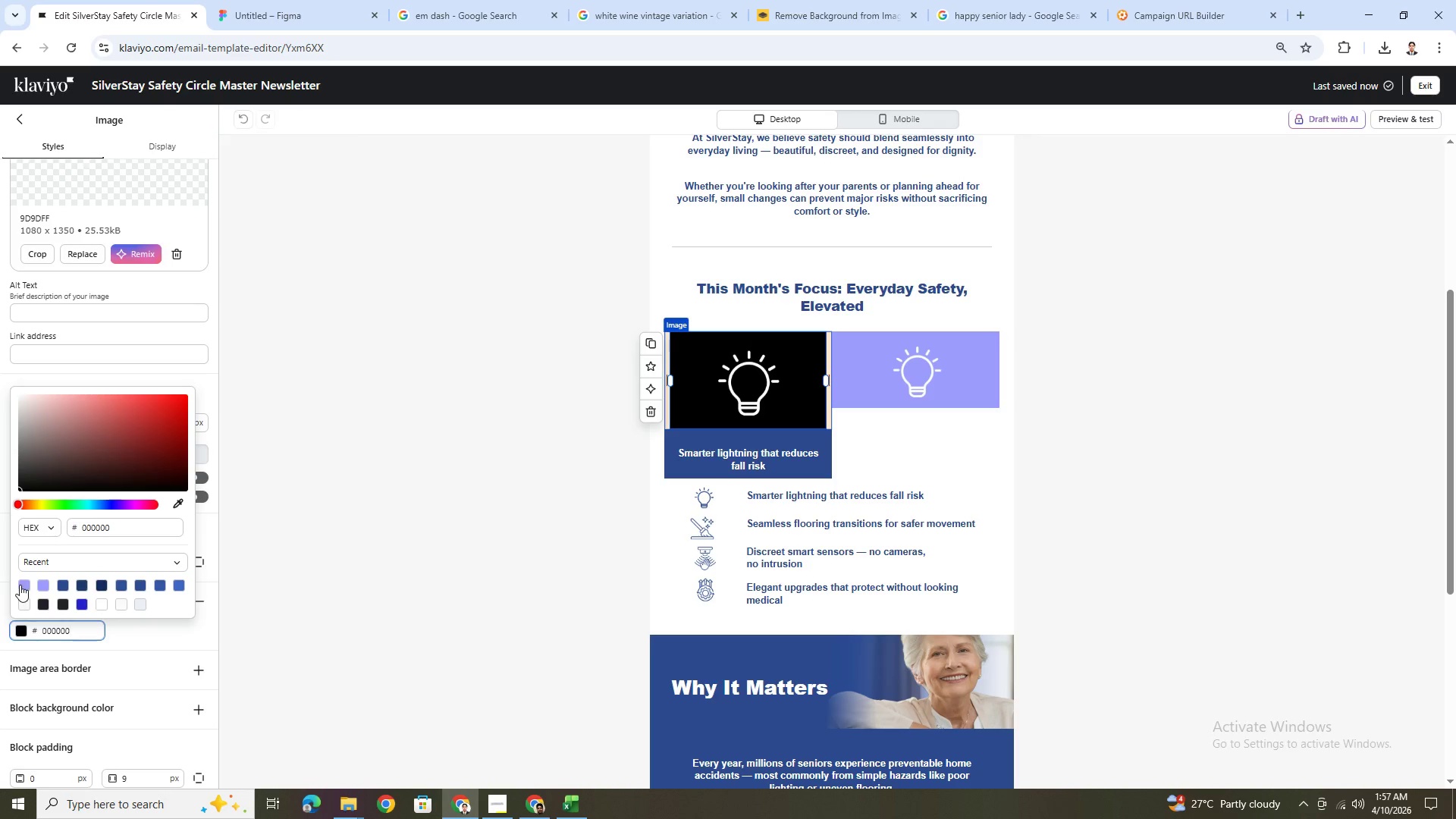 
left_click([20, 585])
 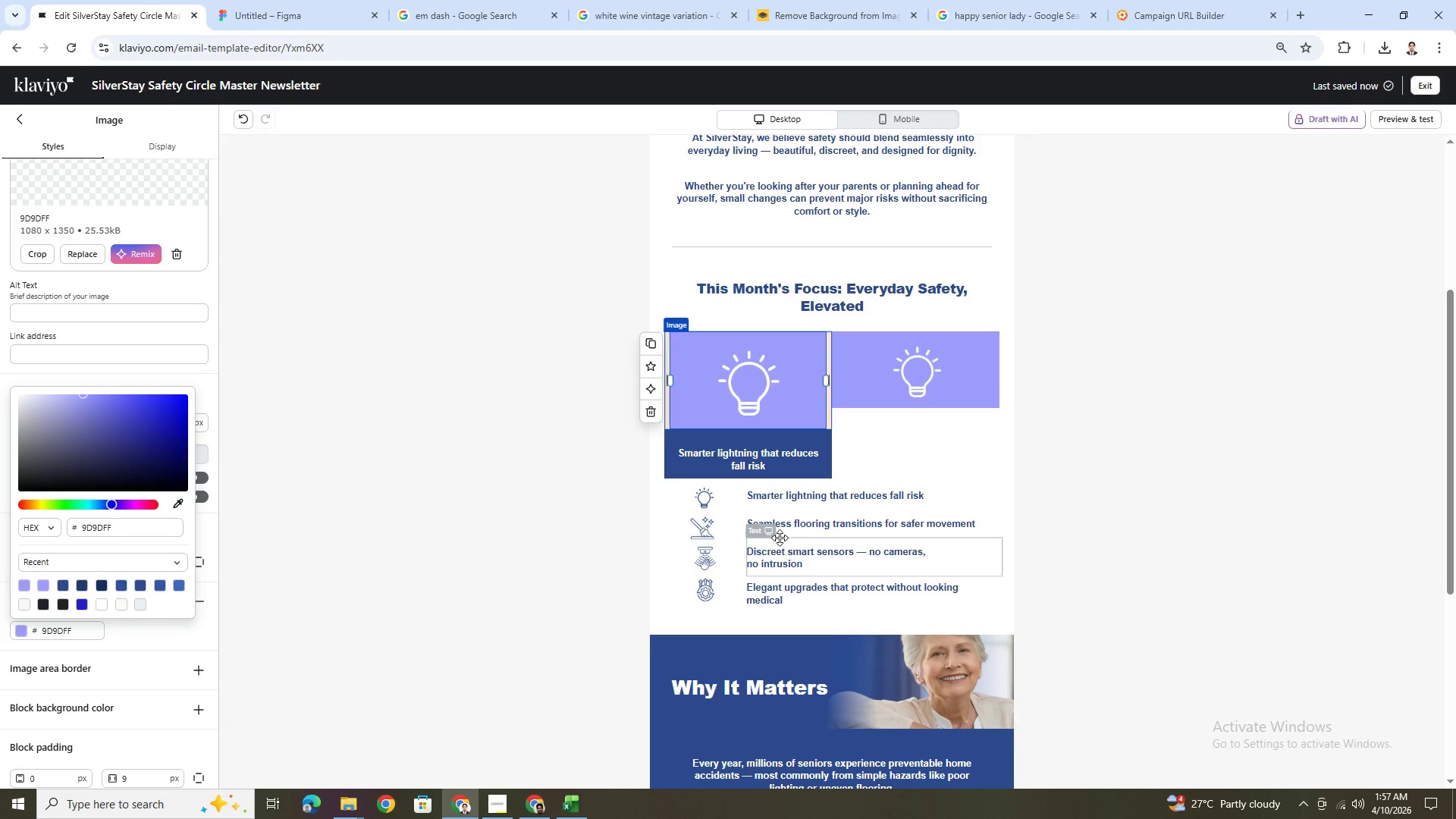 
left_click([1075, 558])
 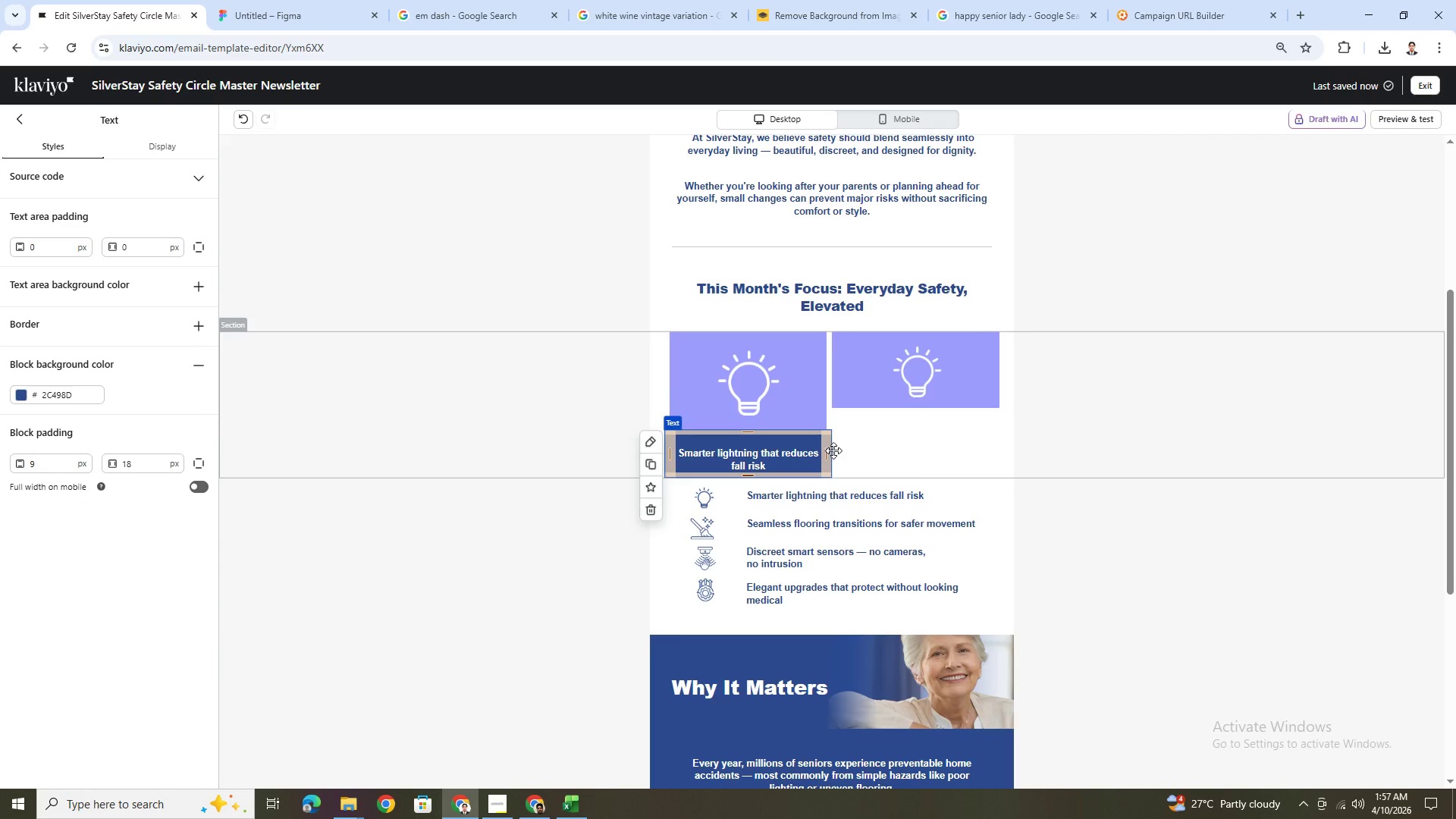 
wait(5.62)
 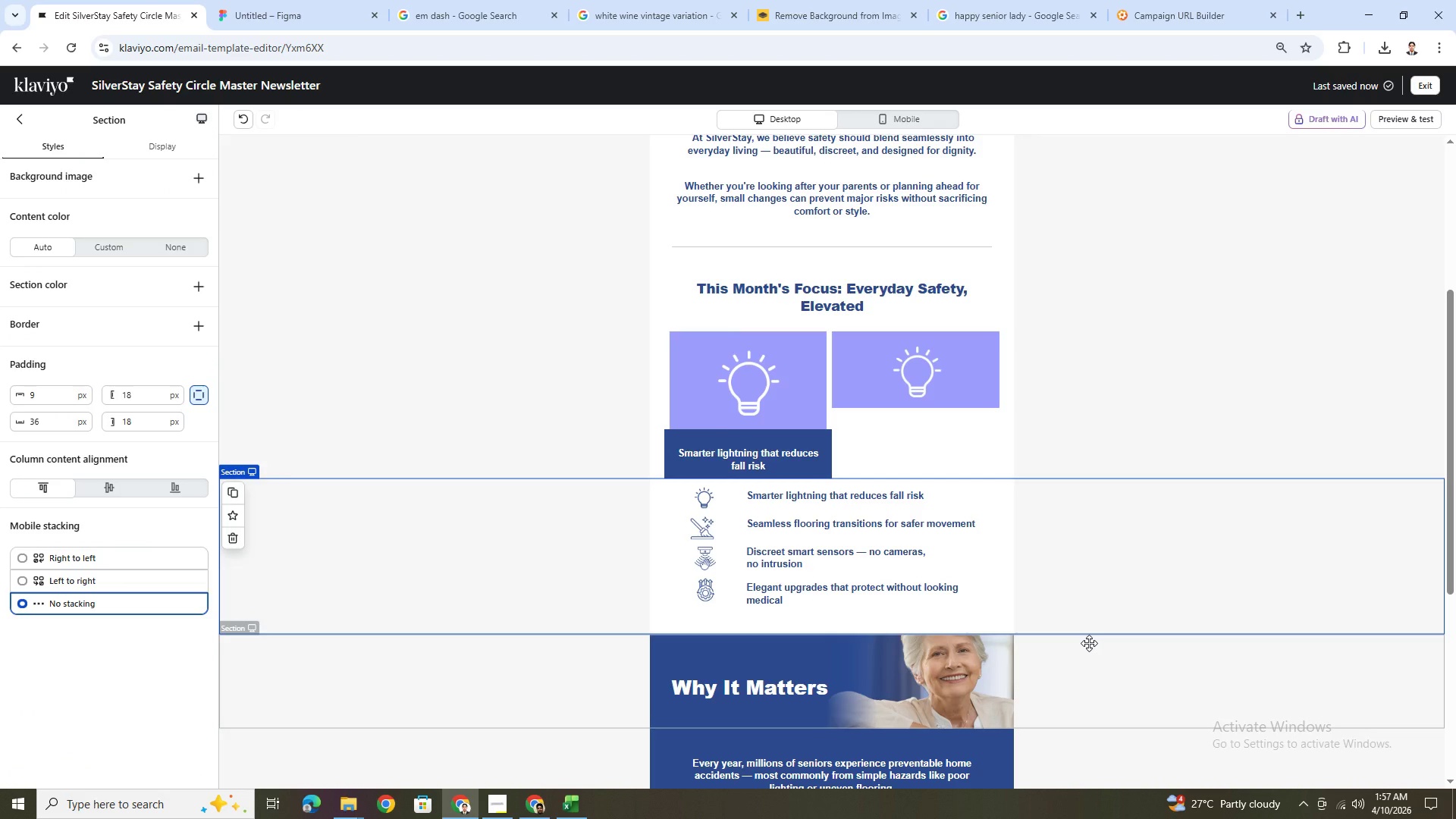 
left_click_drag(start_coordinate=[827, 456], to_coordinate=[832, 452])
 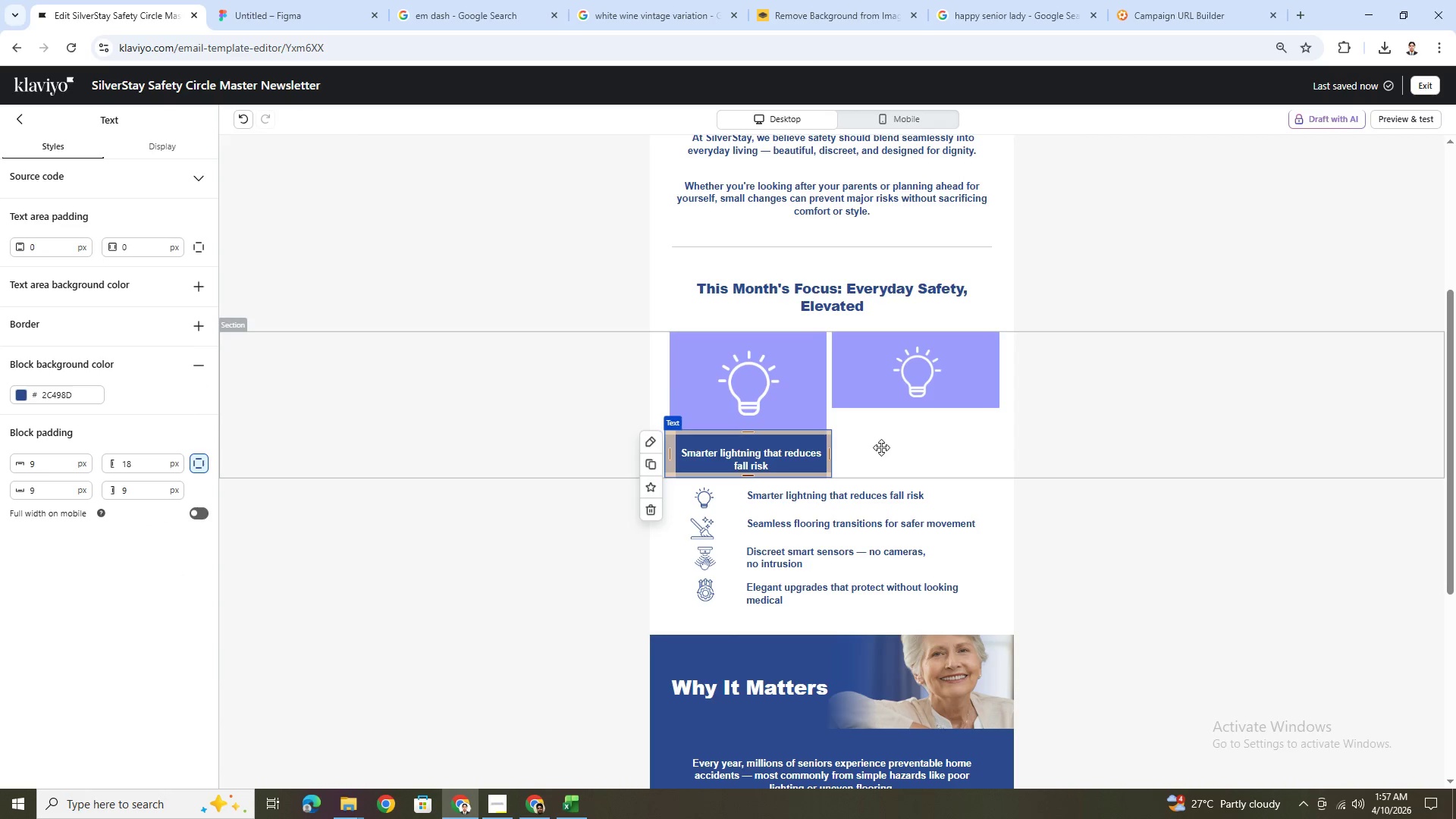 
left_click([883, 447])
 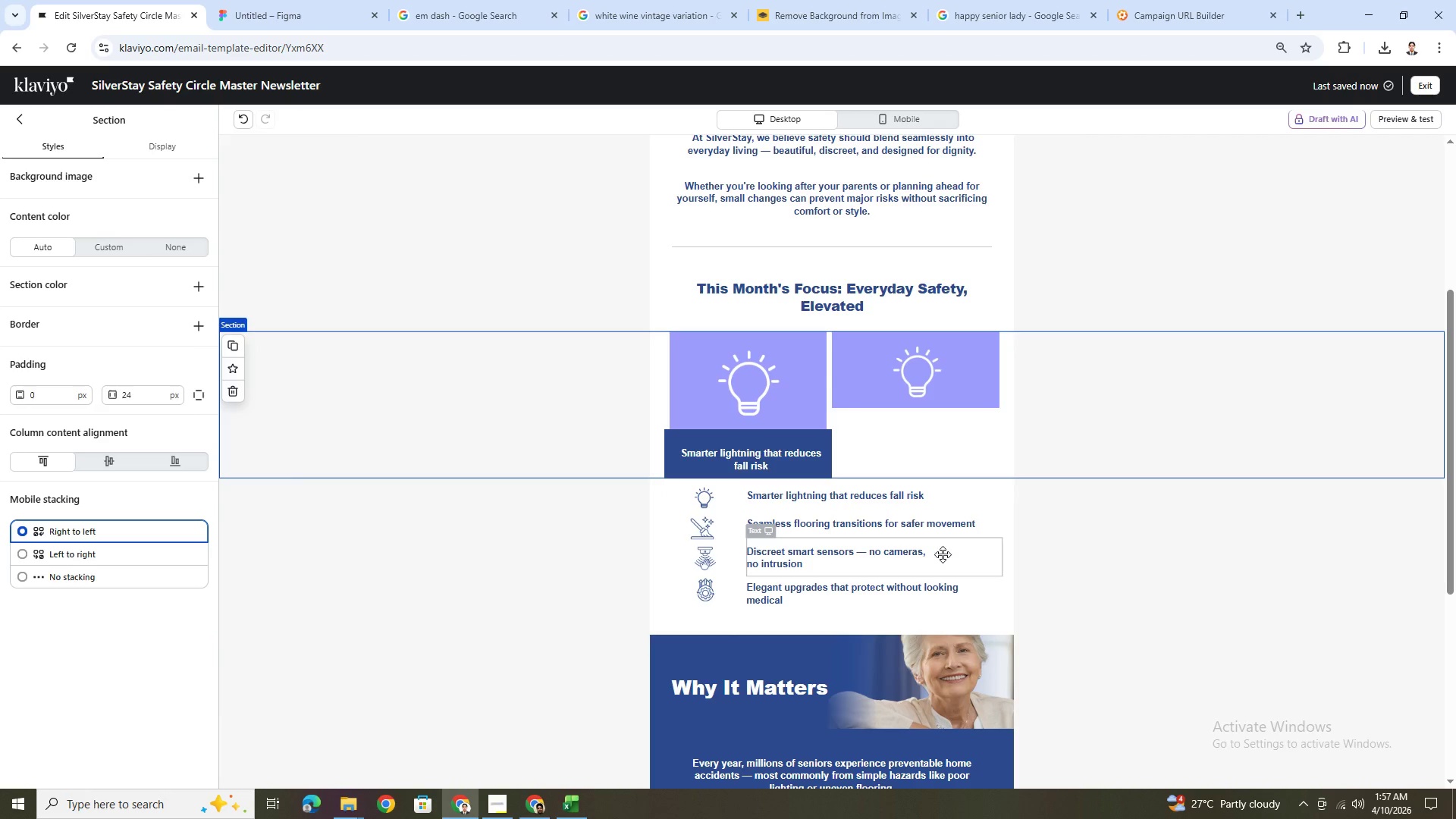 
left_click([819, 461])
 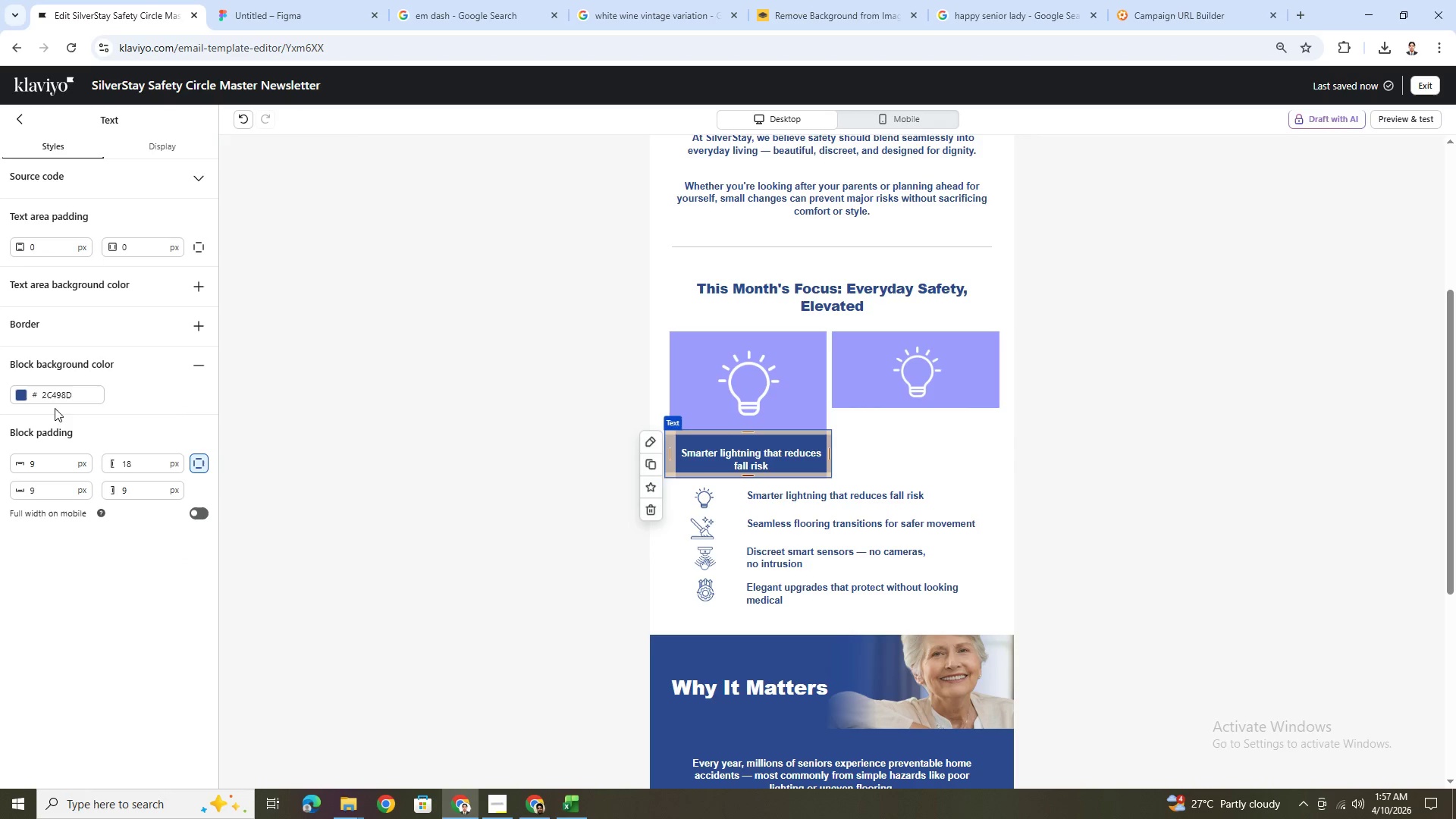 
double_click([70, 398])
 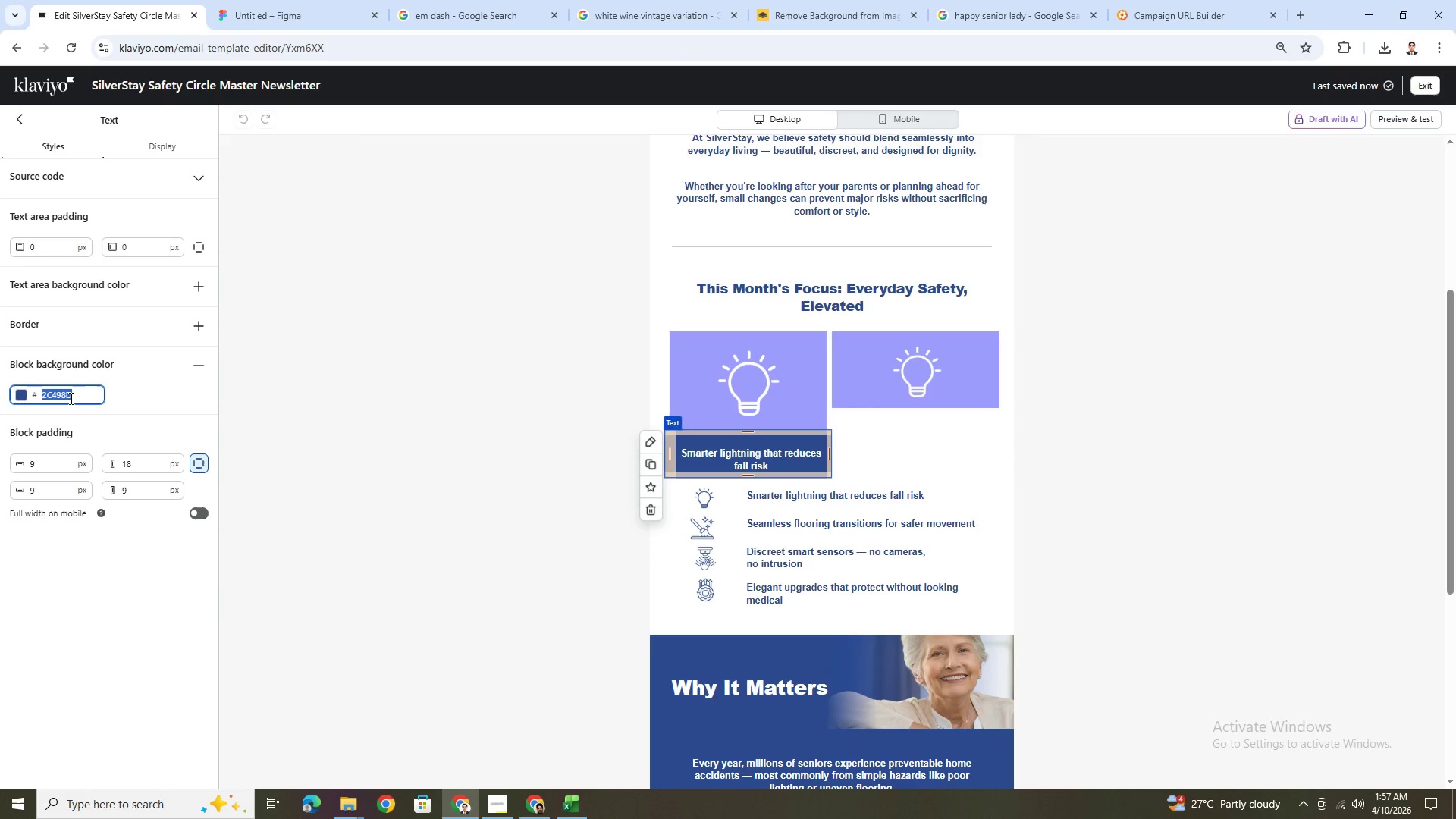 
key(Control+C)
 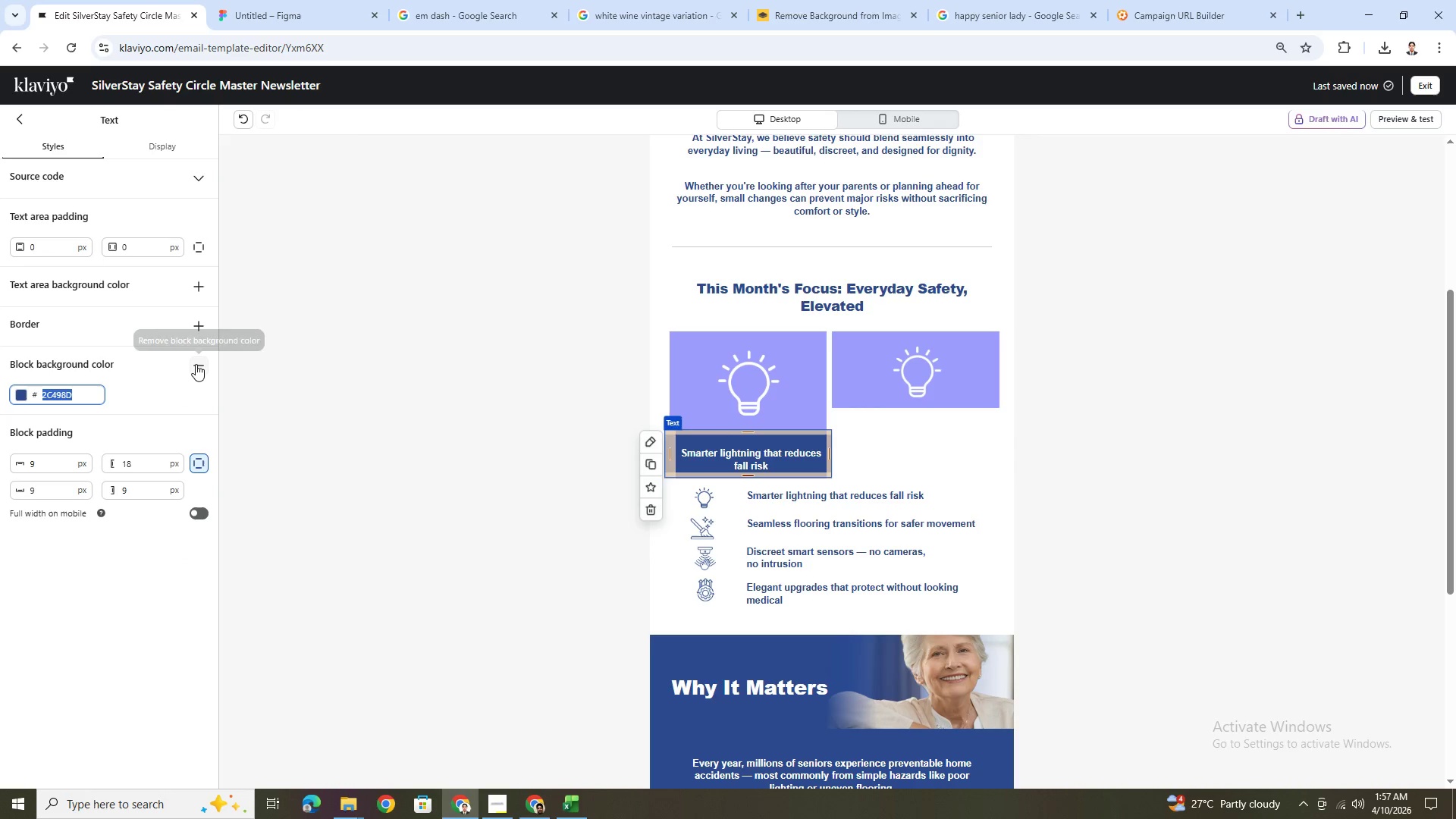 
left_click([200, 365])
 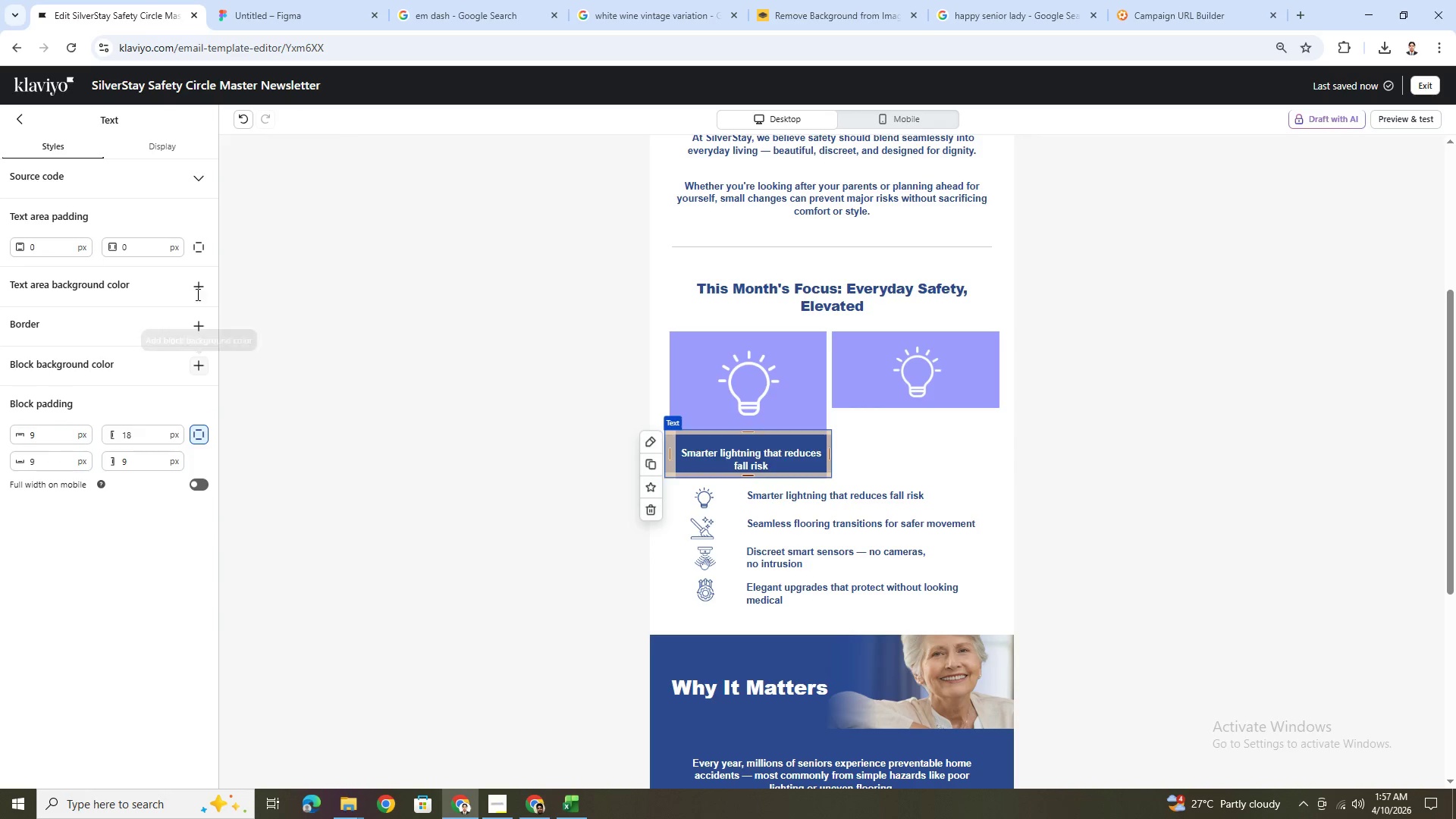 
left_click([199, 287])
 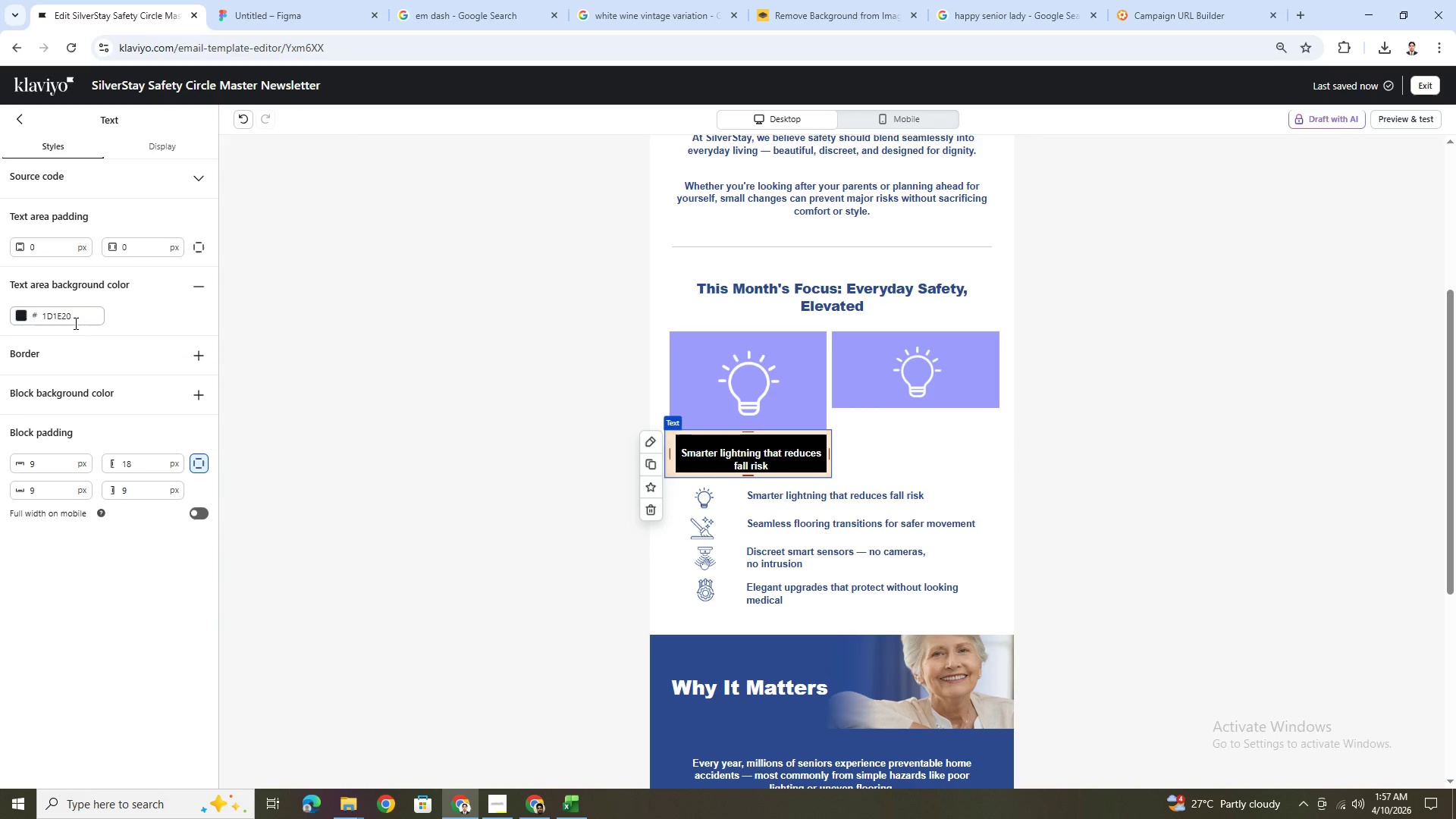 
double_click([76, 319])
 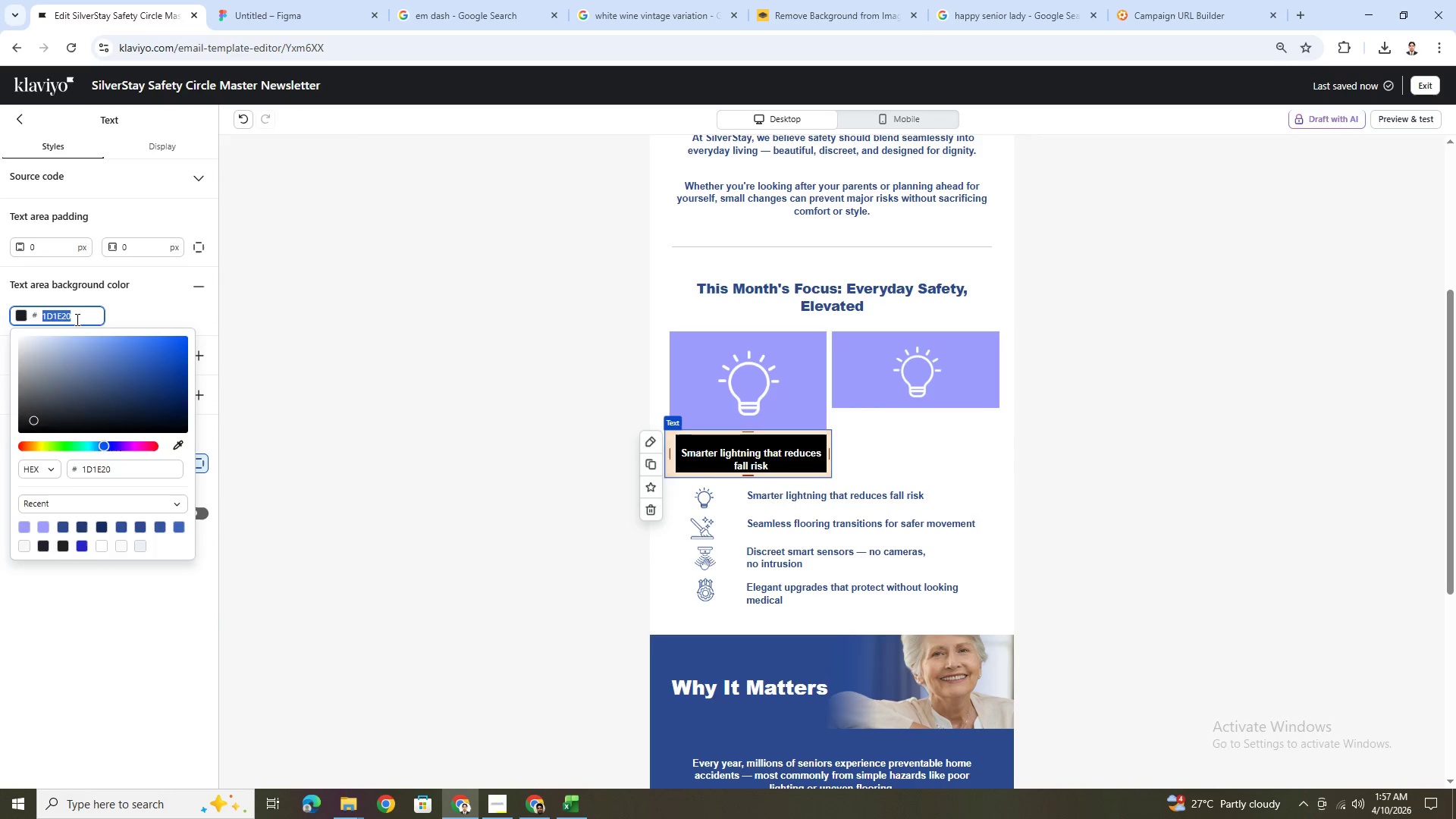 
key(Control+V)
 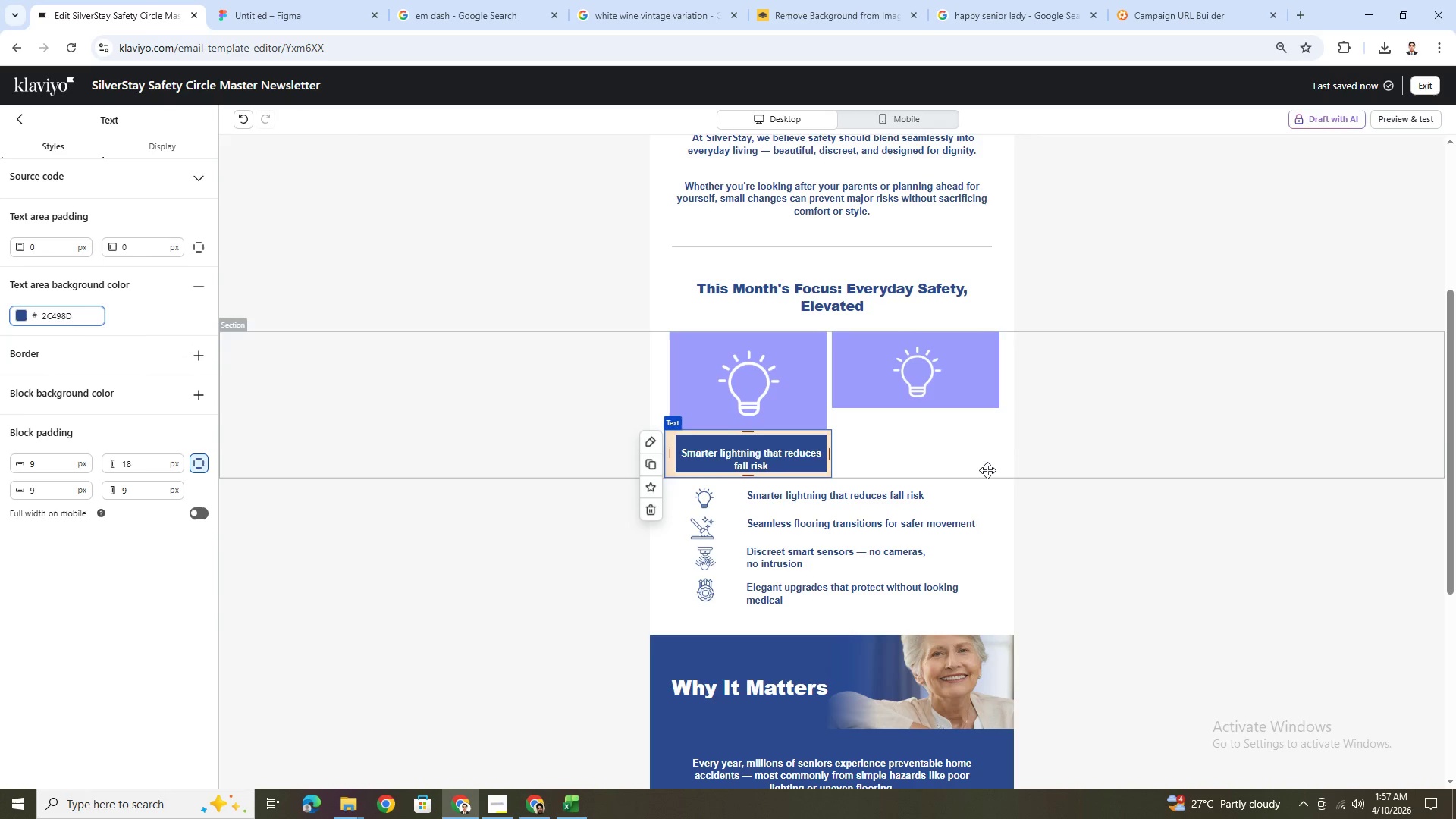 
left_click([985, 471])
 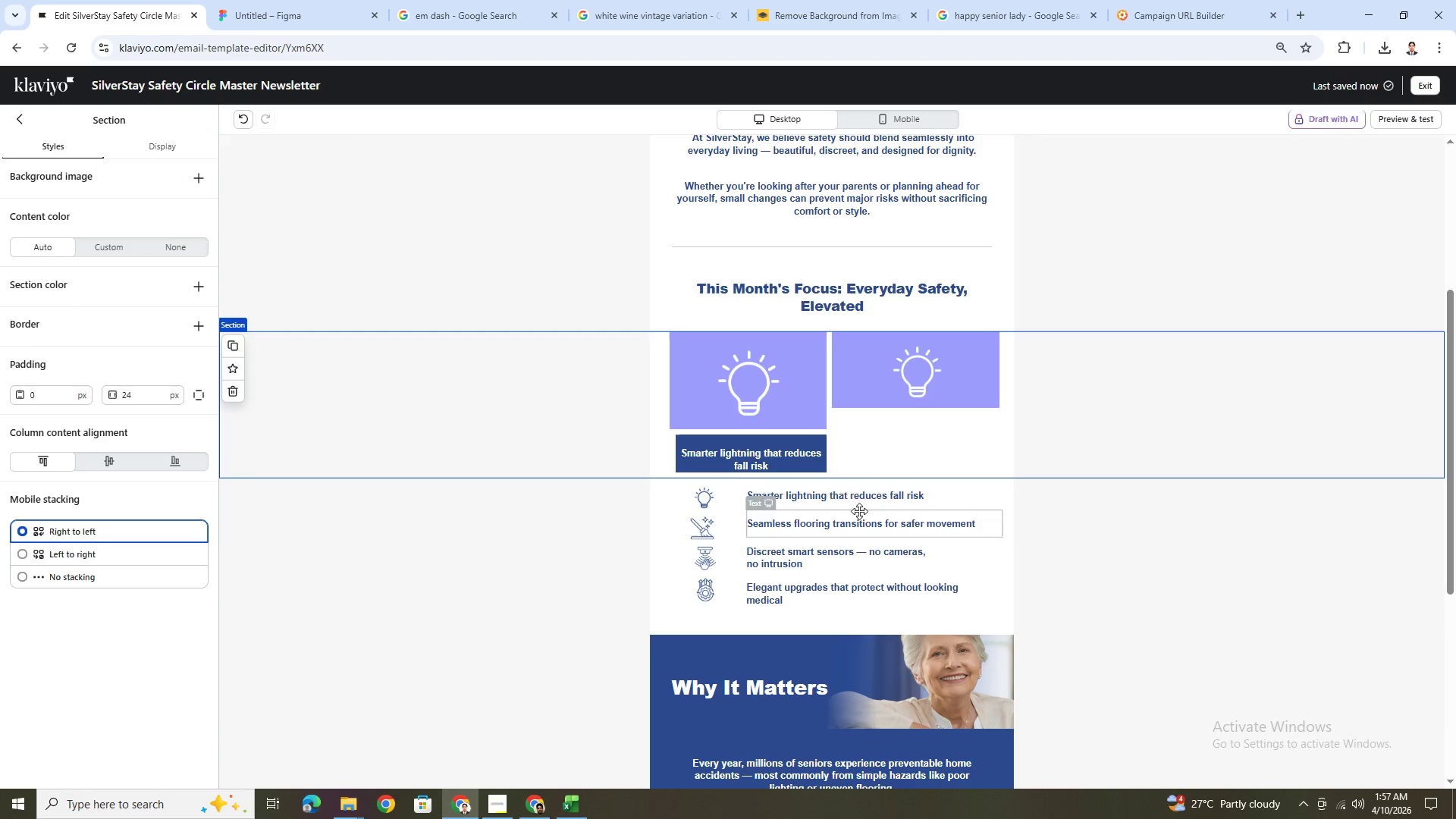 
left_click([780, 454])
 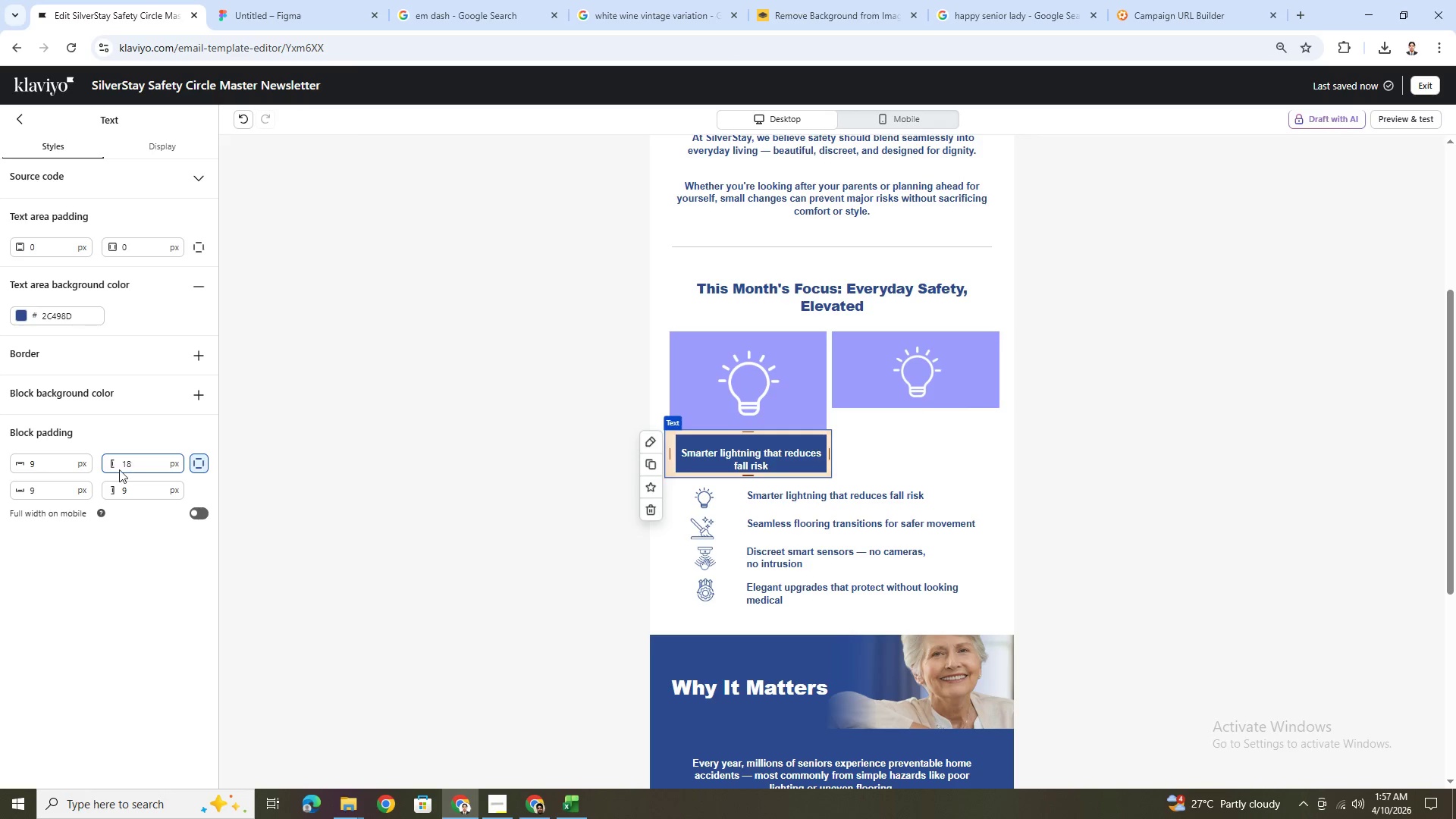 
double_click([65, 470])
 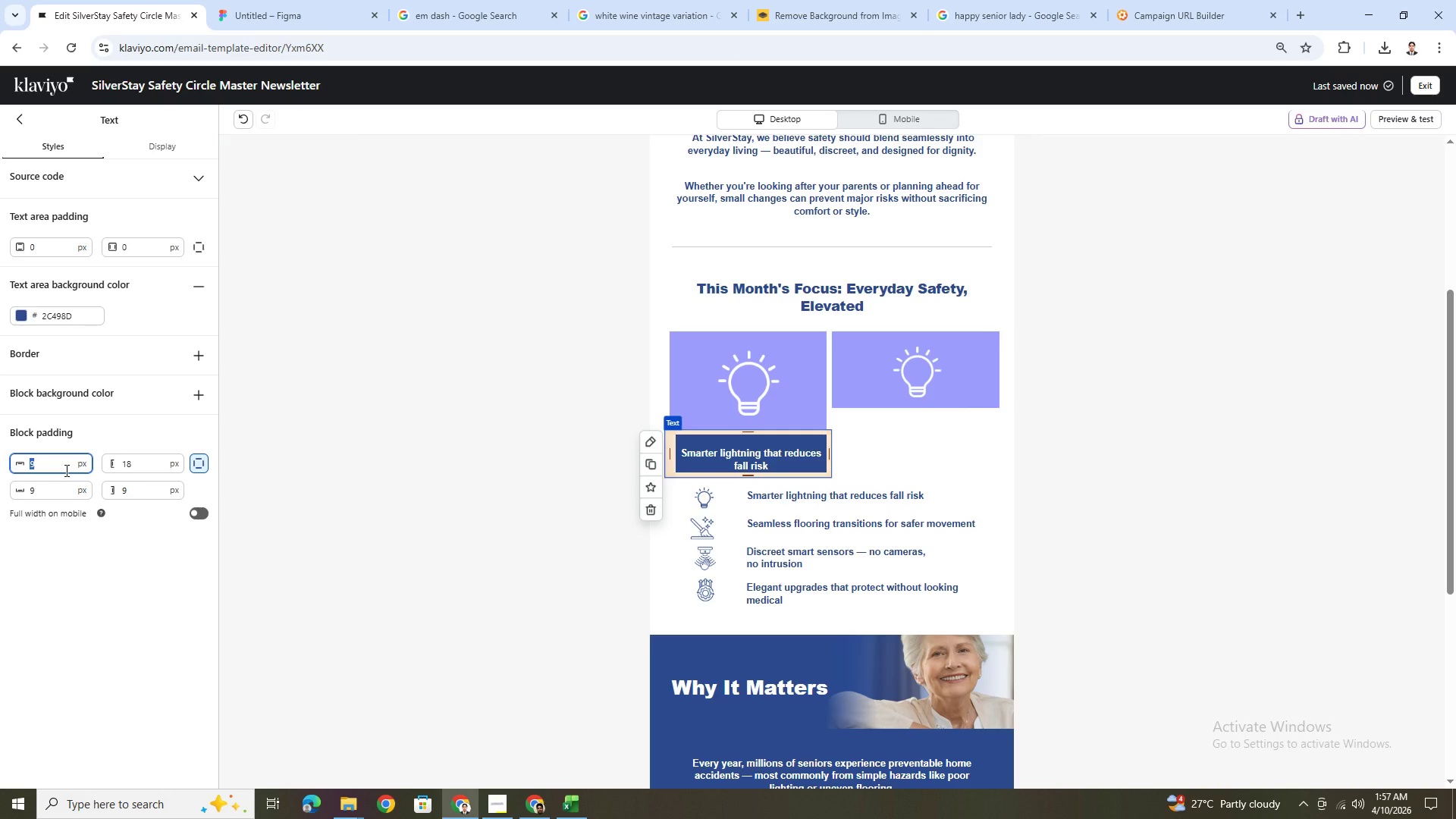 
key(Numpad0)
 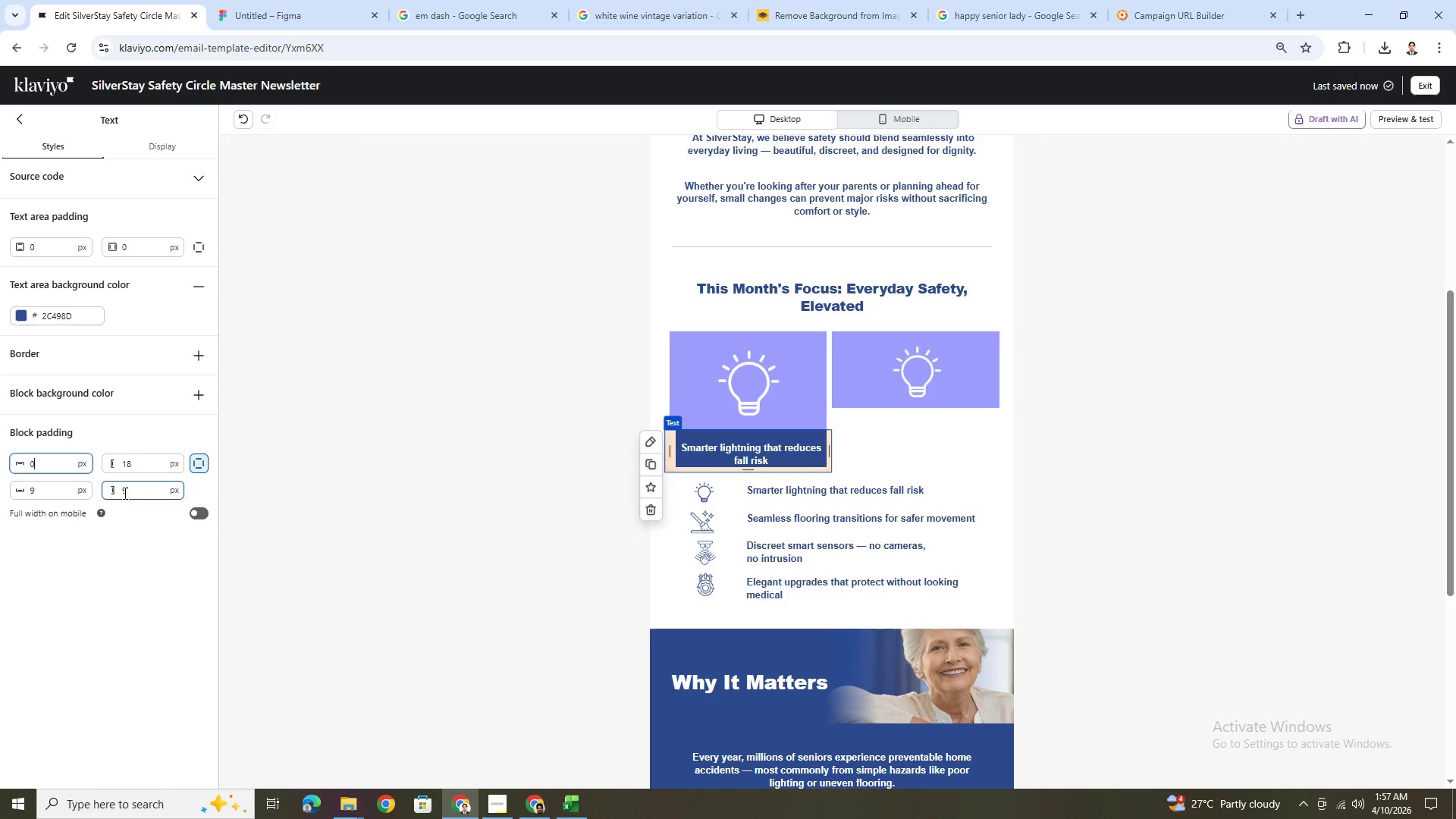 
double_click([42, 484])
 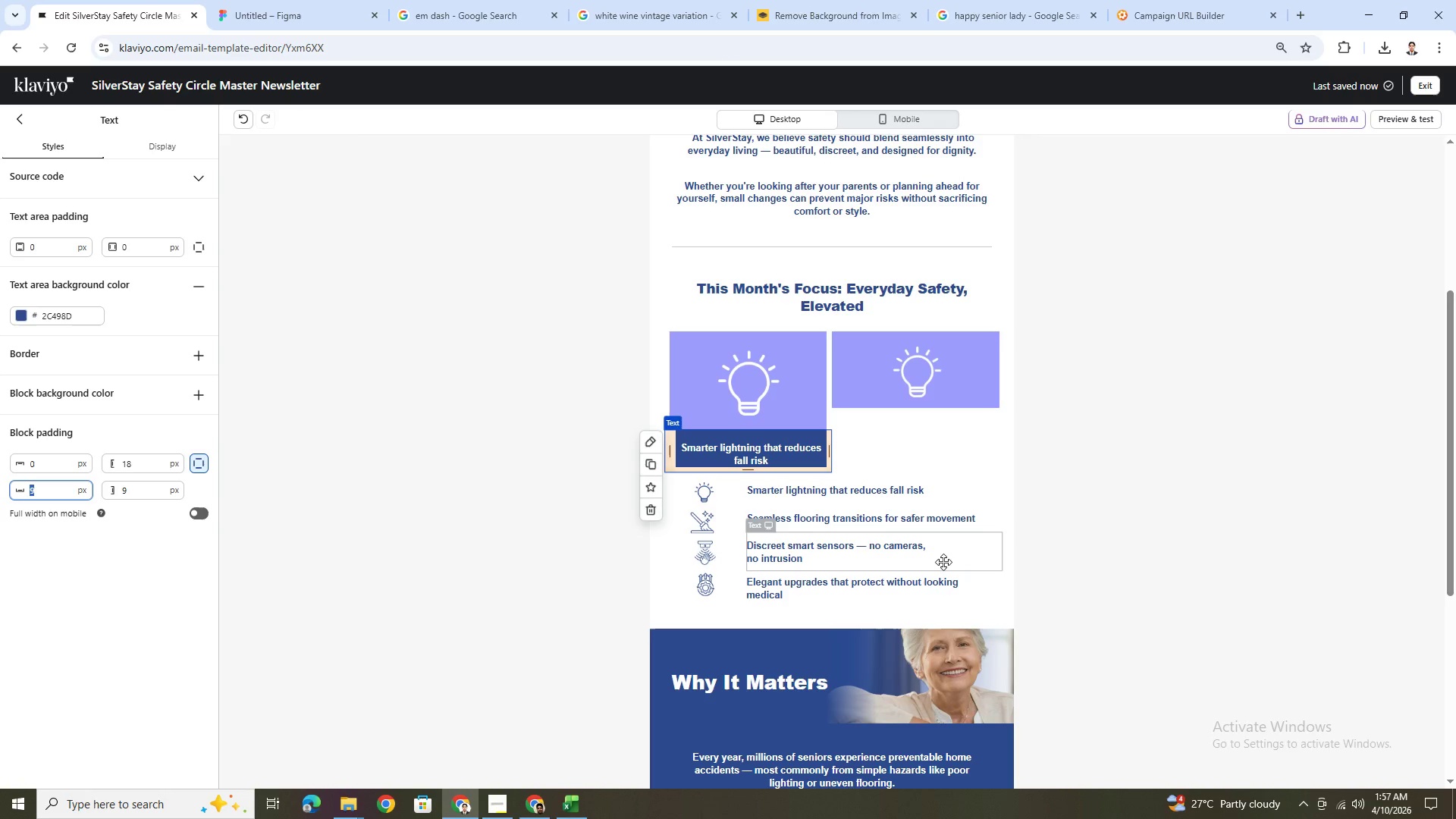 
left_click([947, 558])
 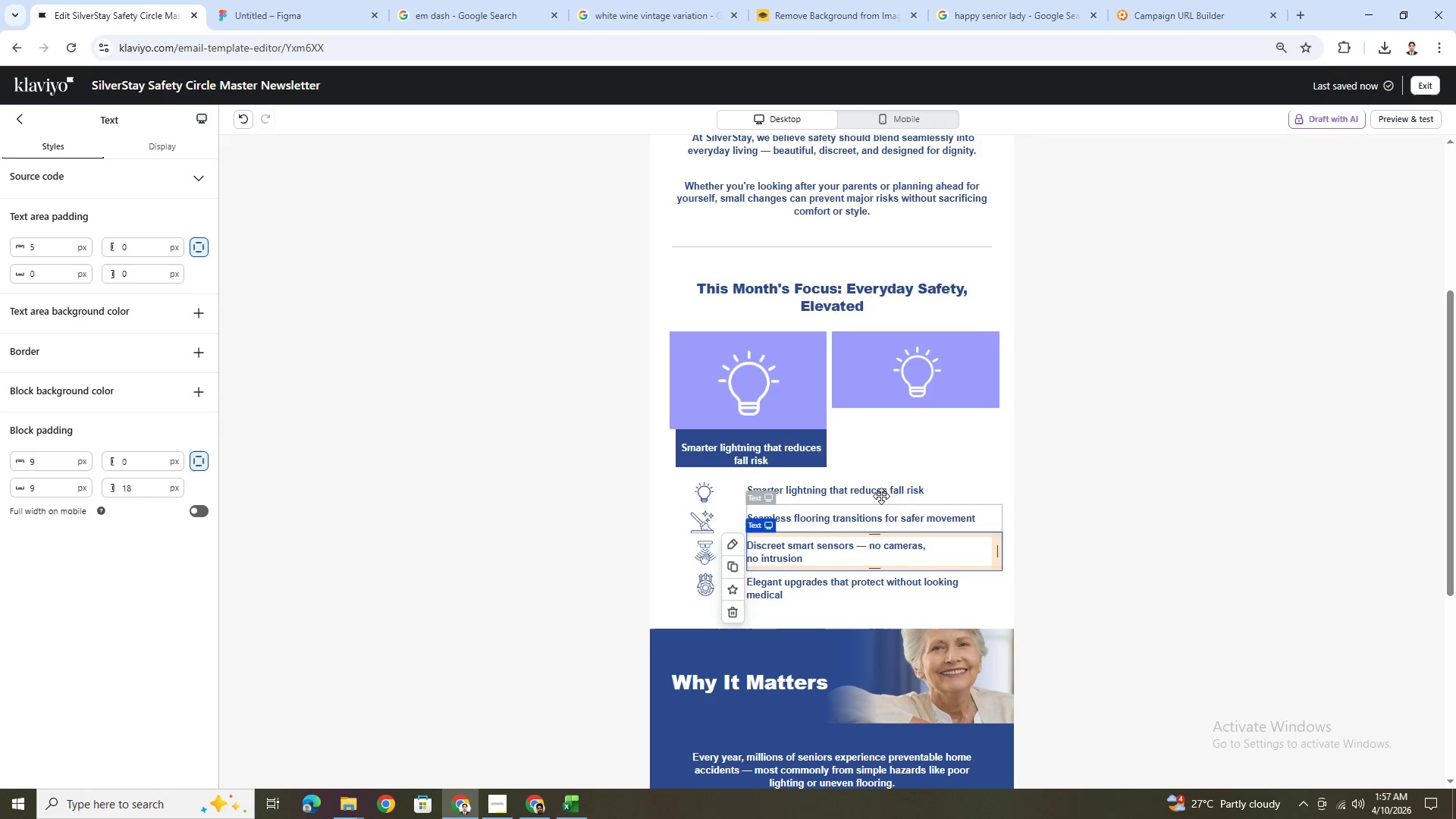 
left_click([795, 457])
 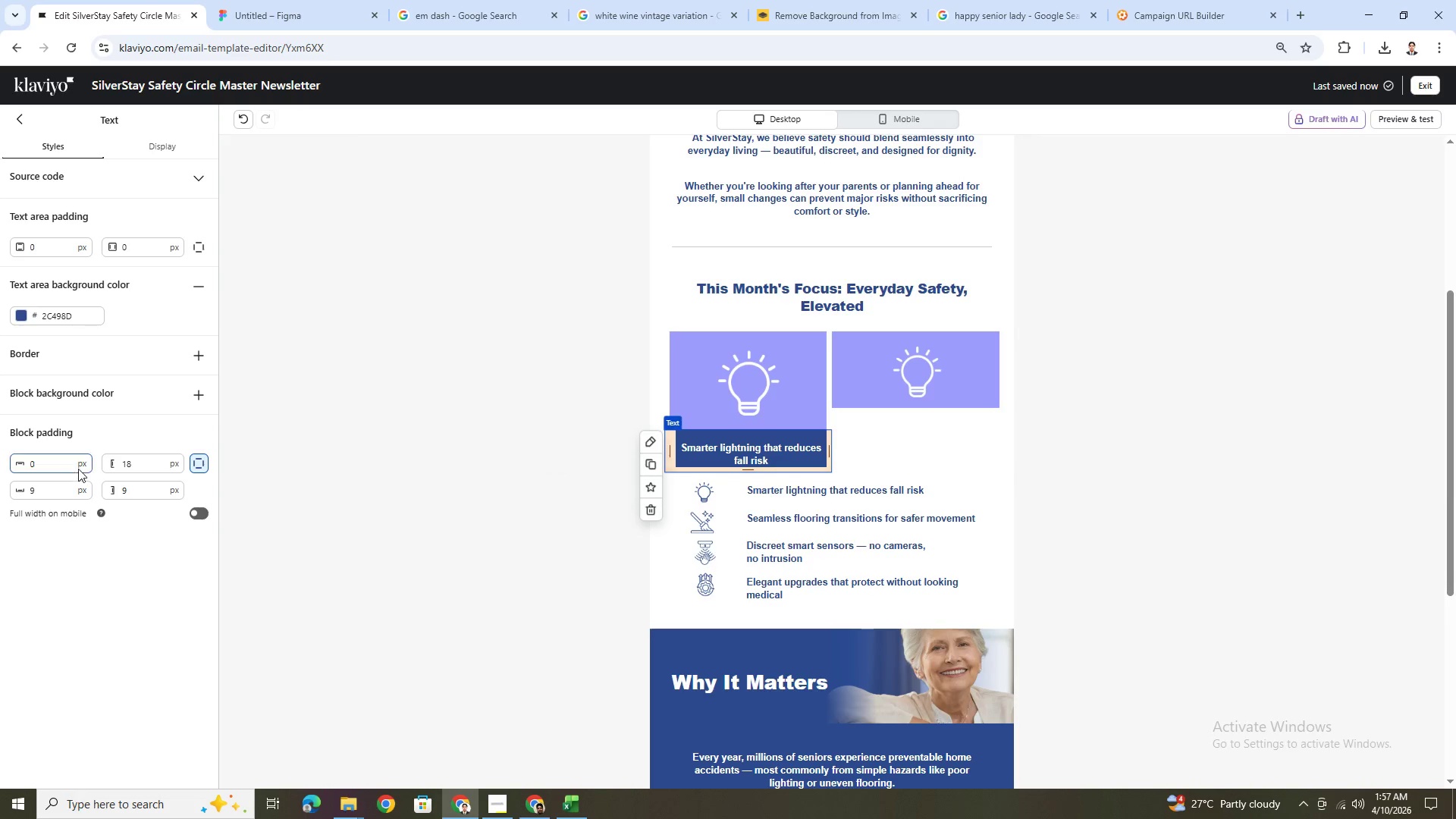 
double_click([72, 487])
 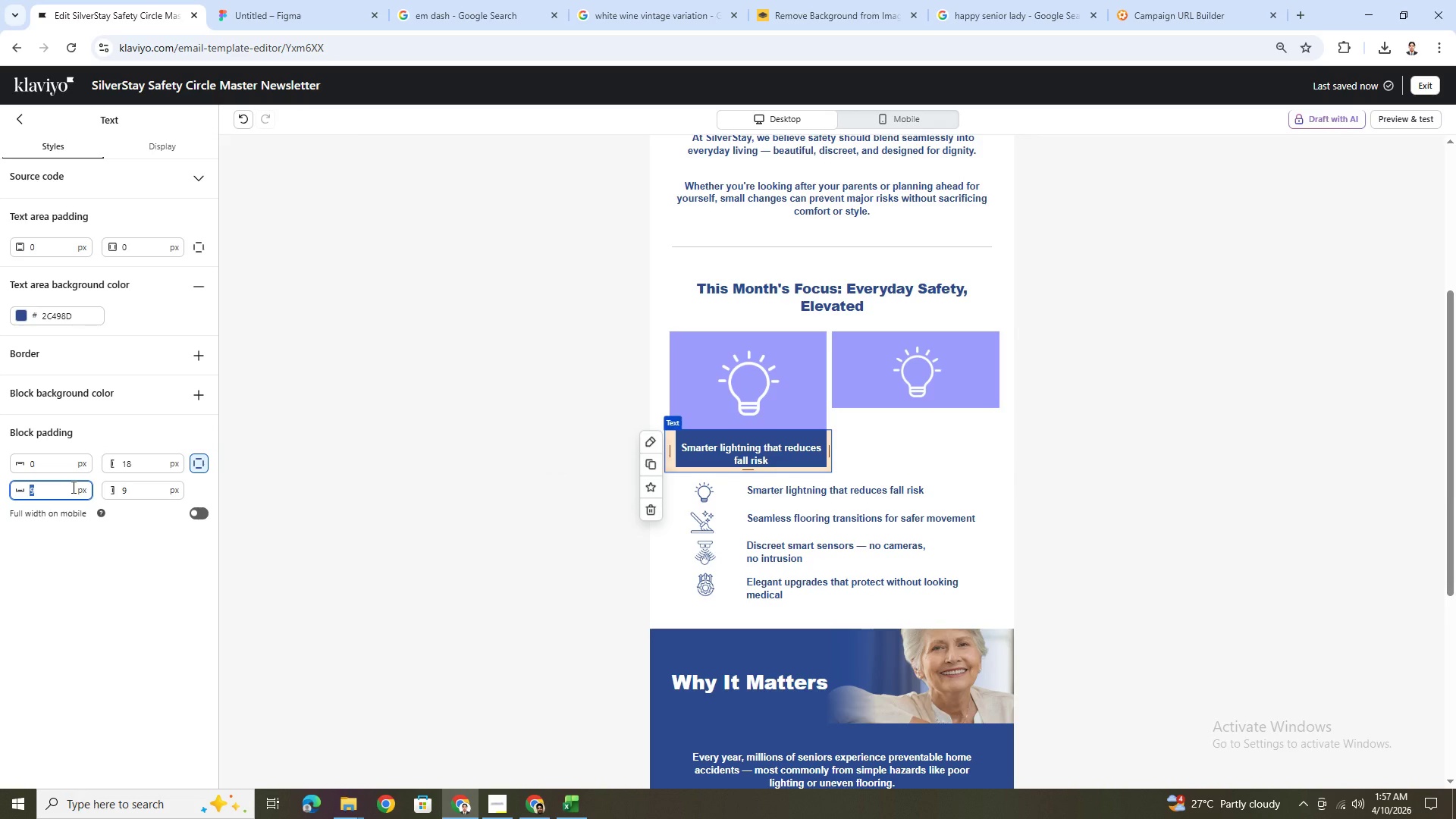 
key(Numpad1)
 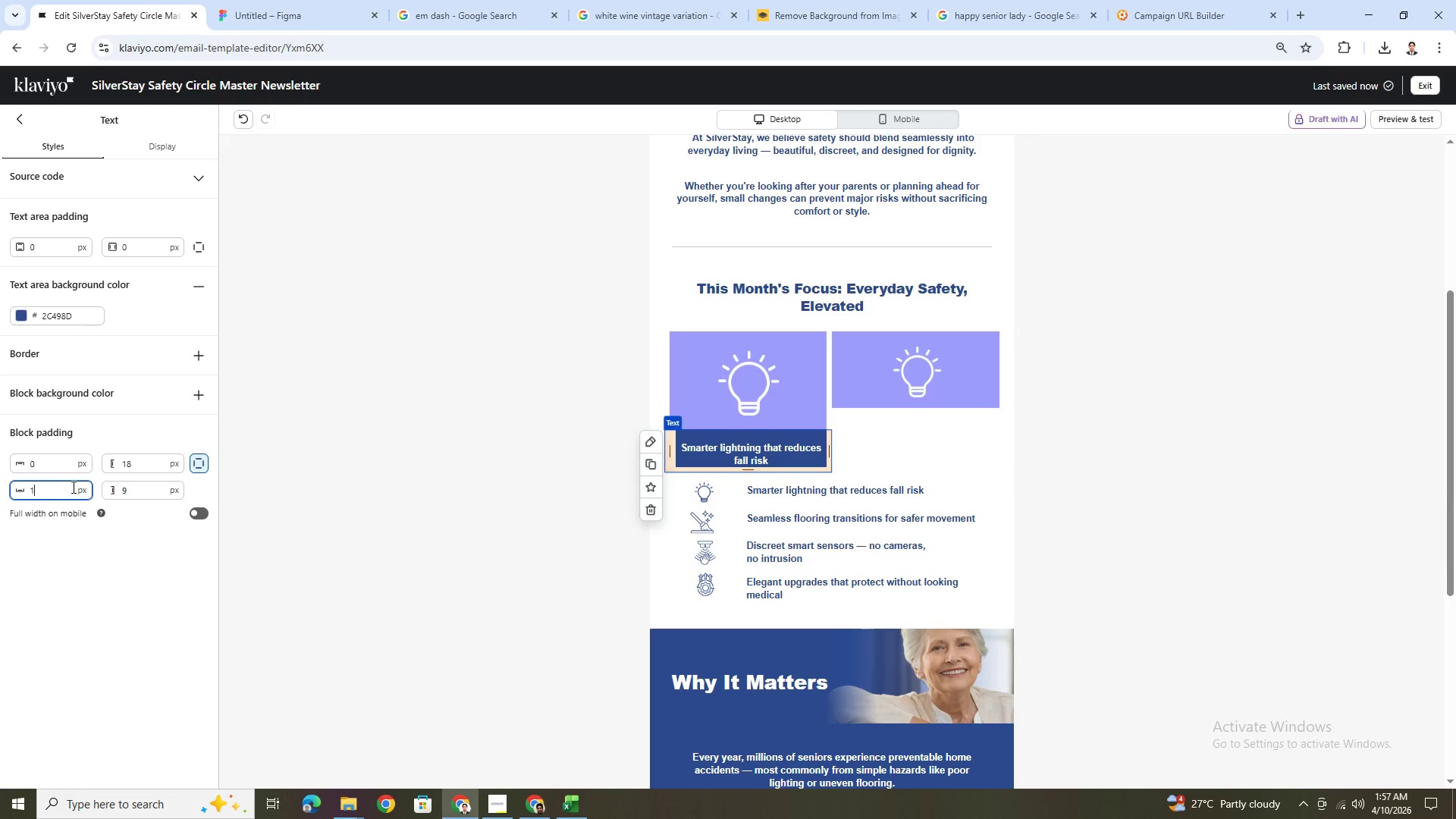 
key(Numpad8)
 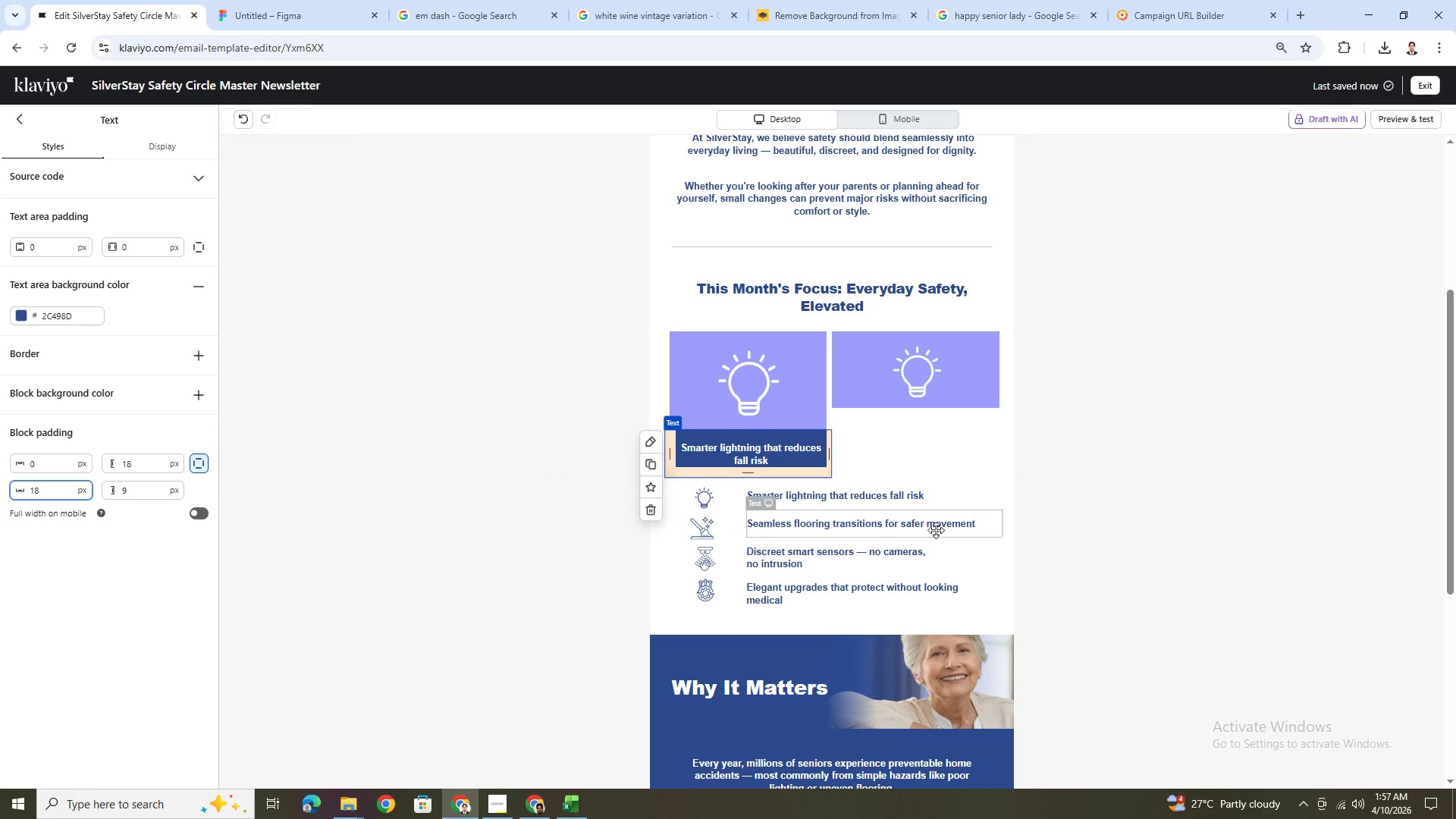 
left_click([941, 530])
 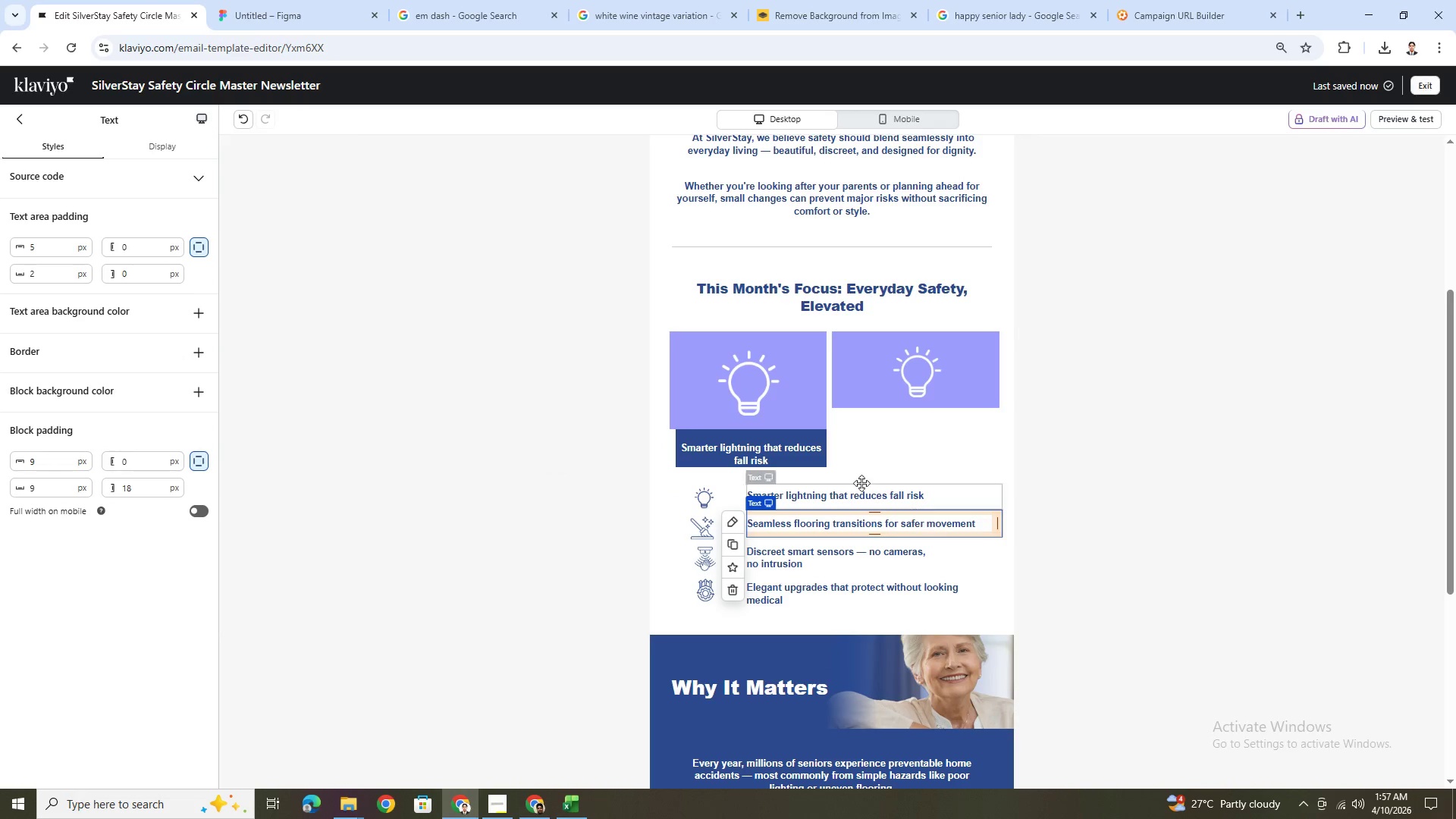 
left_click([819, 453])
 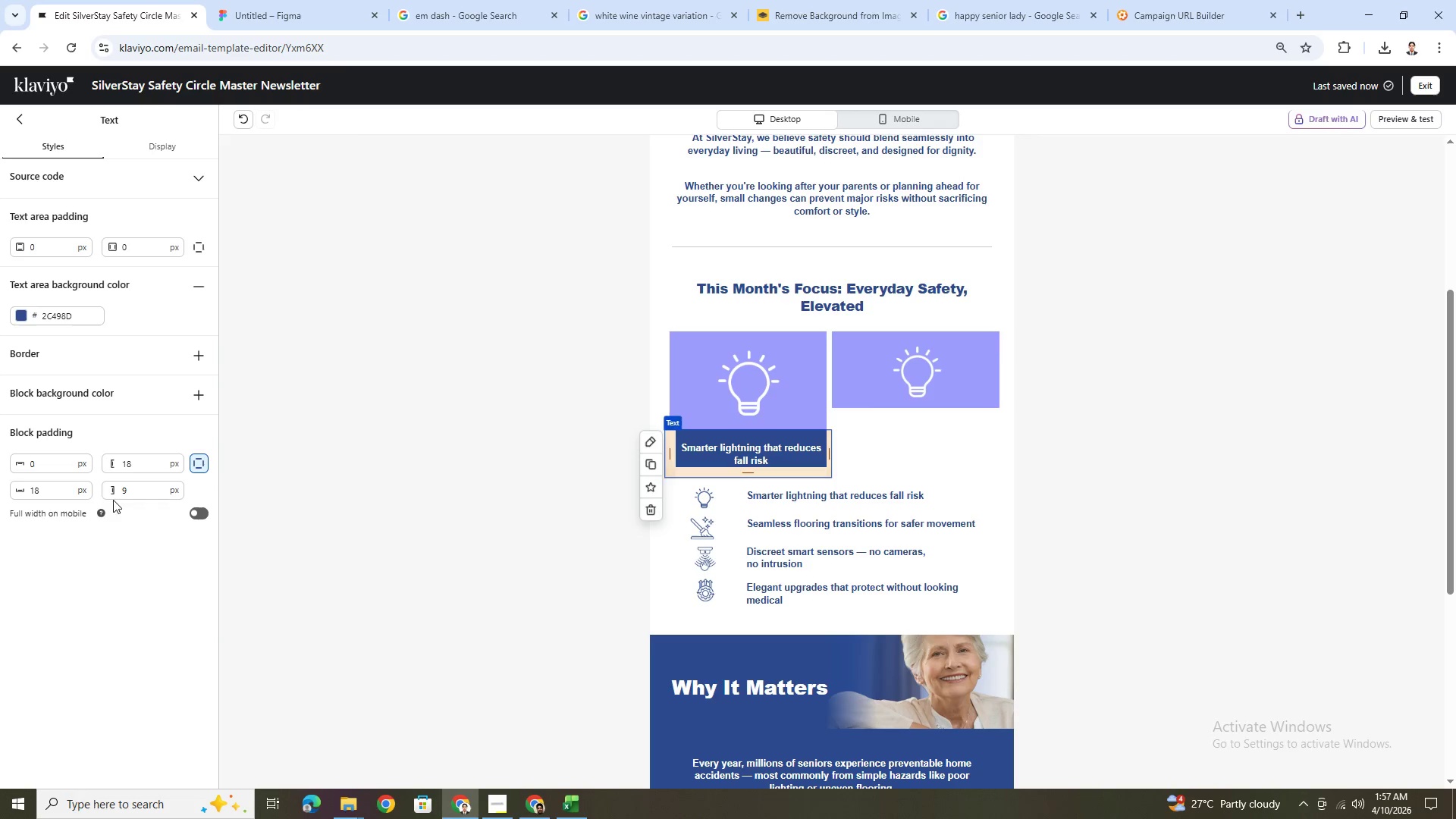 
double_click([67, 488])
 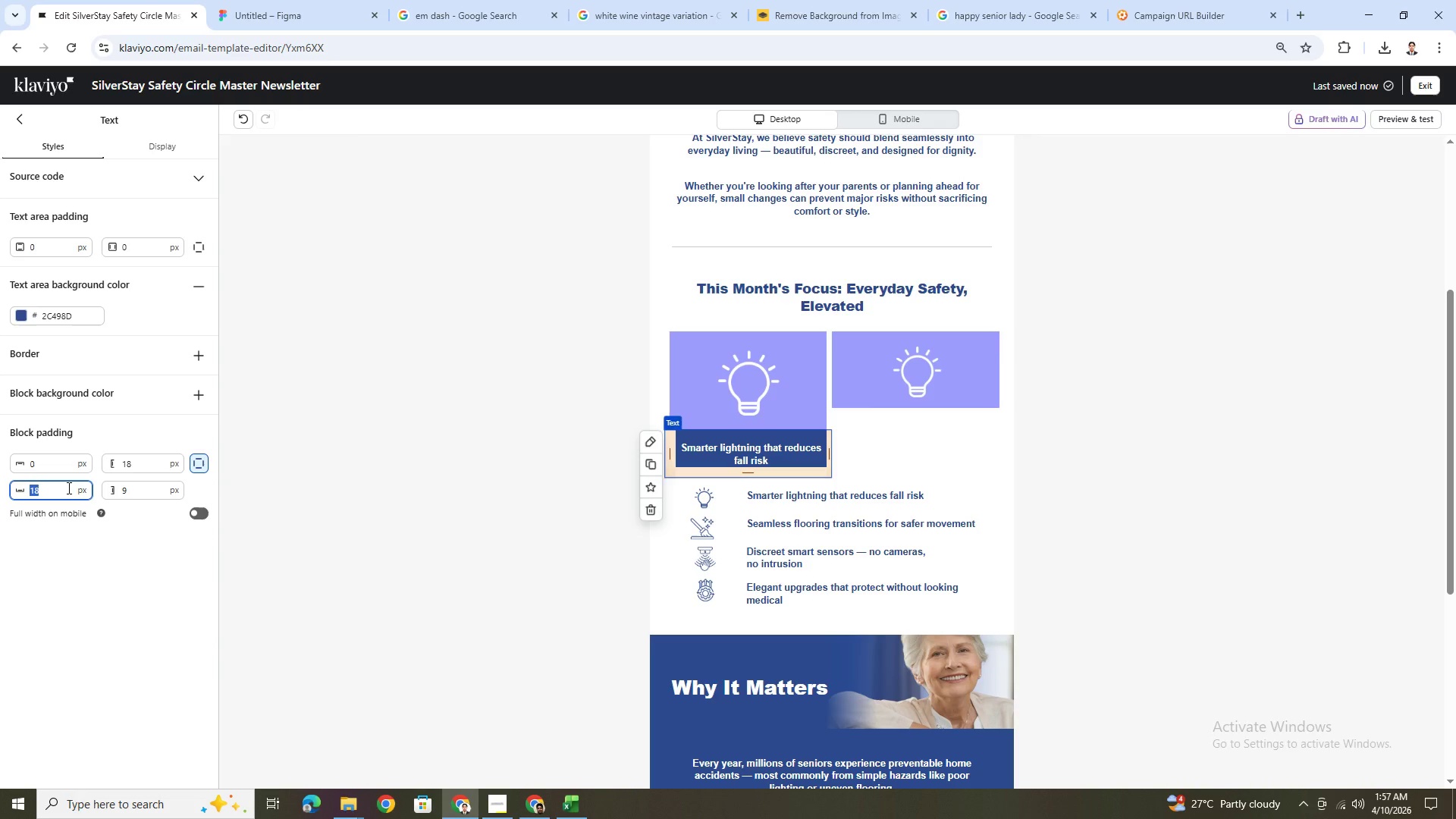 
key(Numpad0)
 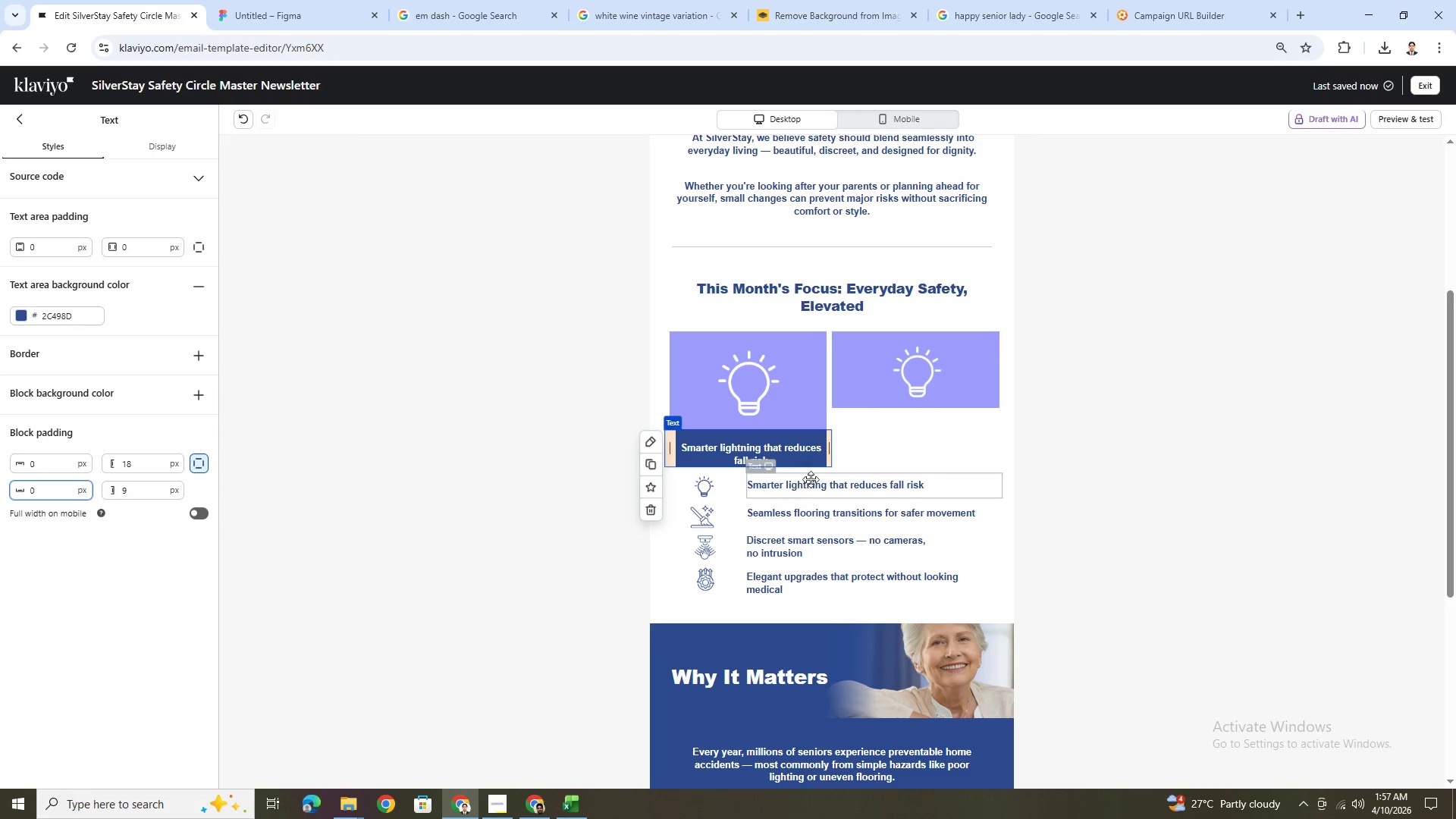 
left_click([873, 475])
 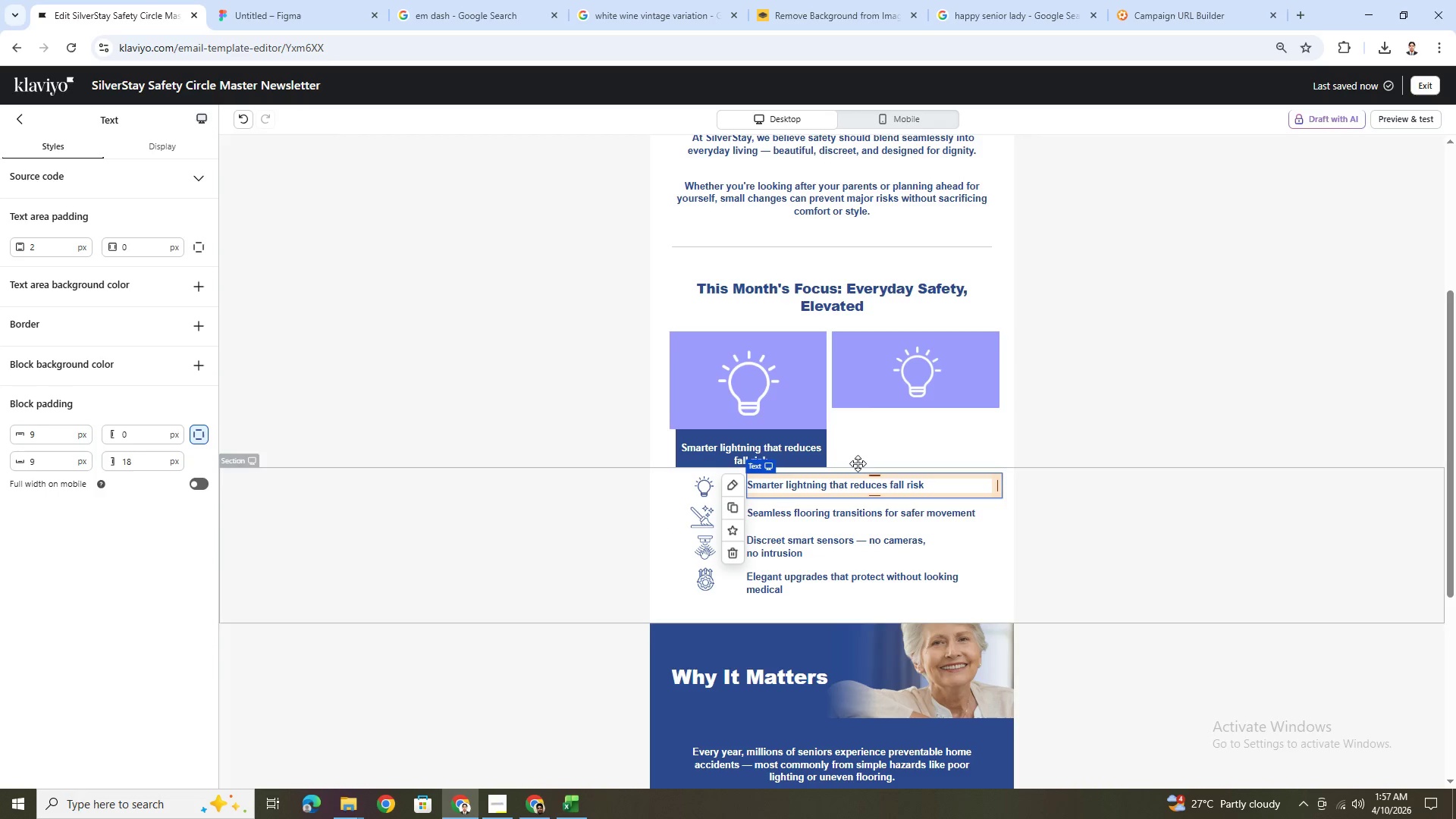 
left_click([814, 435])
 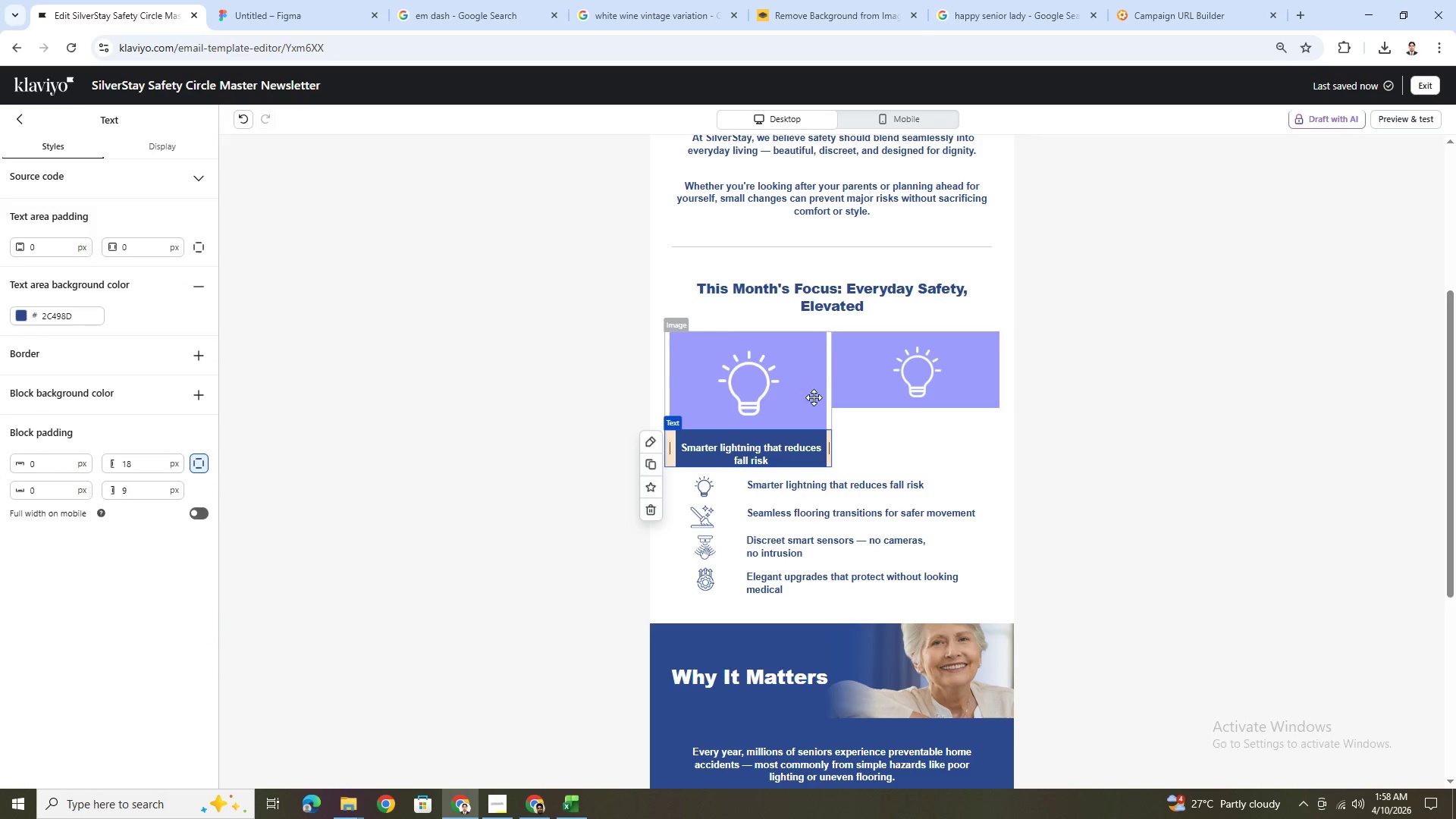 
left_click_drag(start_coordinate=[827, 381], to_coordinate=[840, 378])
 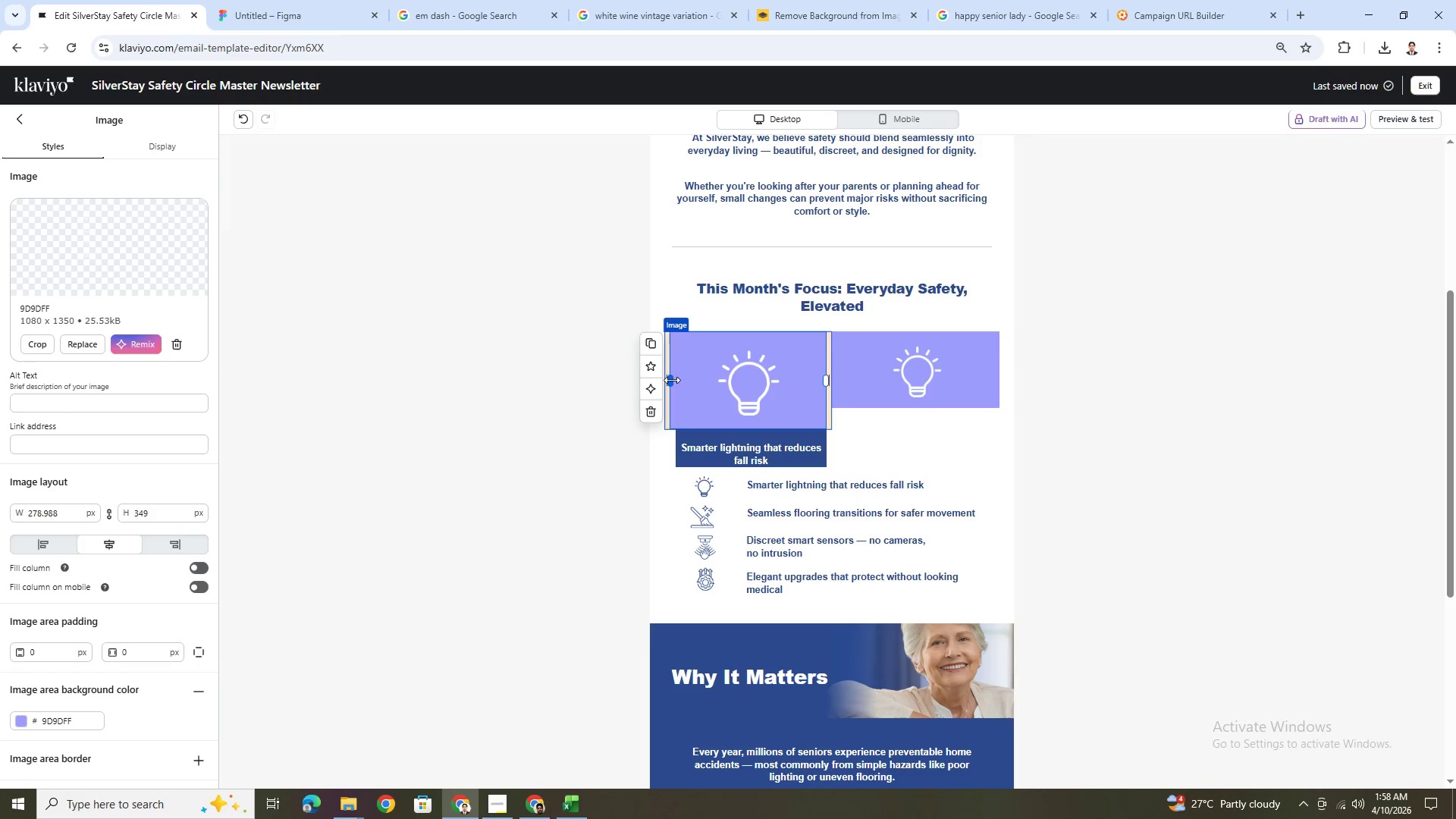 
left_click_drag(start_coordinate=[671, 380], to_coordinate=[658, 381])
 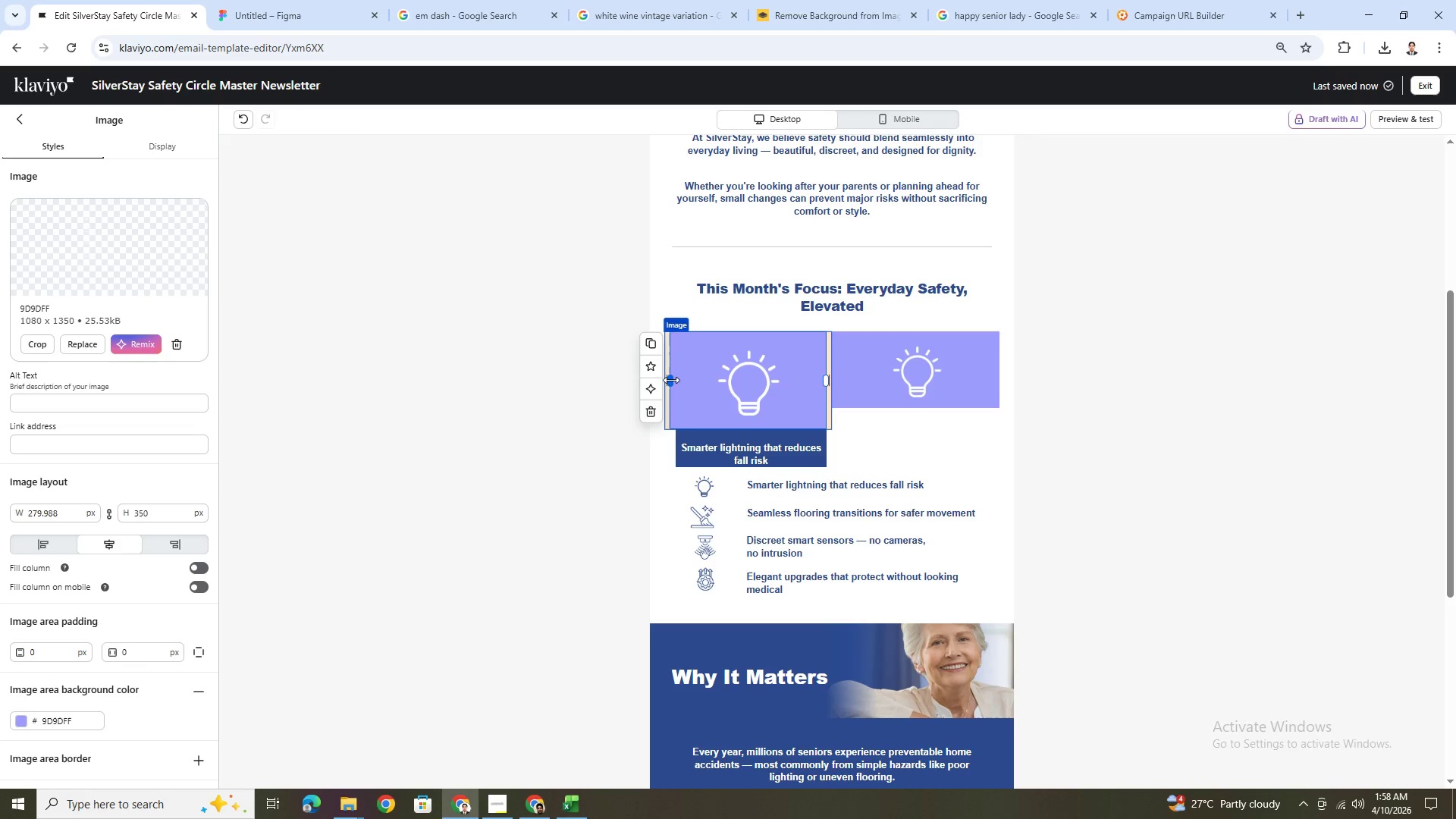 
left_click_drag(start_coordinate=[671, 380], to_coordinate=[663, 380])
 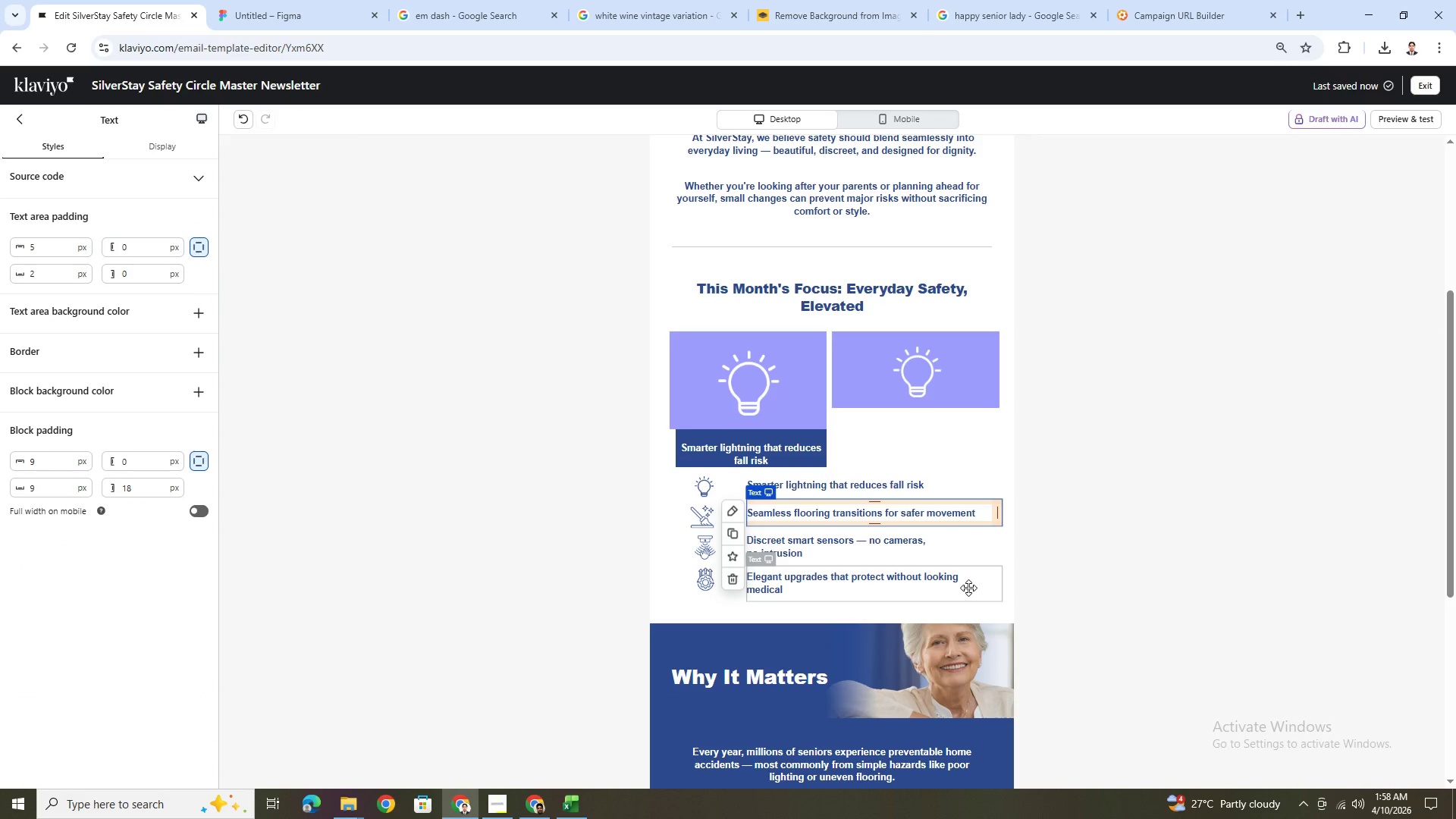 
wait(5.23)
 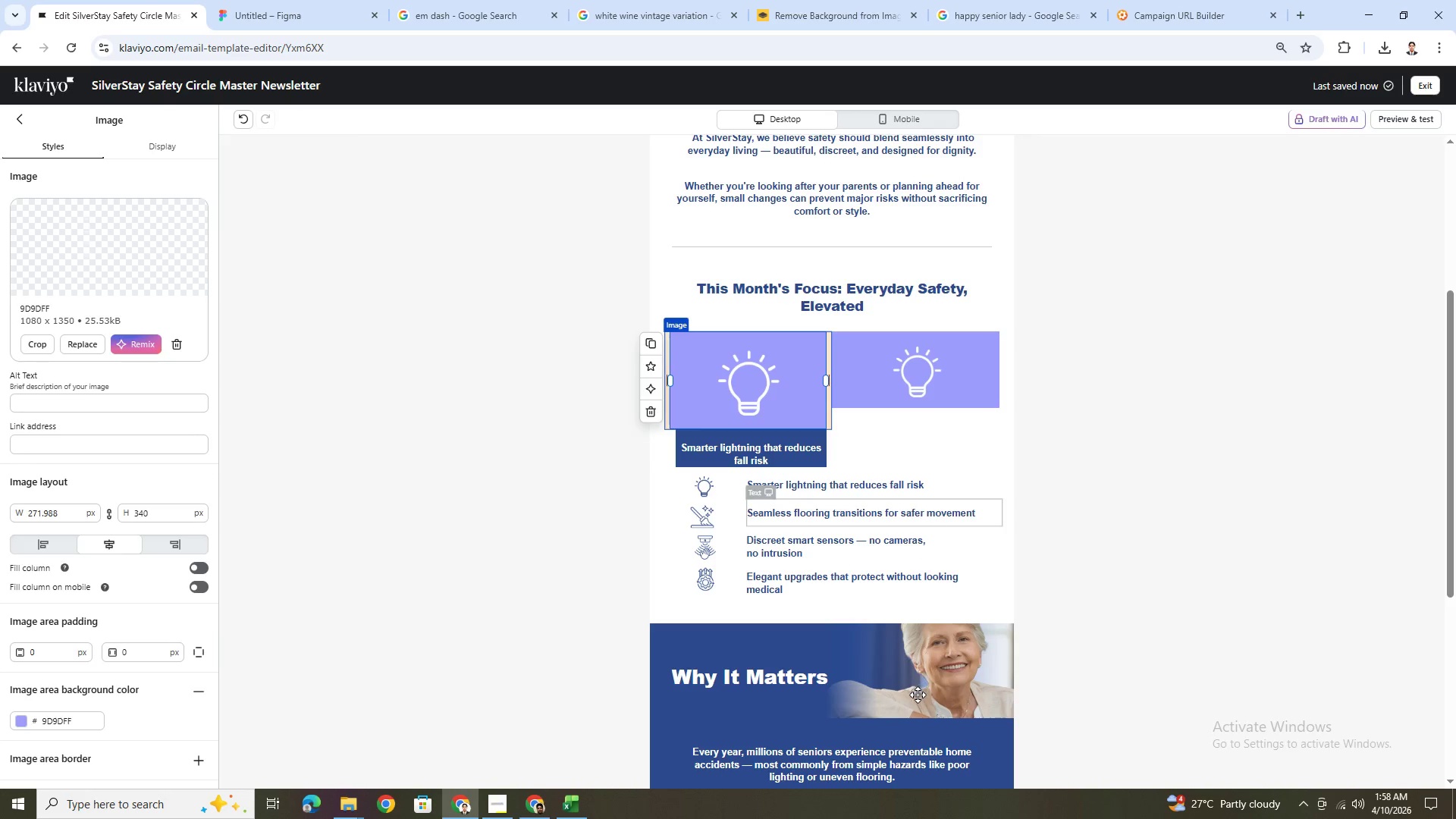 
left_click([697, 444])
 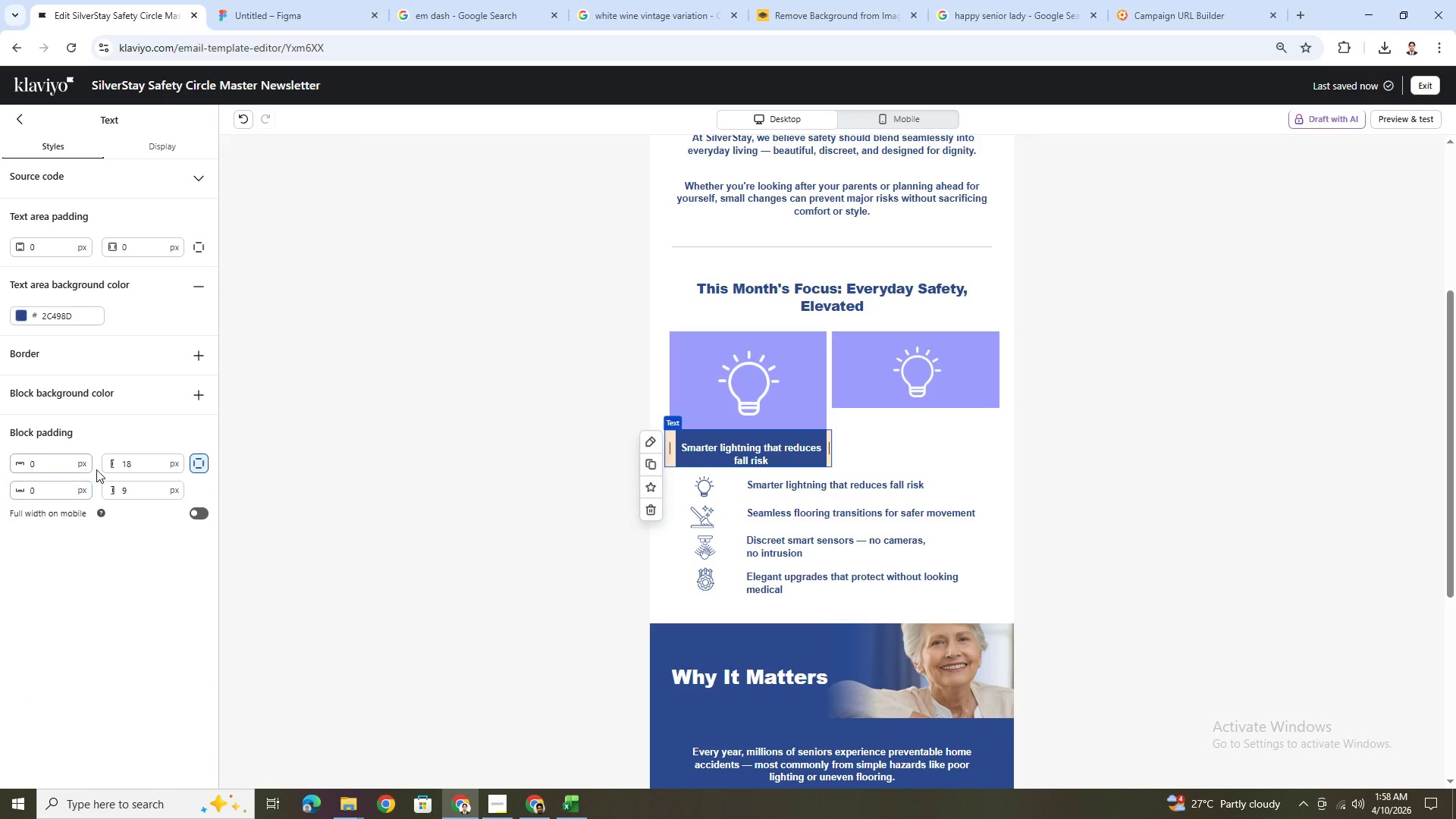 
double_click([158, 466])
 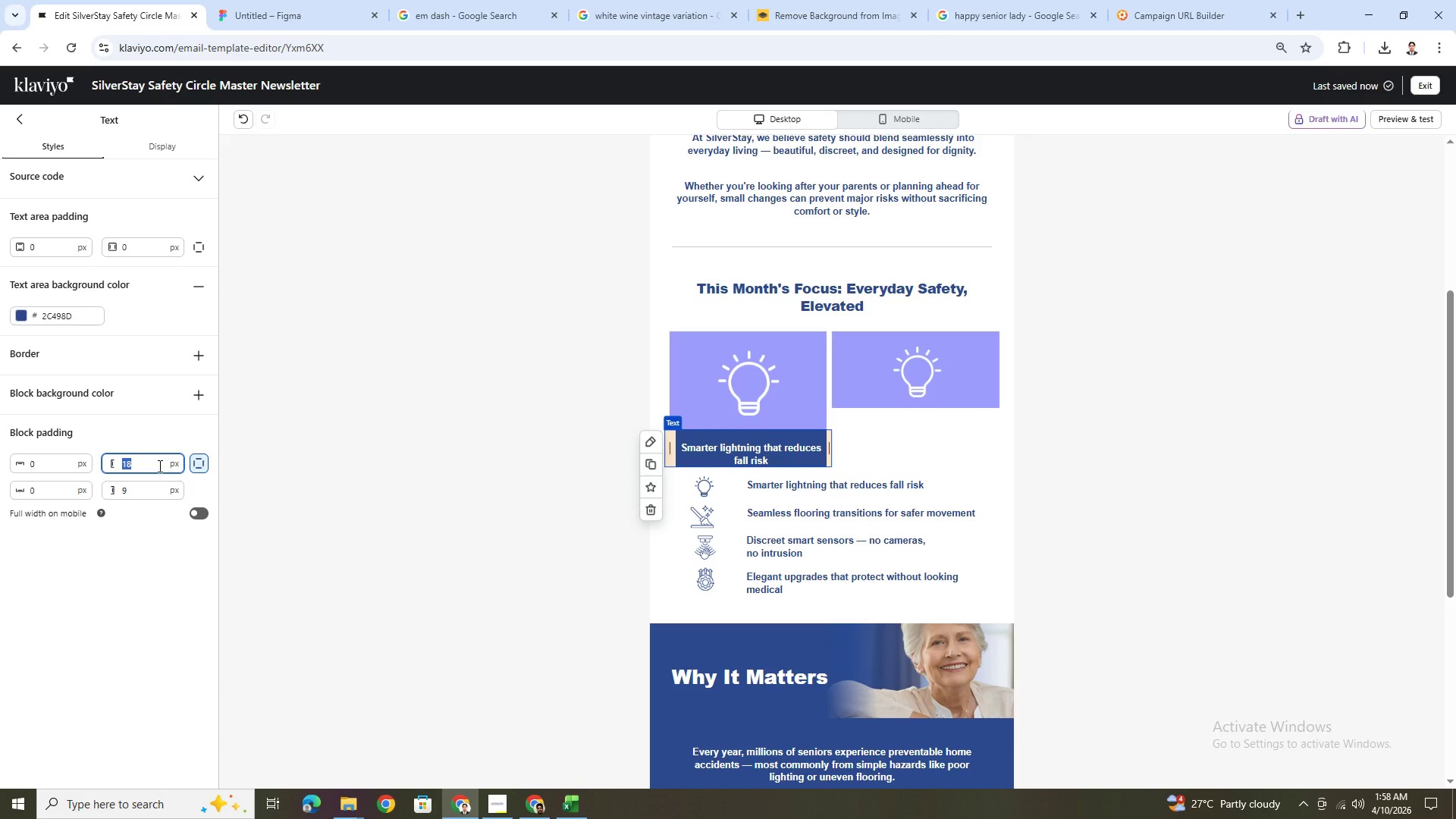 
key(Numpad9)
 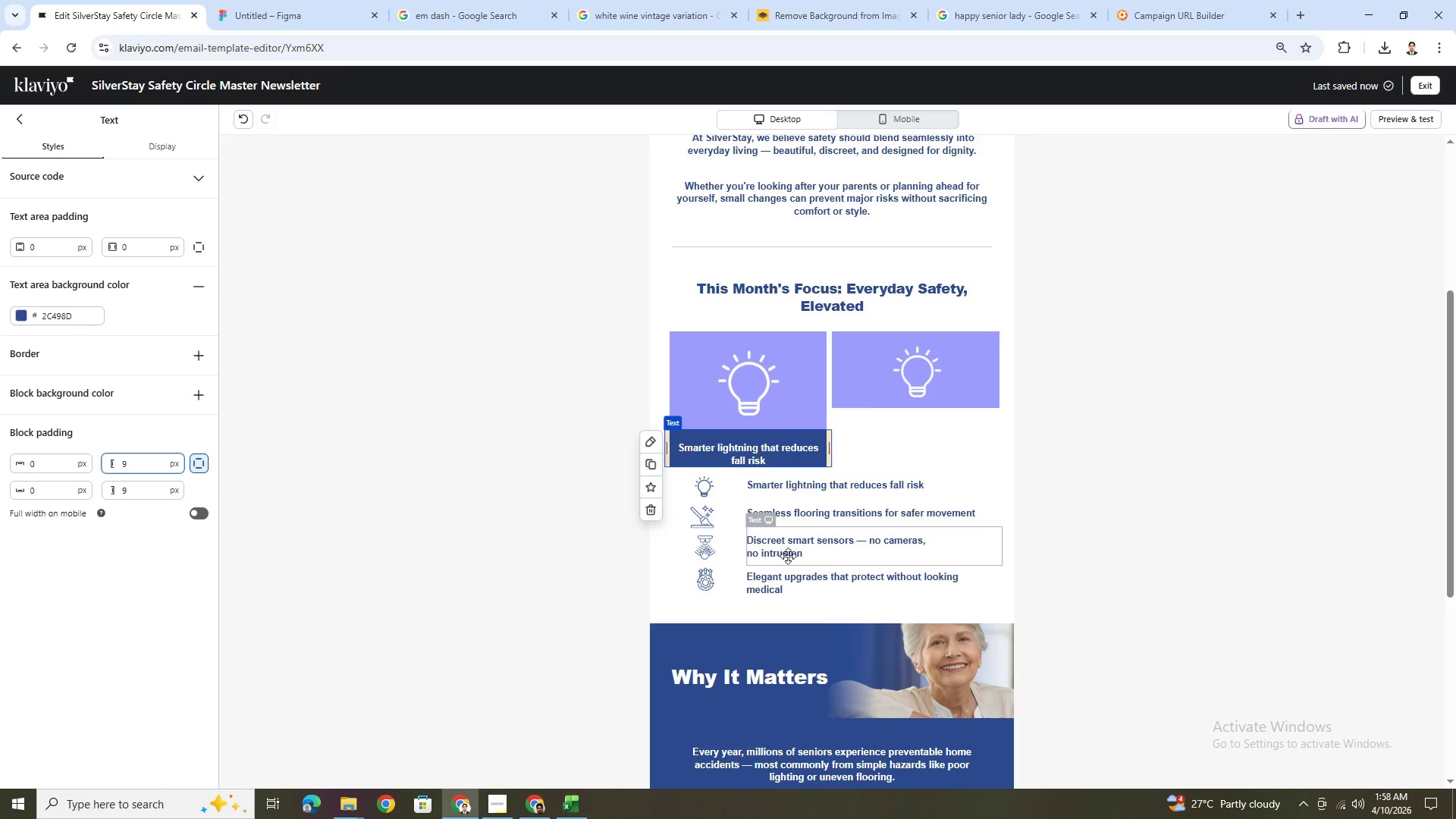 
left_click([941, 560])
 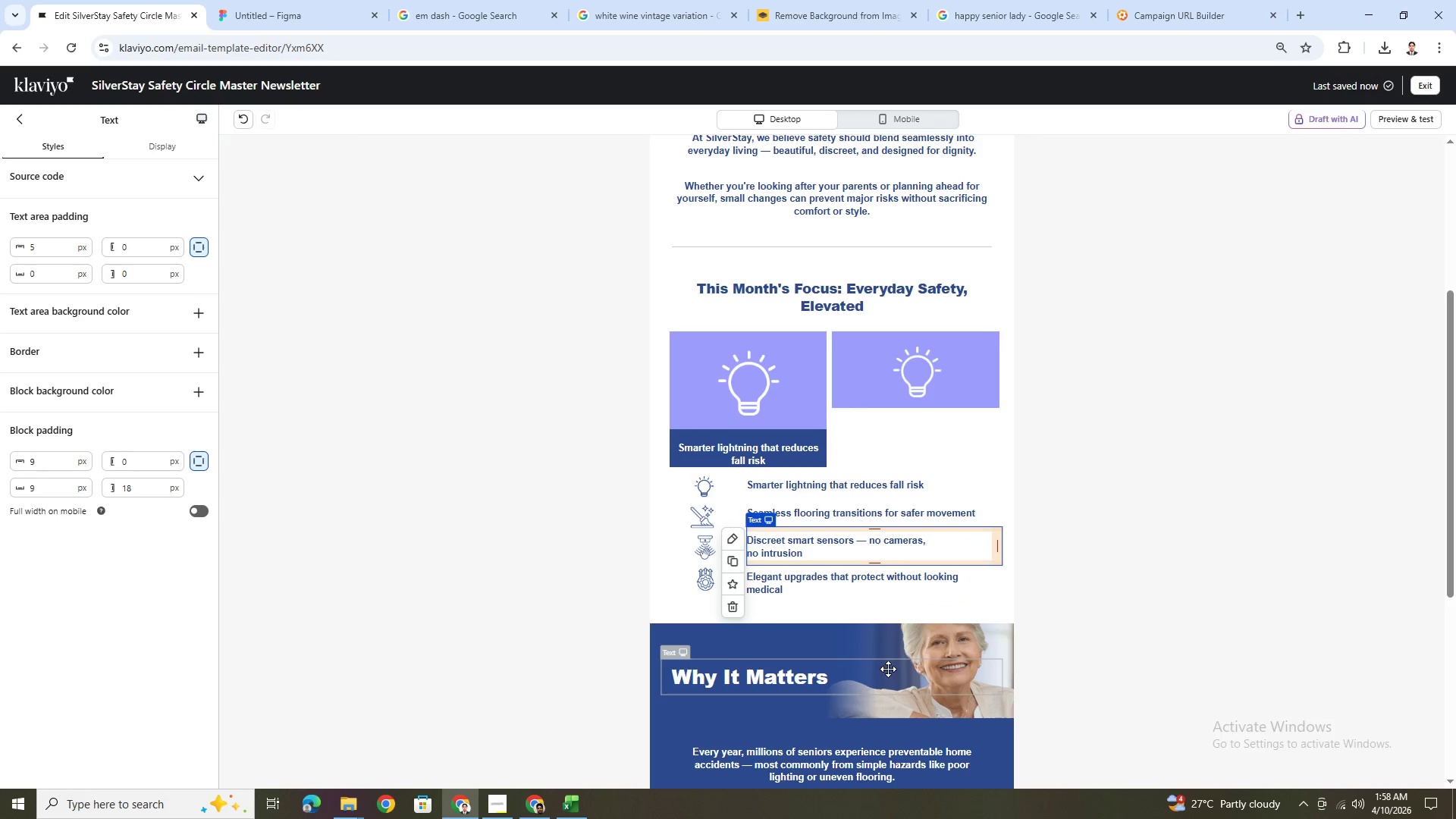 
left_click([787, 455])
 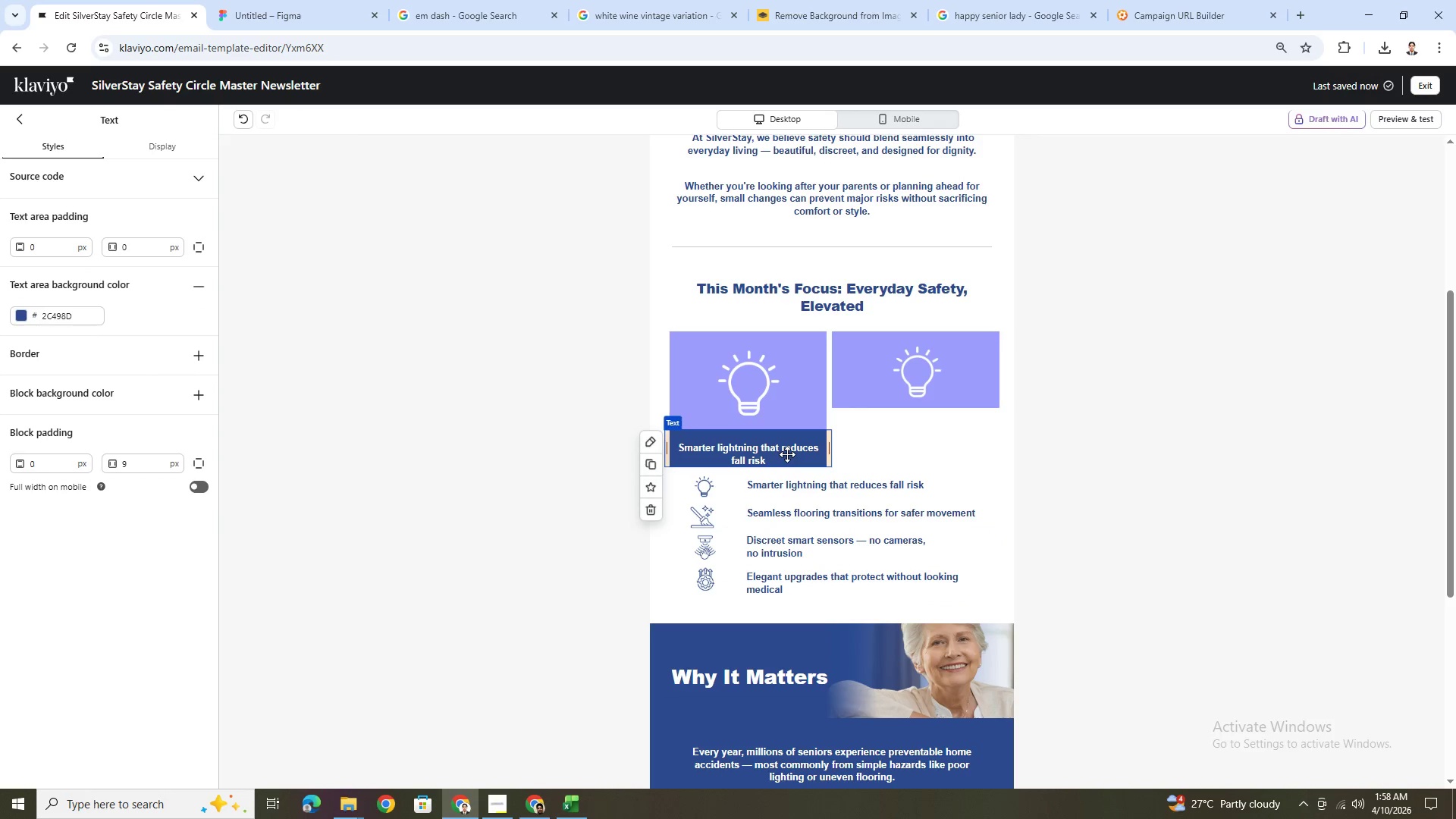 
double_click([787, 454])
 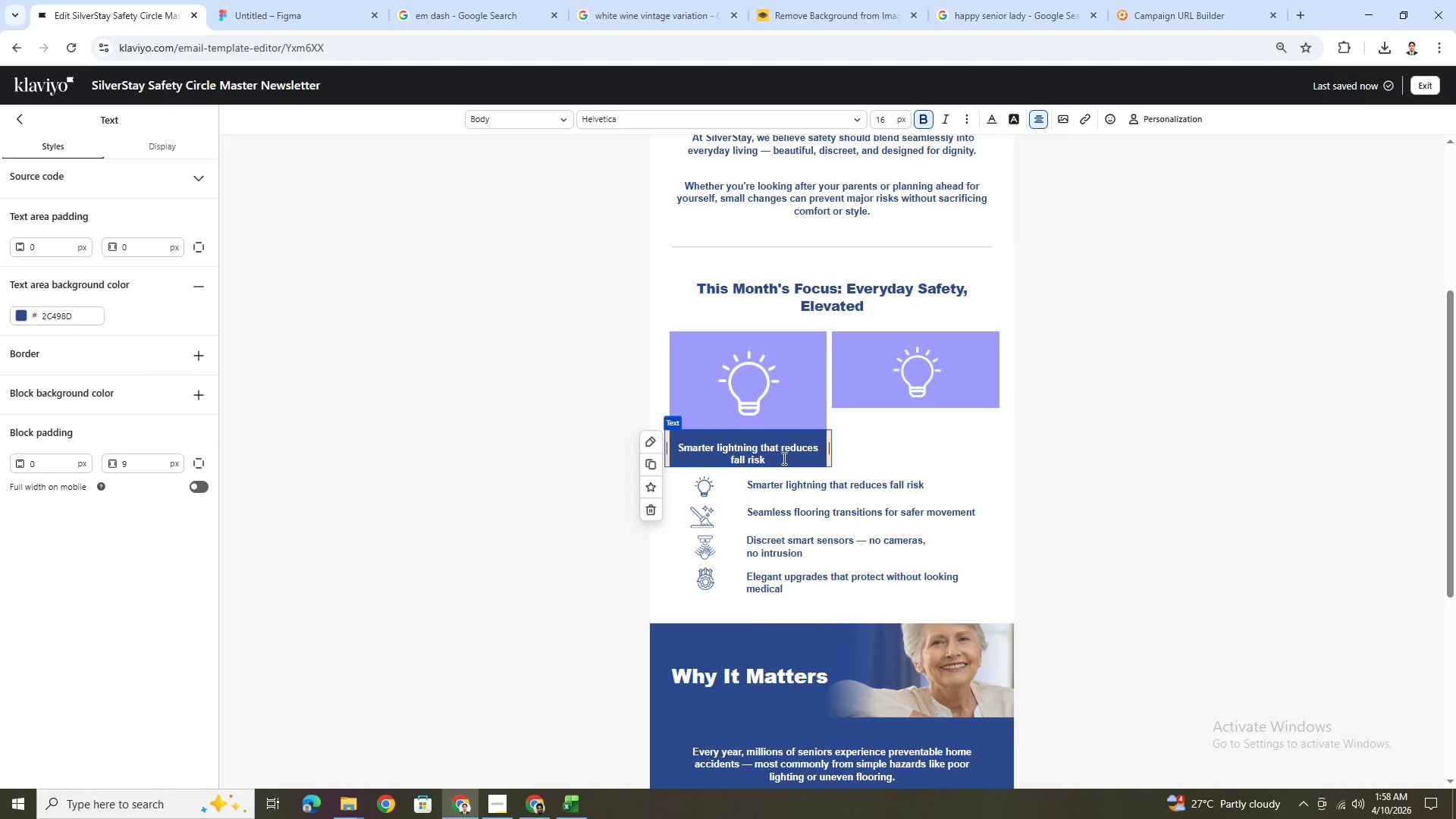 
key(Enter)
 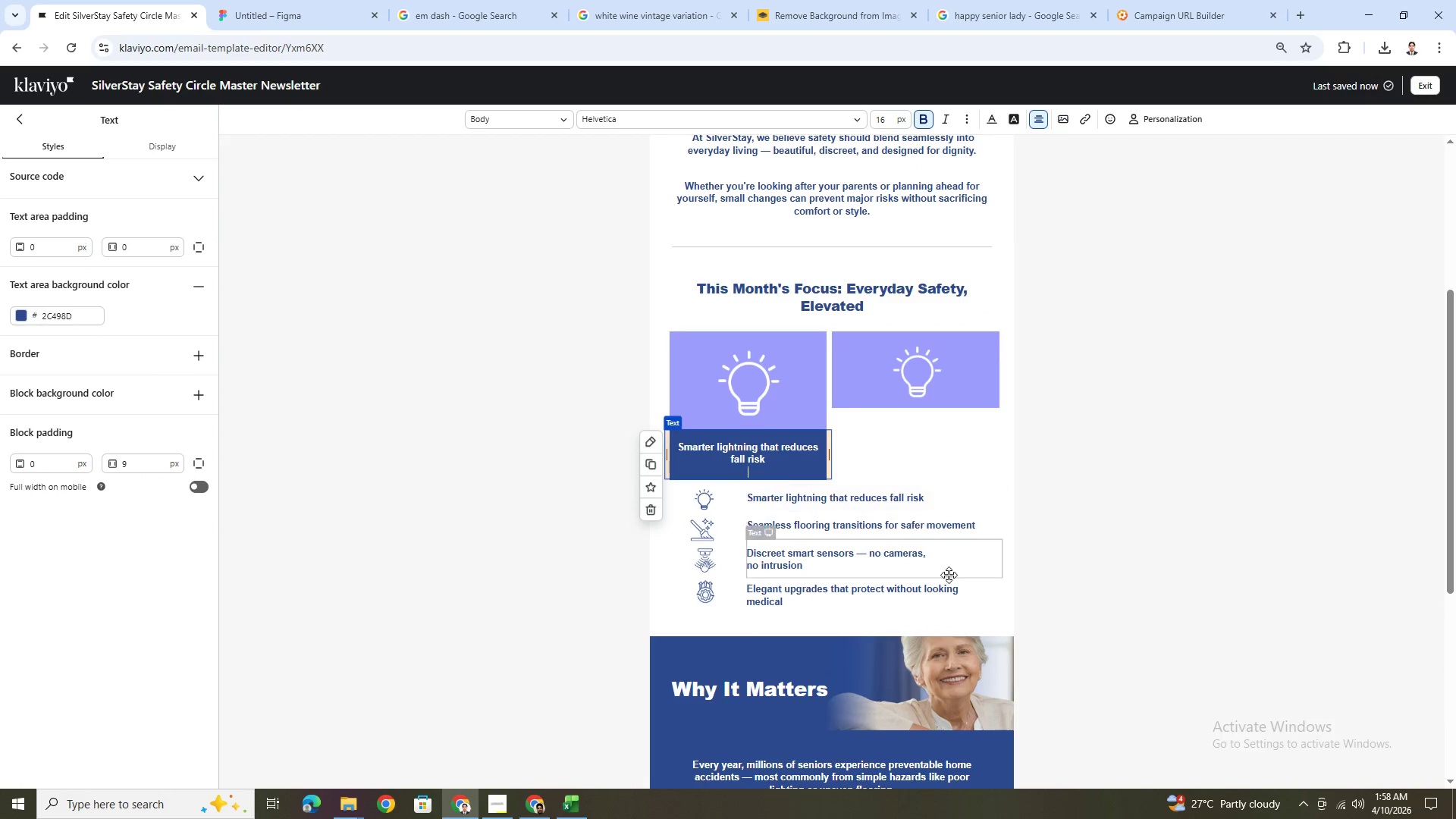 
left_click([949, 588])
 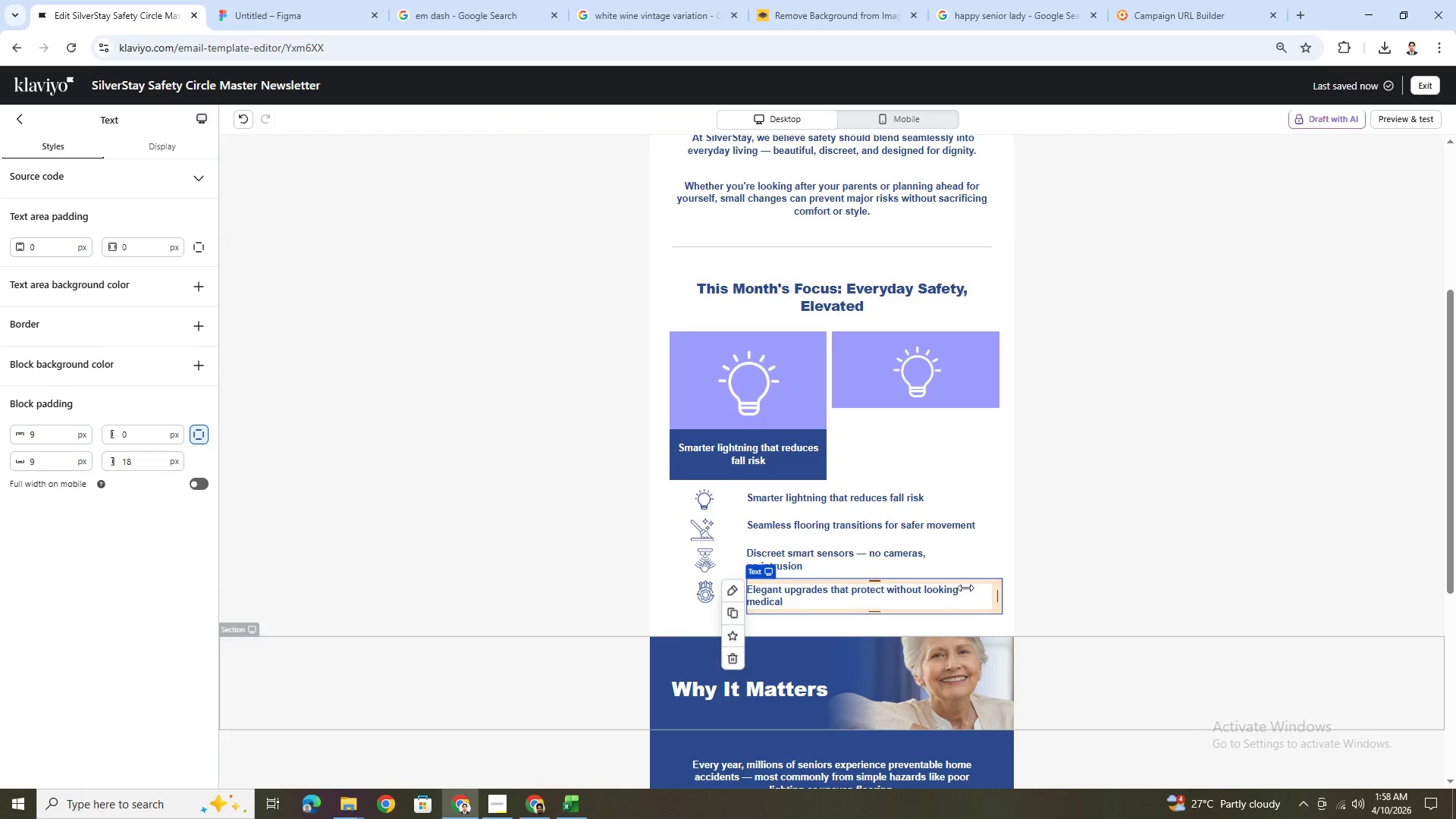 
double_click([751, 447])
 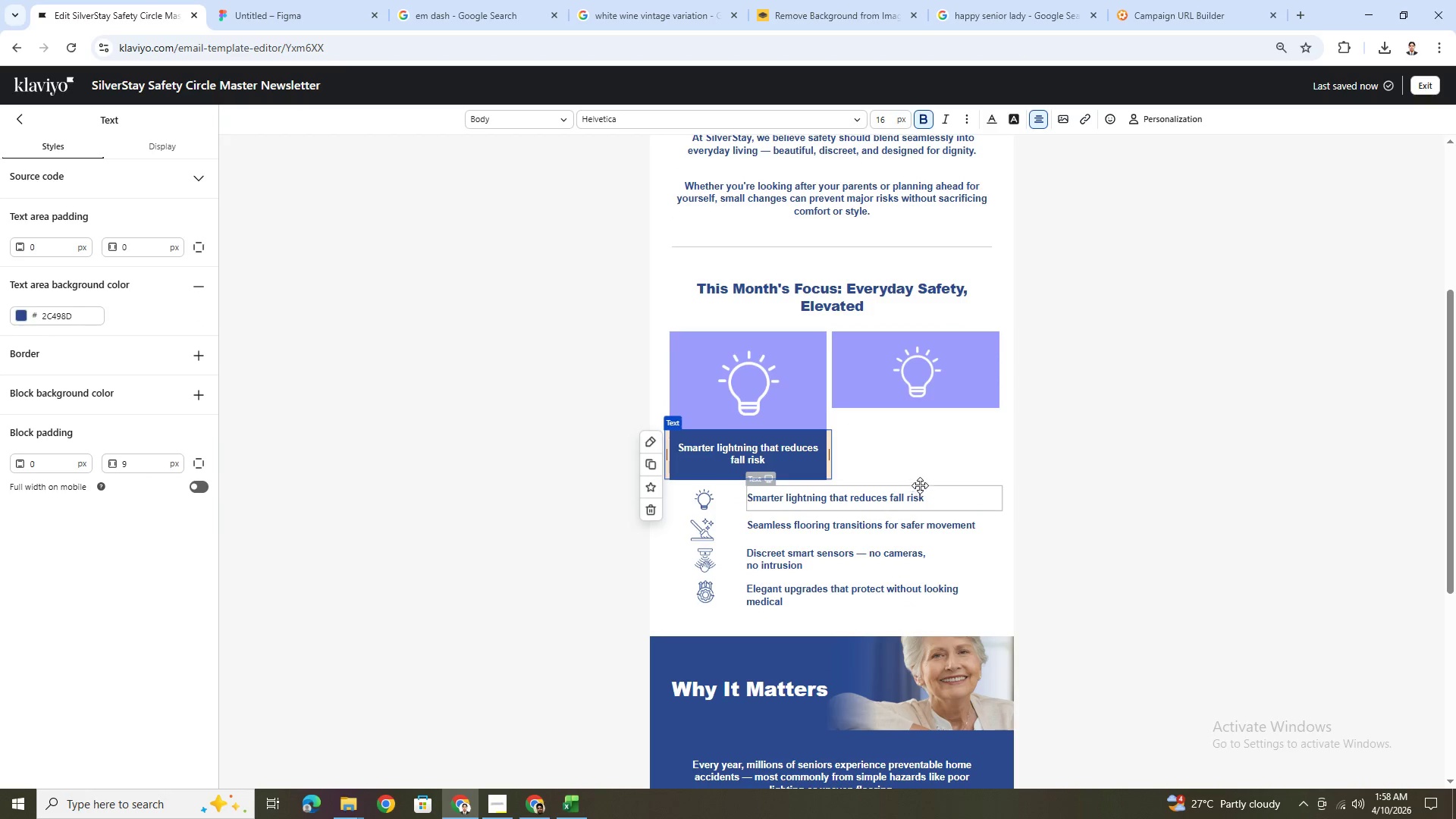 
left_click([996, 579])
 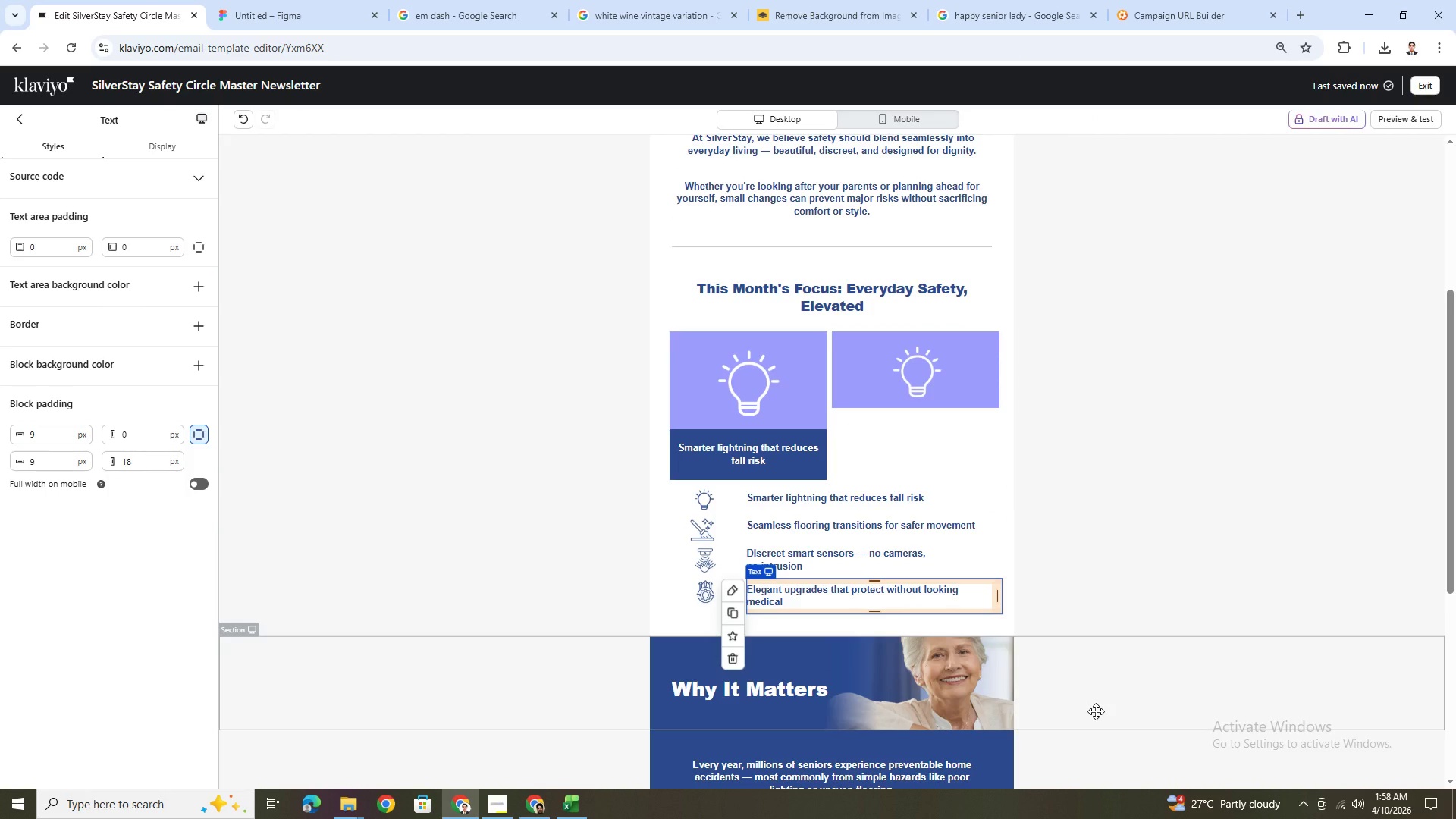 
scroll: coordinate [1090, 659], scroll_direction: up, amount: 1.0
 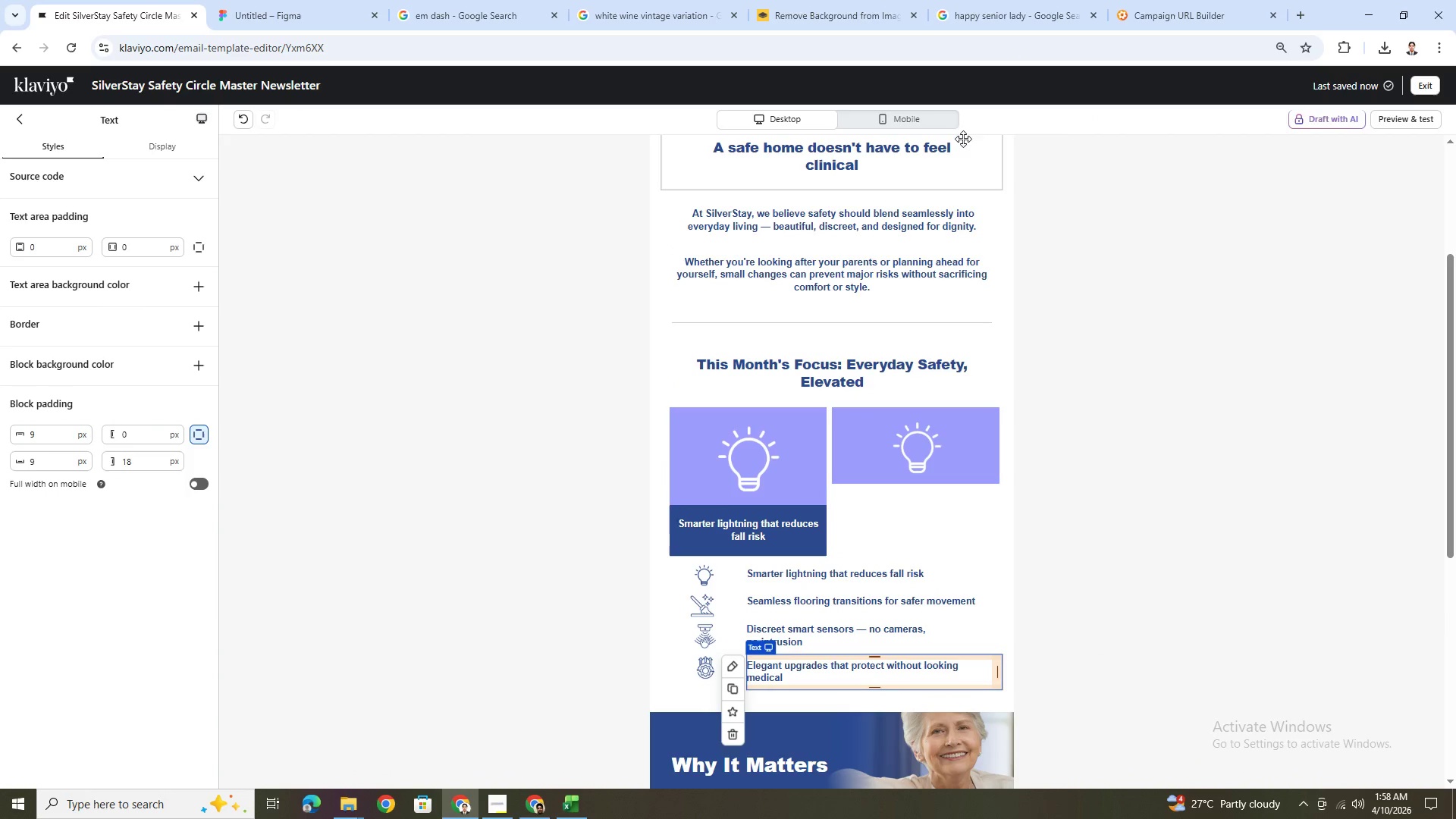 
left_click([940, 124])
 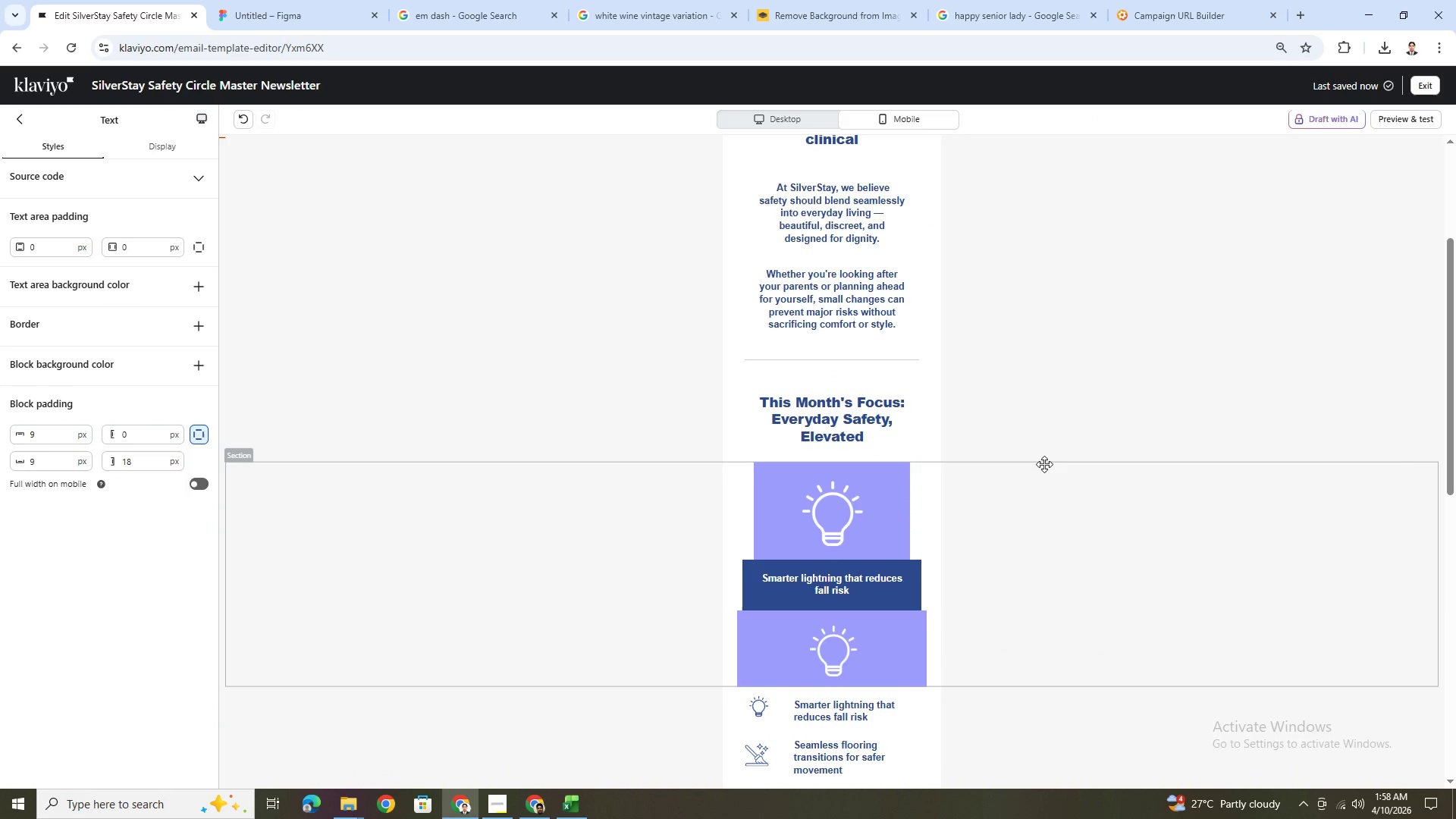 
scroll: coordinate [1044, 464], scroll_direction: down, amount: 2.0
 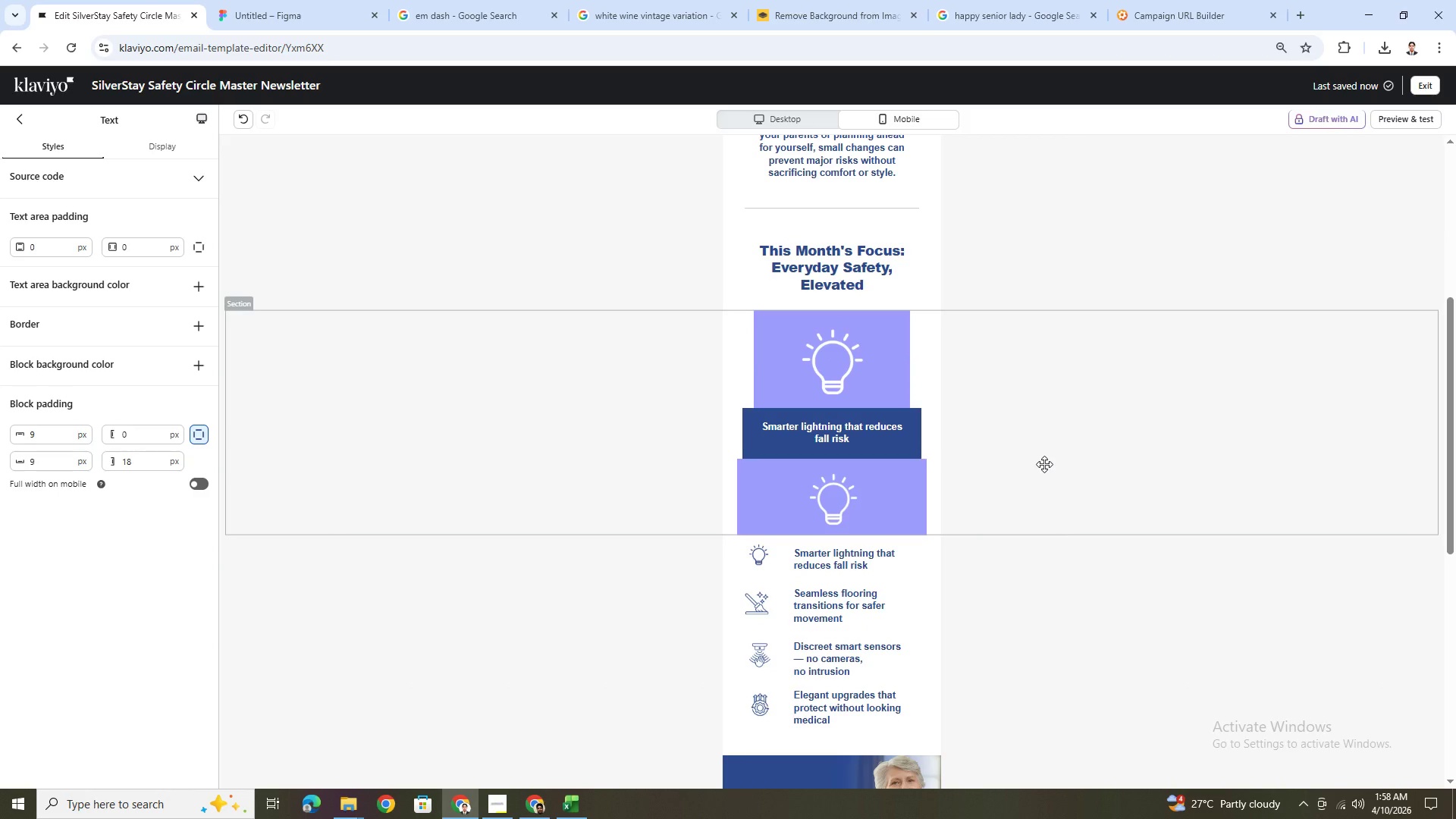 
scroll: coordinate [1044, 464], scroll_direction: up, amount: 1.0
 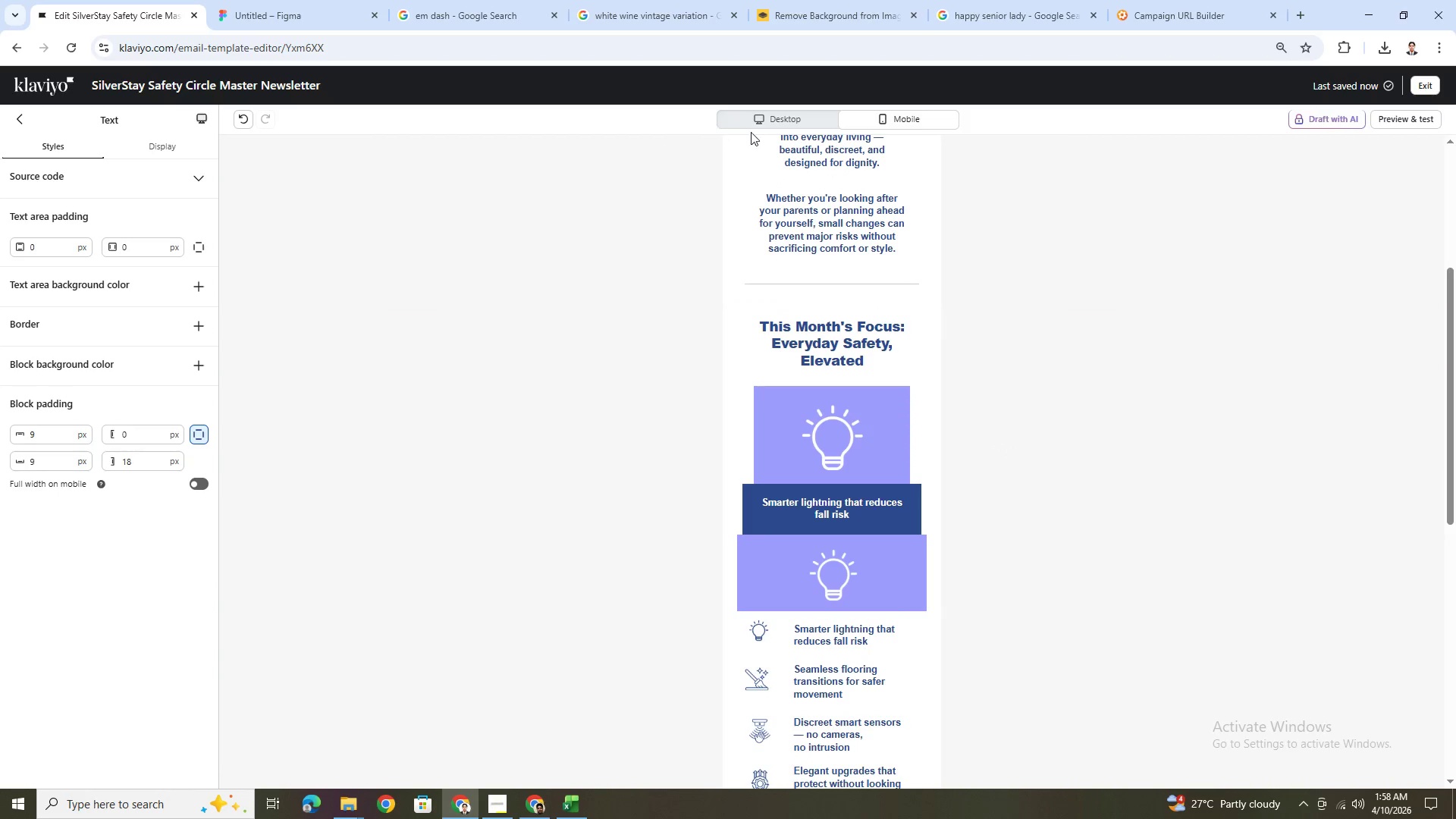 
left_click([771, 122])
 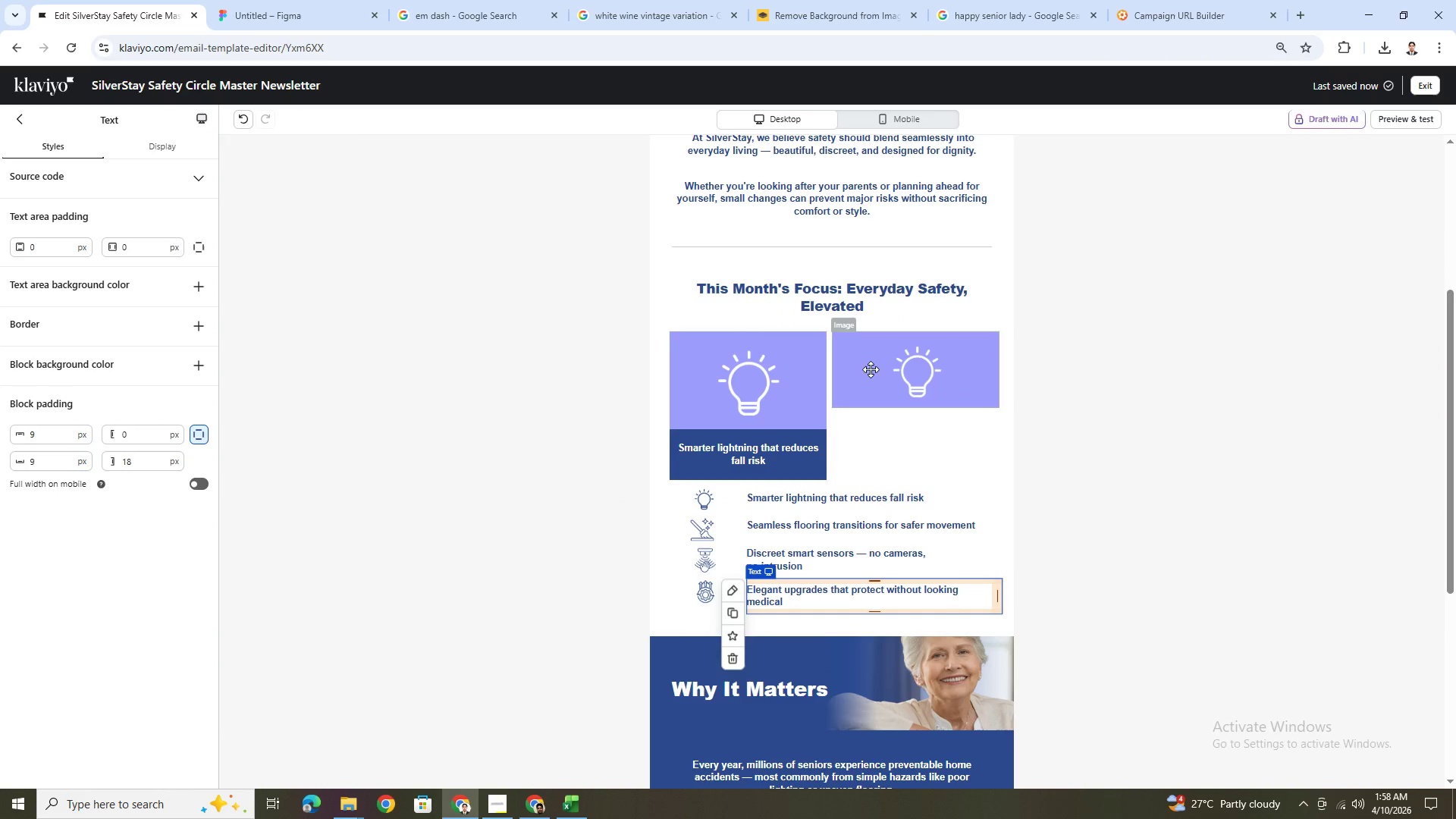 
left_click([861, 361])
 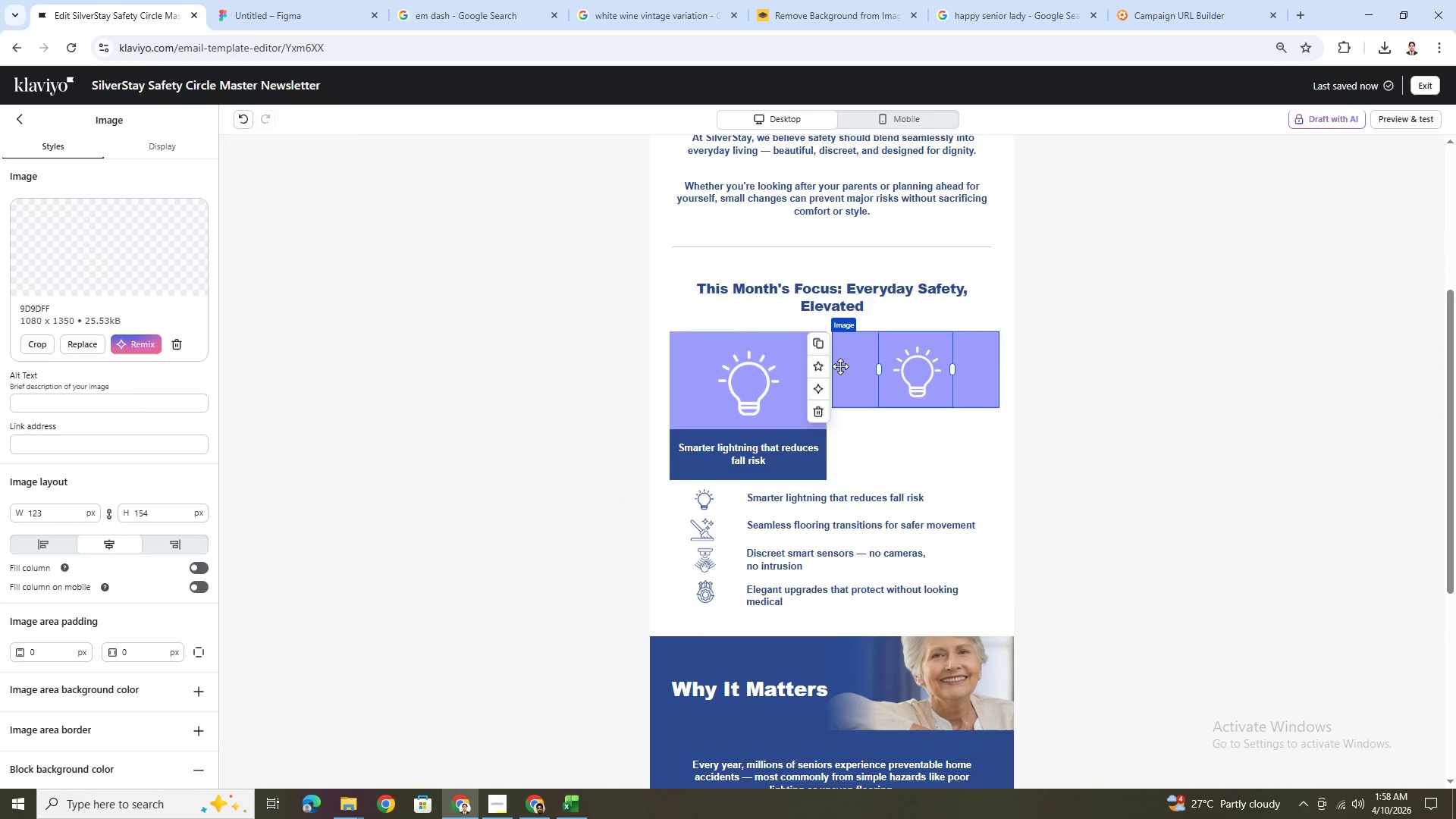 
left_click([817, 408])
 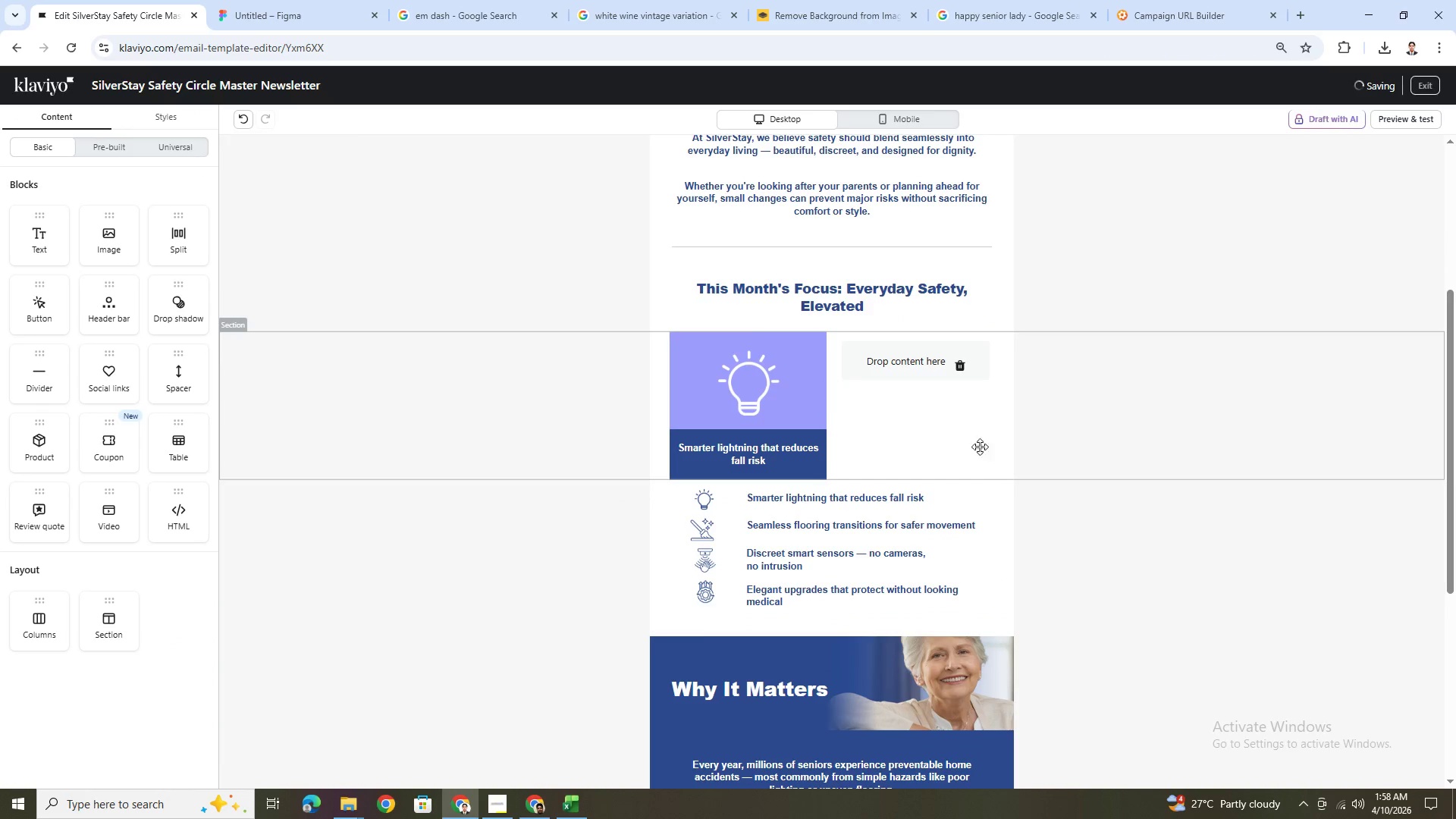 
left_click([737, 347])
 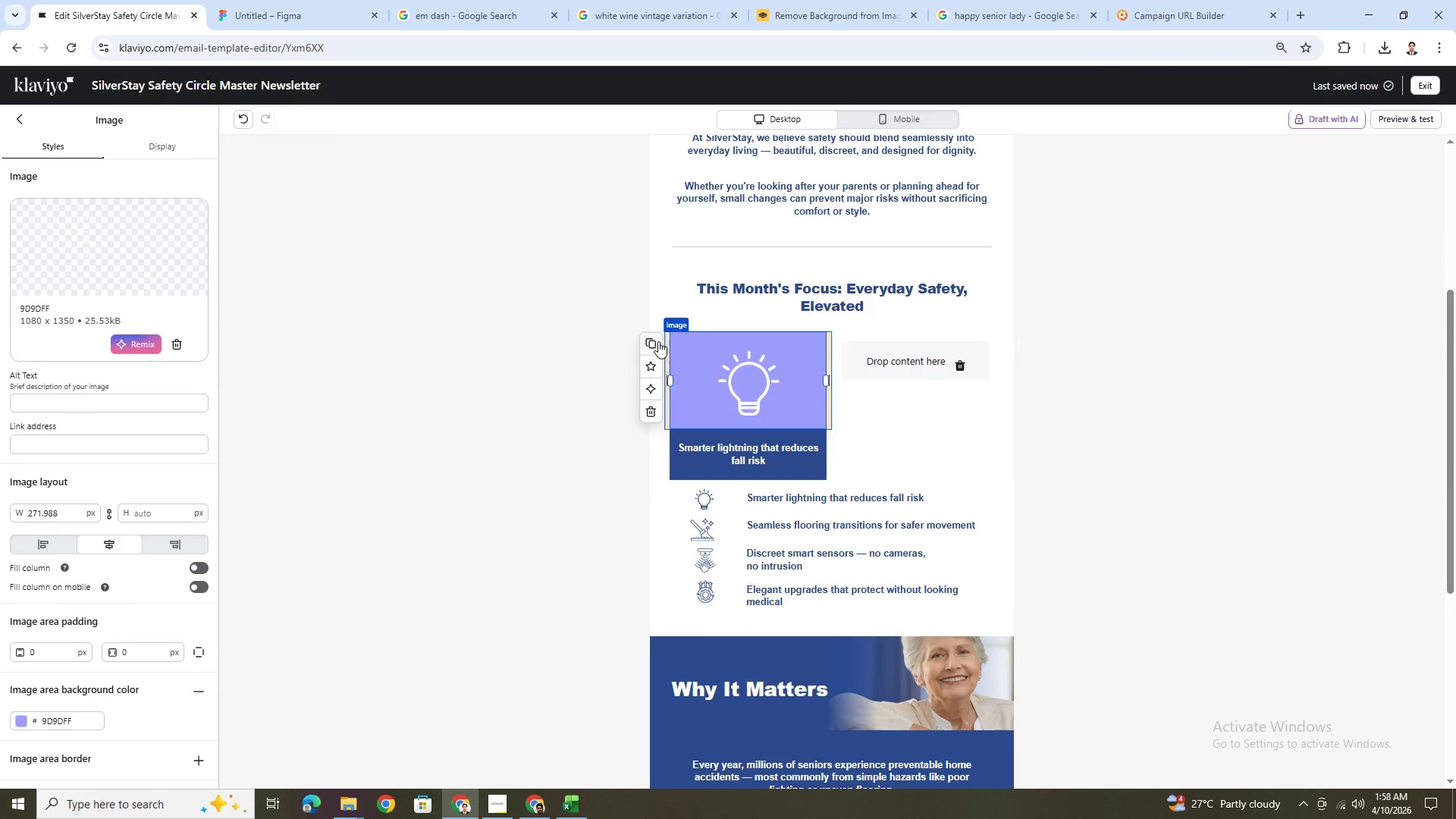 
left_click([656, 342])
 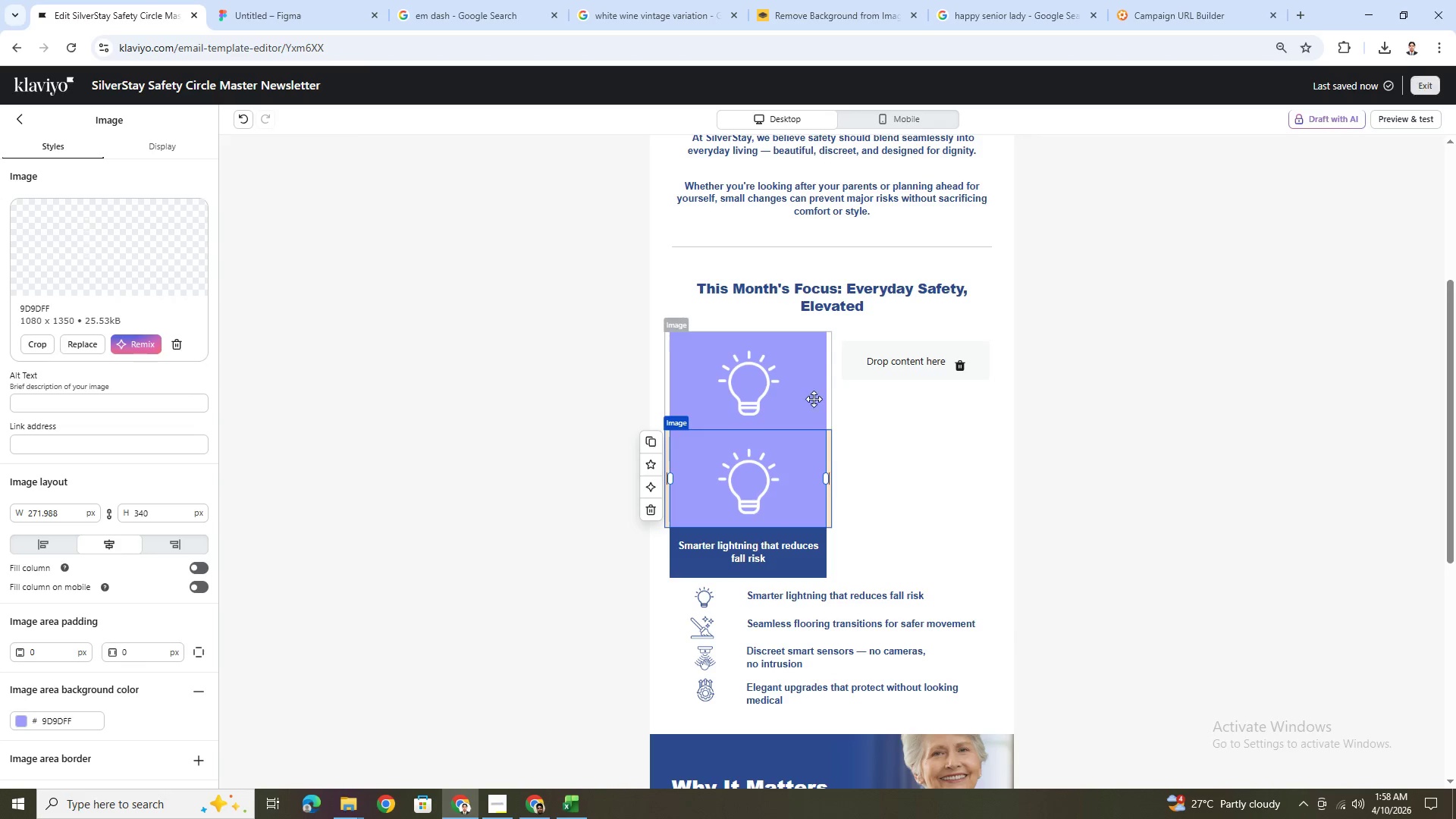 
left_click_drag(start_coordinate=[767, 482], to_coordinate=[910, 362])
 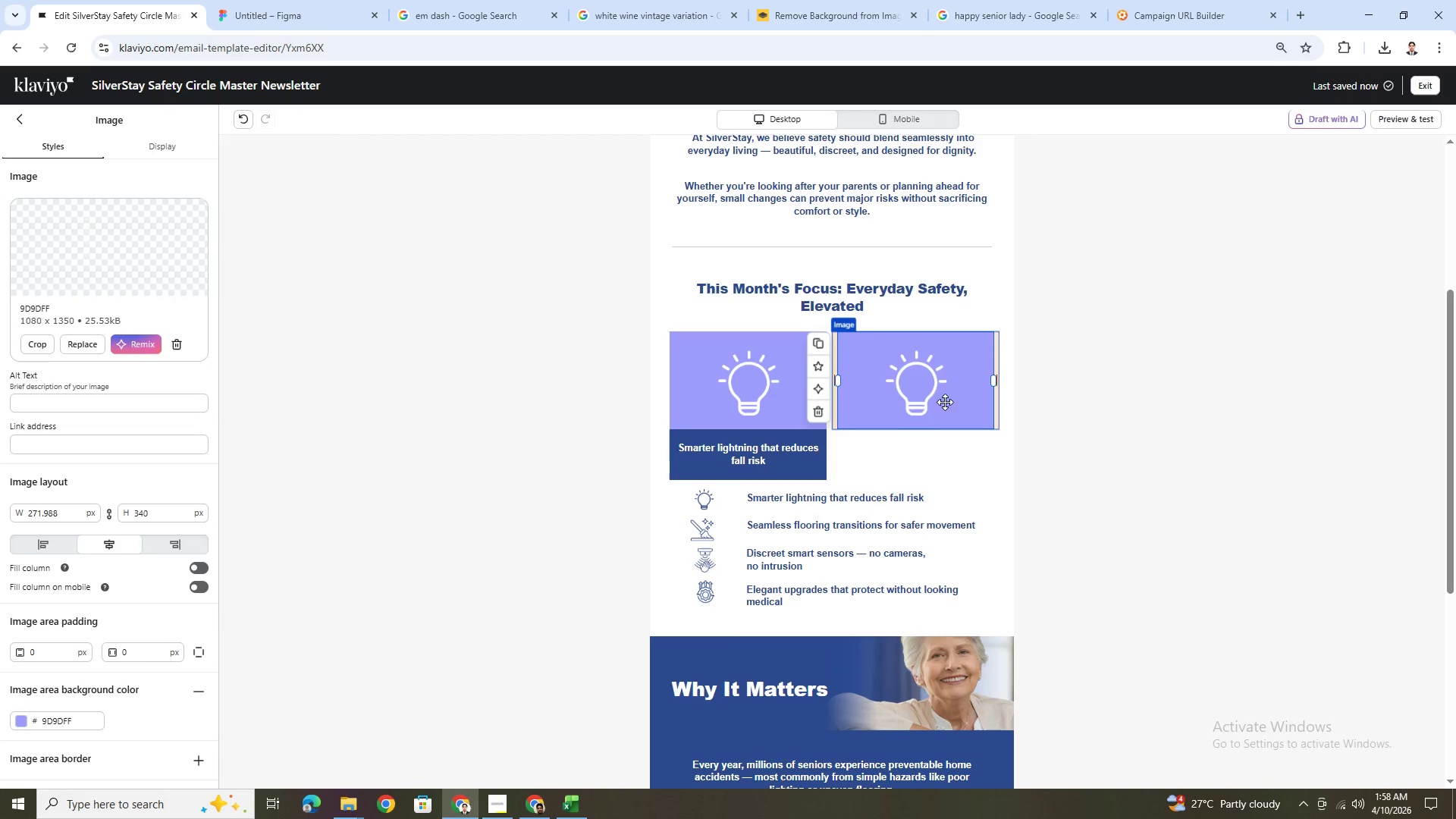 
left_click([1015, 585])
 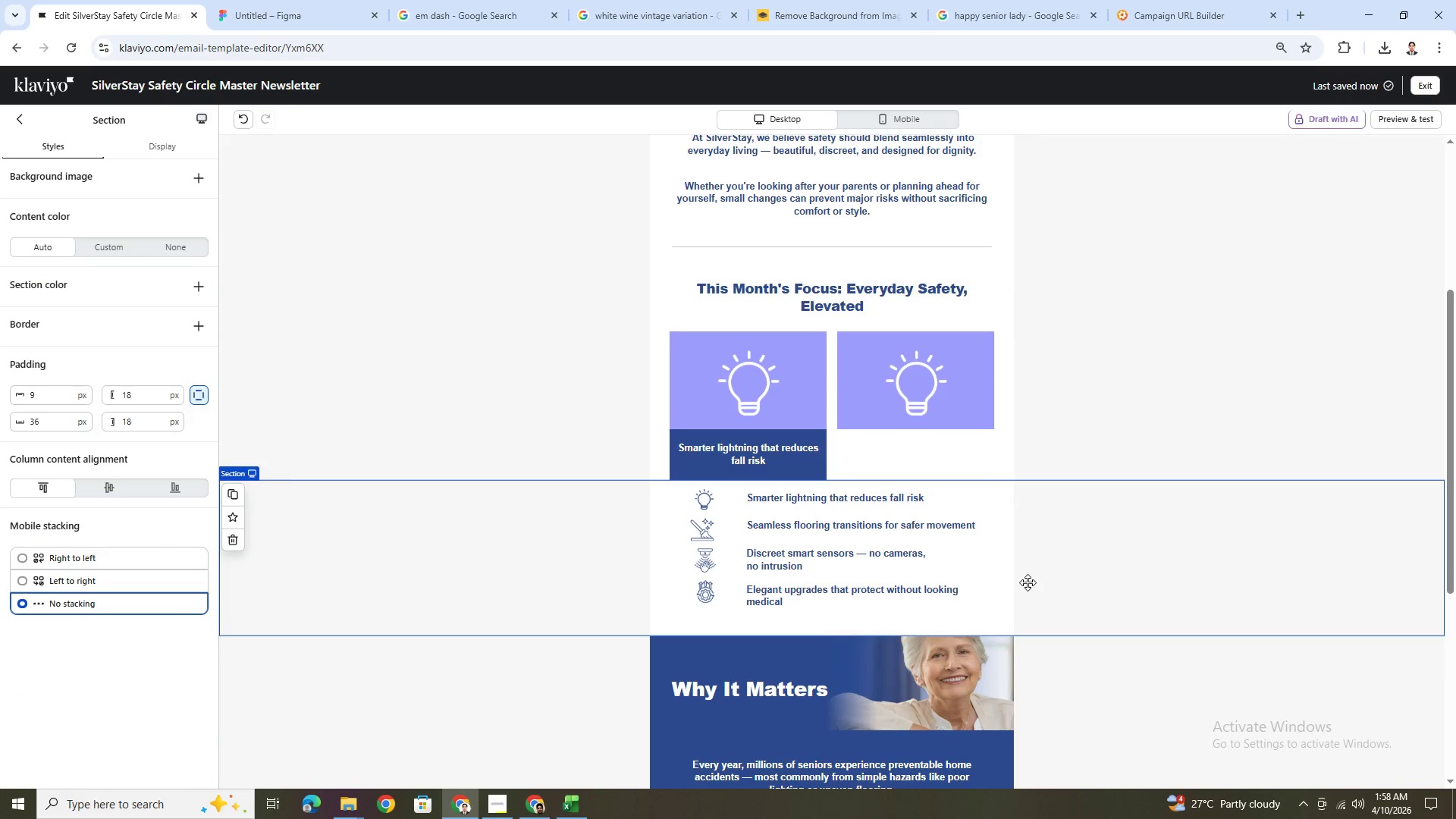 
wait(5.3)
 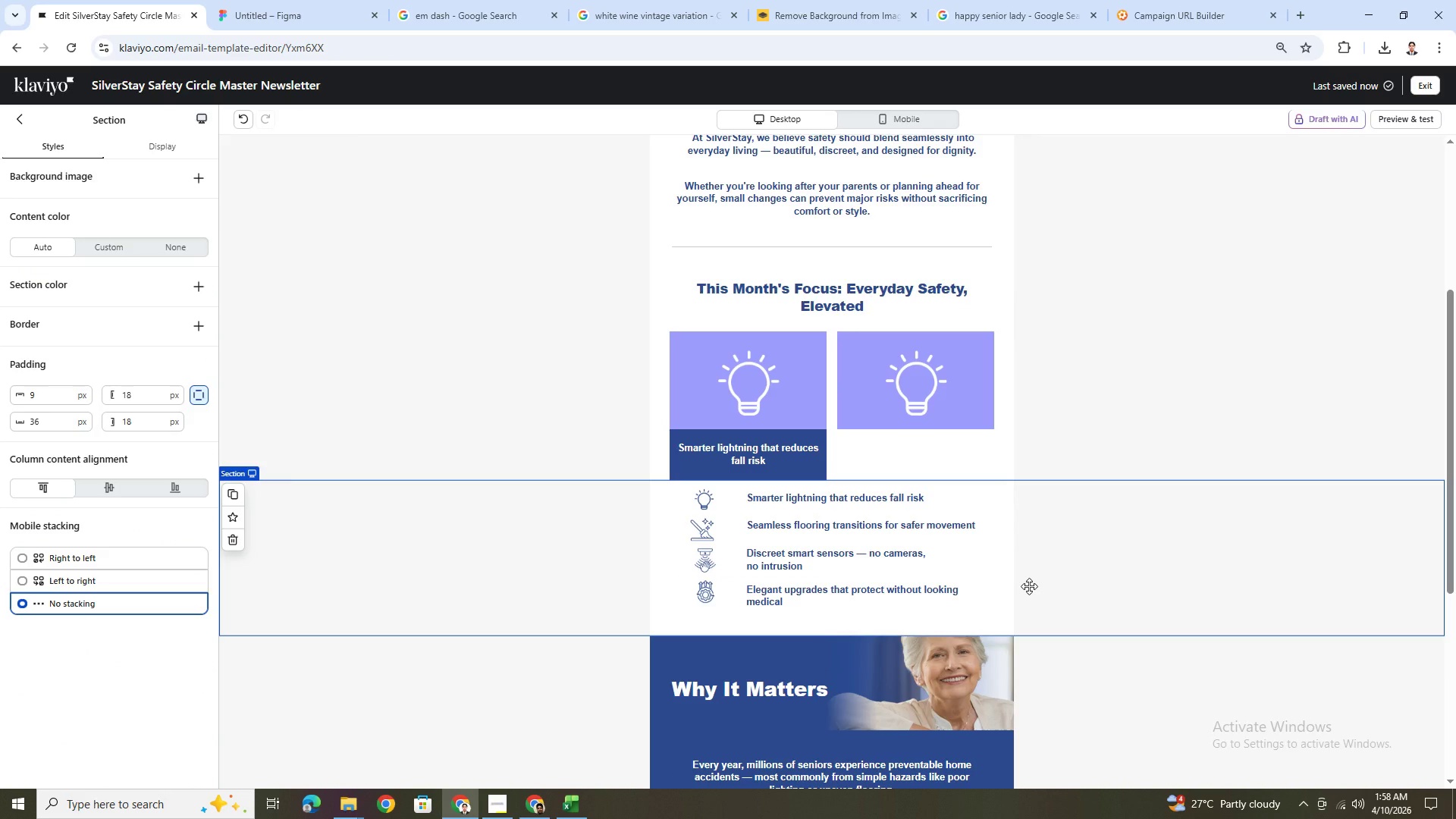 
left_click([817, 472])
 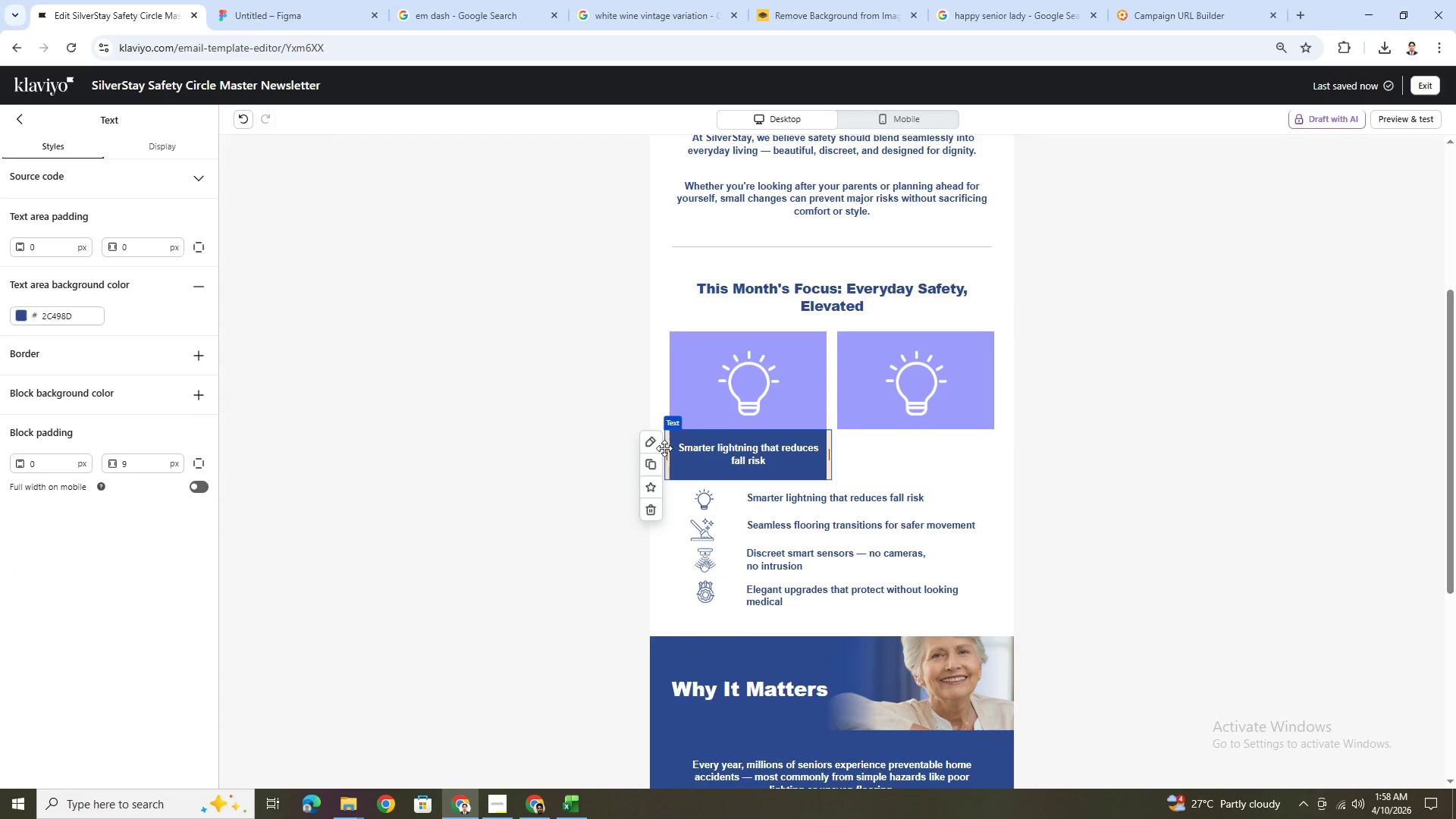 
left_click([654, 462])
 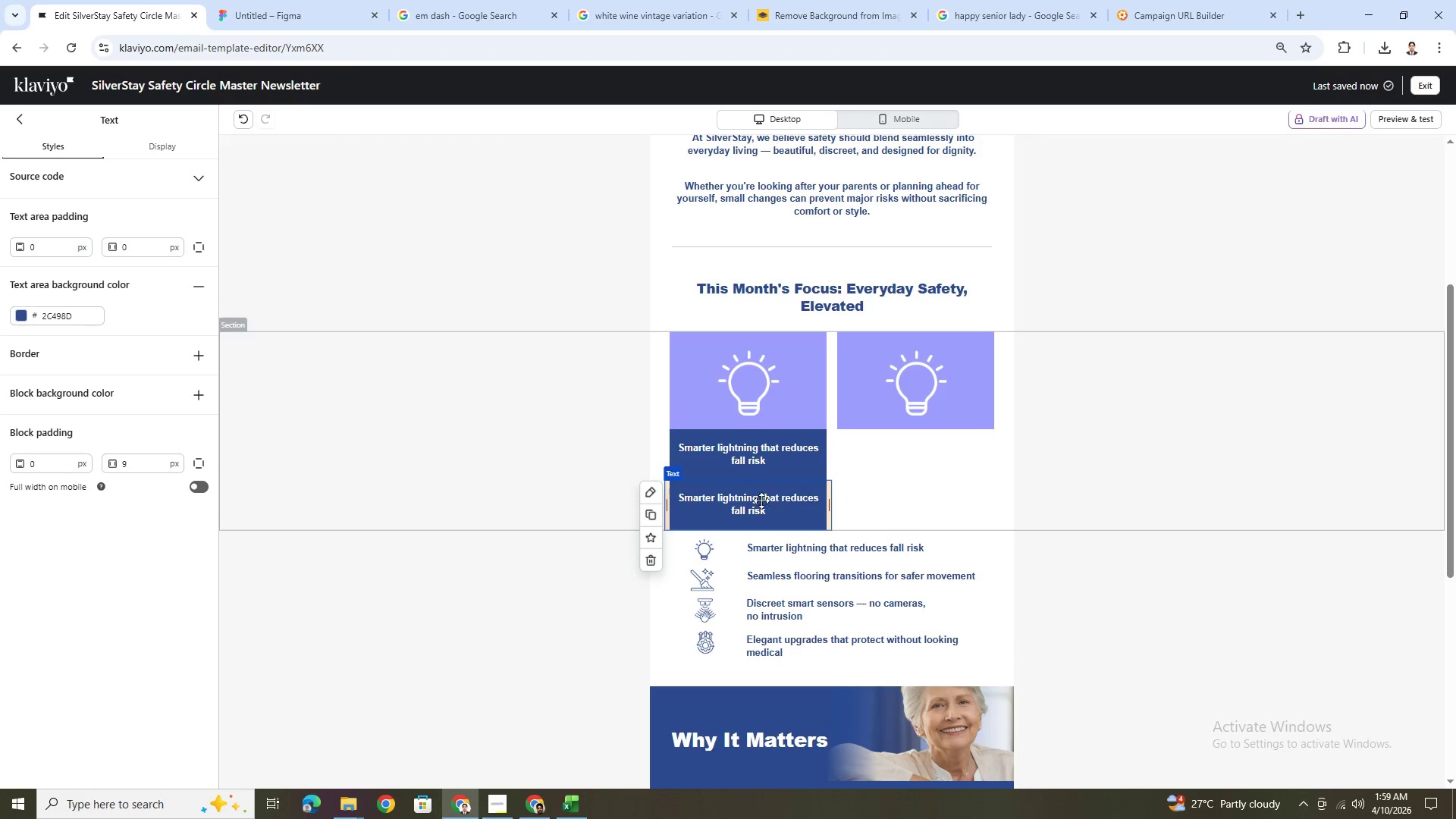 
left_click_drag(start_coordinate=[741, 500], to_coordinate=[914, 419])
 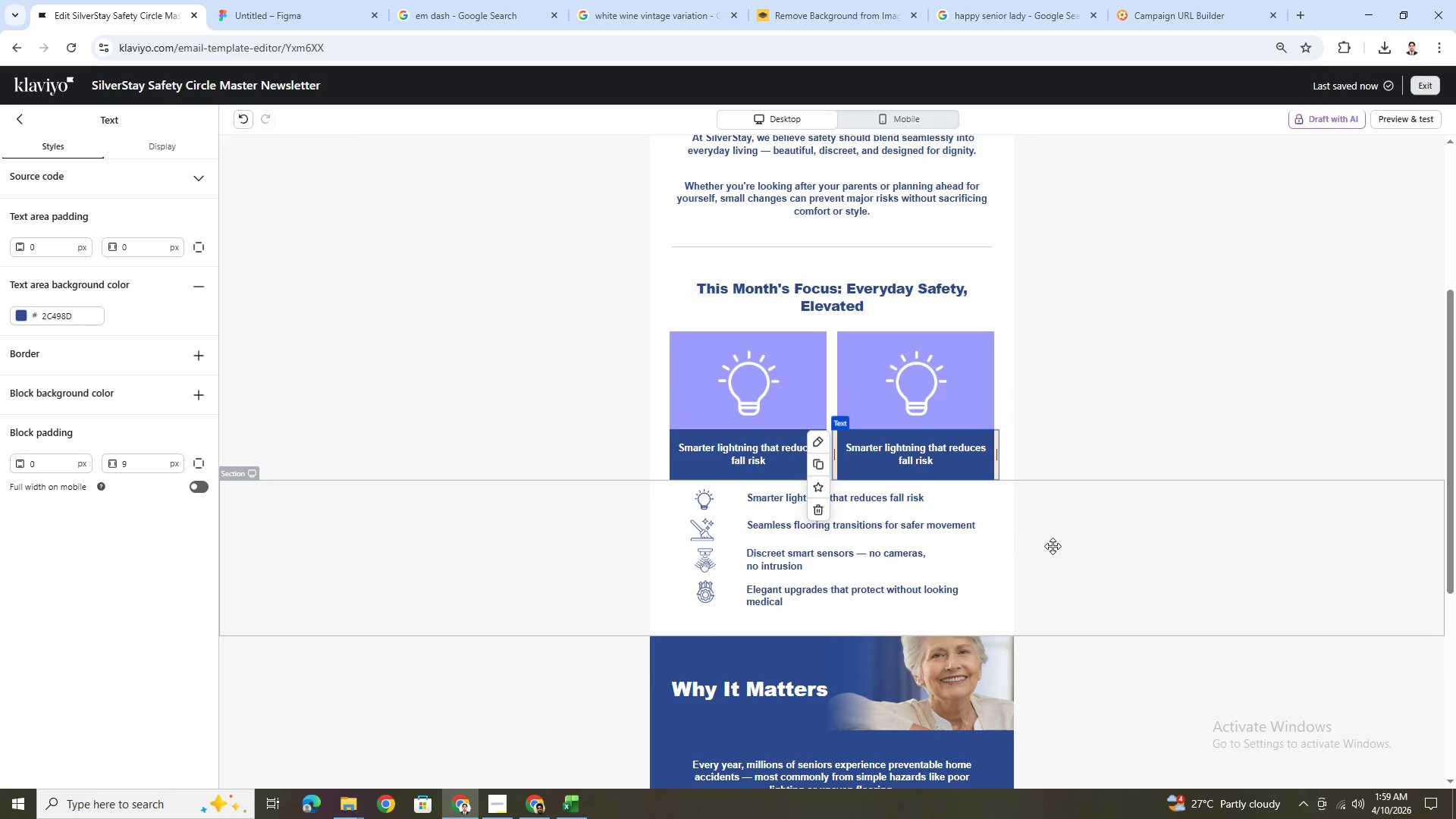 
left_click([1043, 582])
 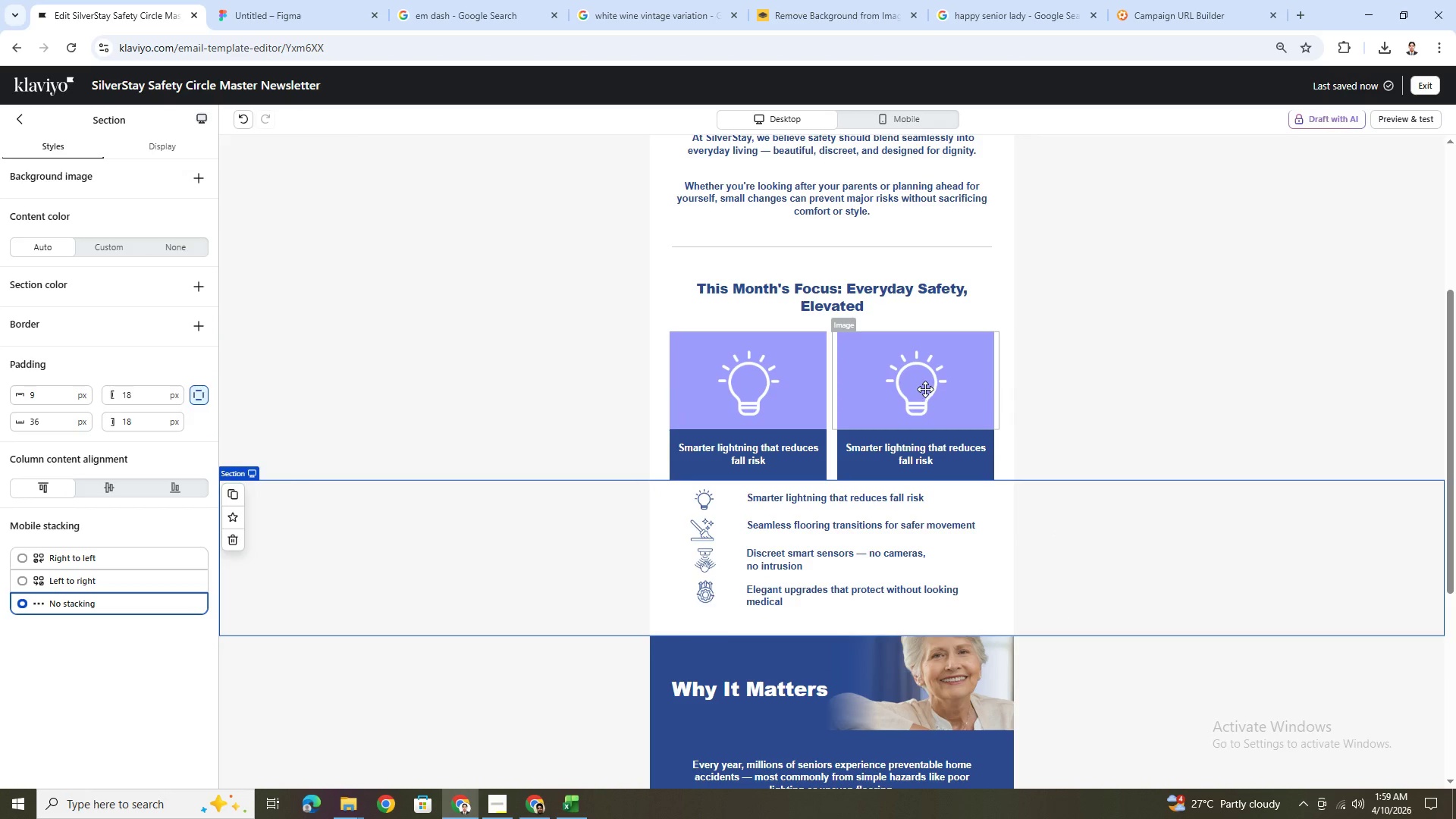 
double_click([925, 389])
 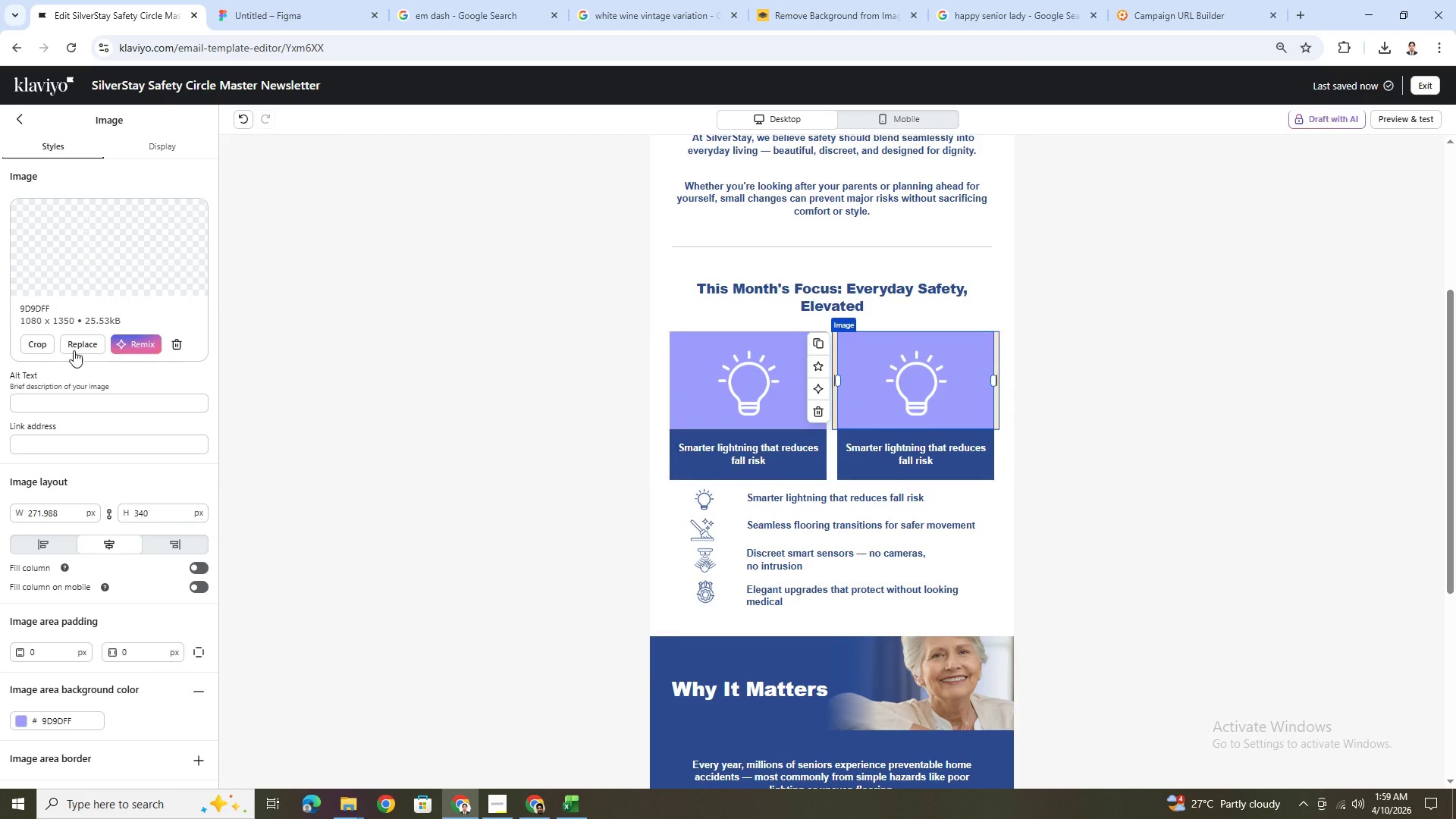 
left_click([33, 343])
 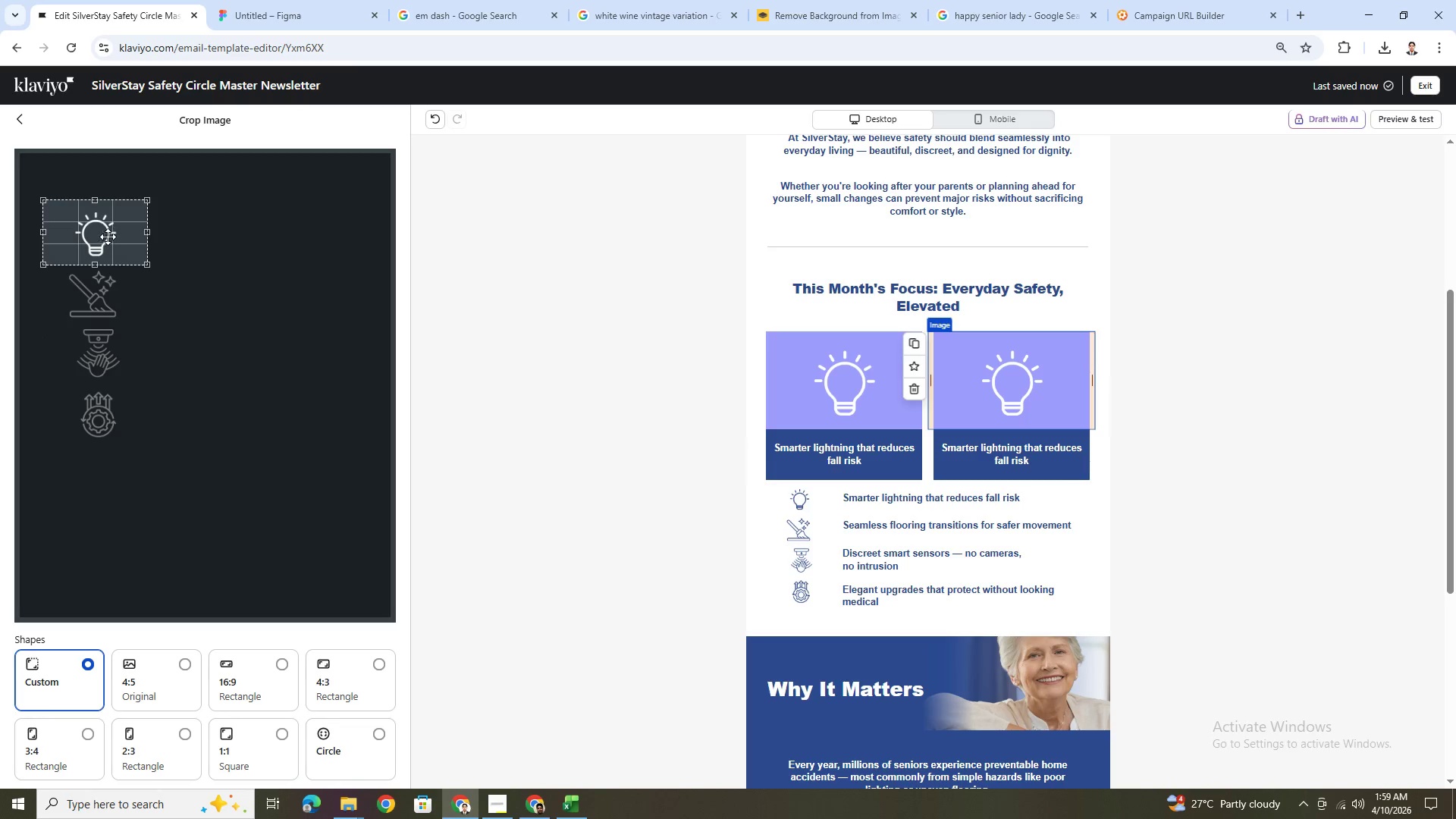 
left_click_drag(start_coordinate=[94, 237], to_coordinate=[91, 297])
 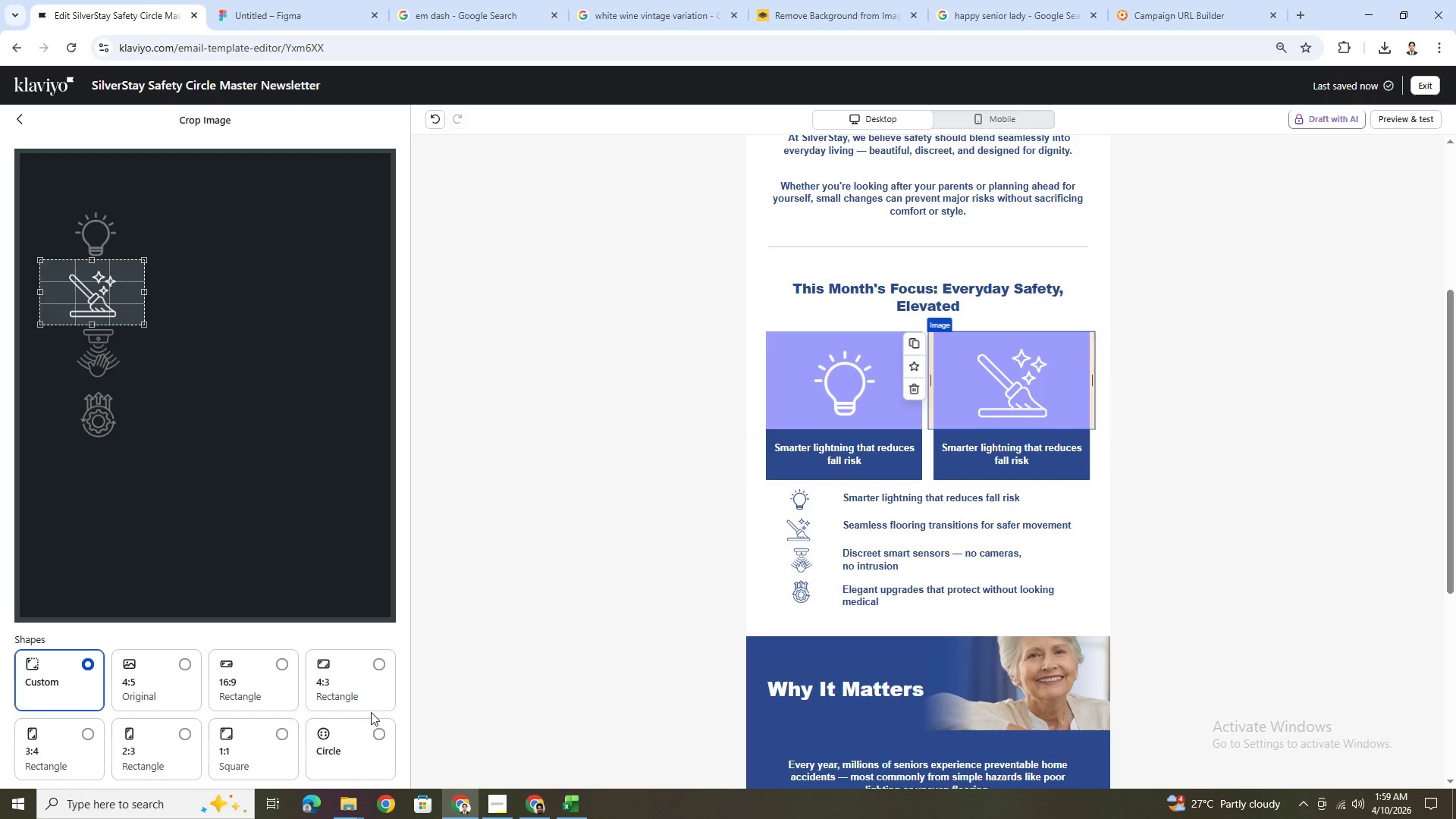 
scroll: coordinate [397, 721], scroll_direction: down, amount: 5.0
 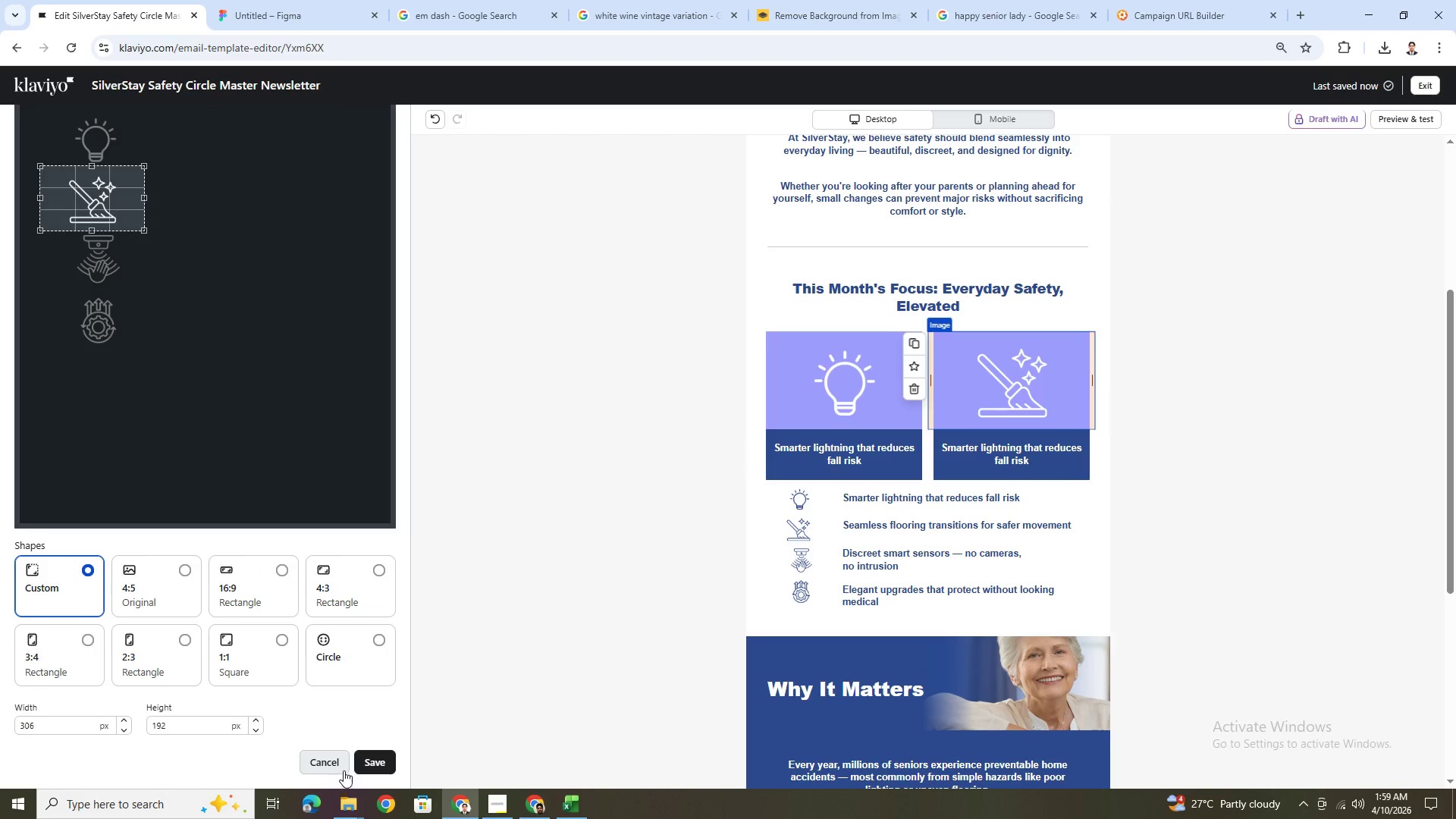 
left_click([363, 766])
 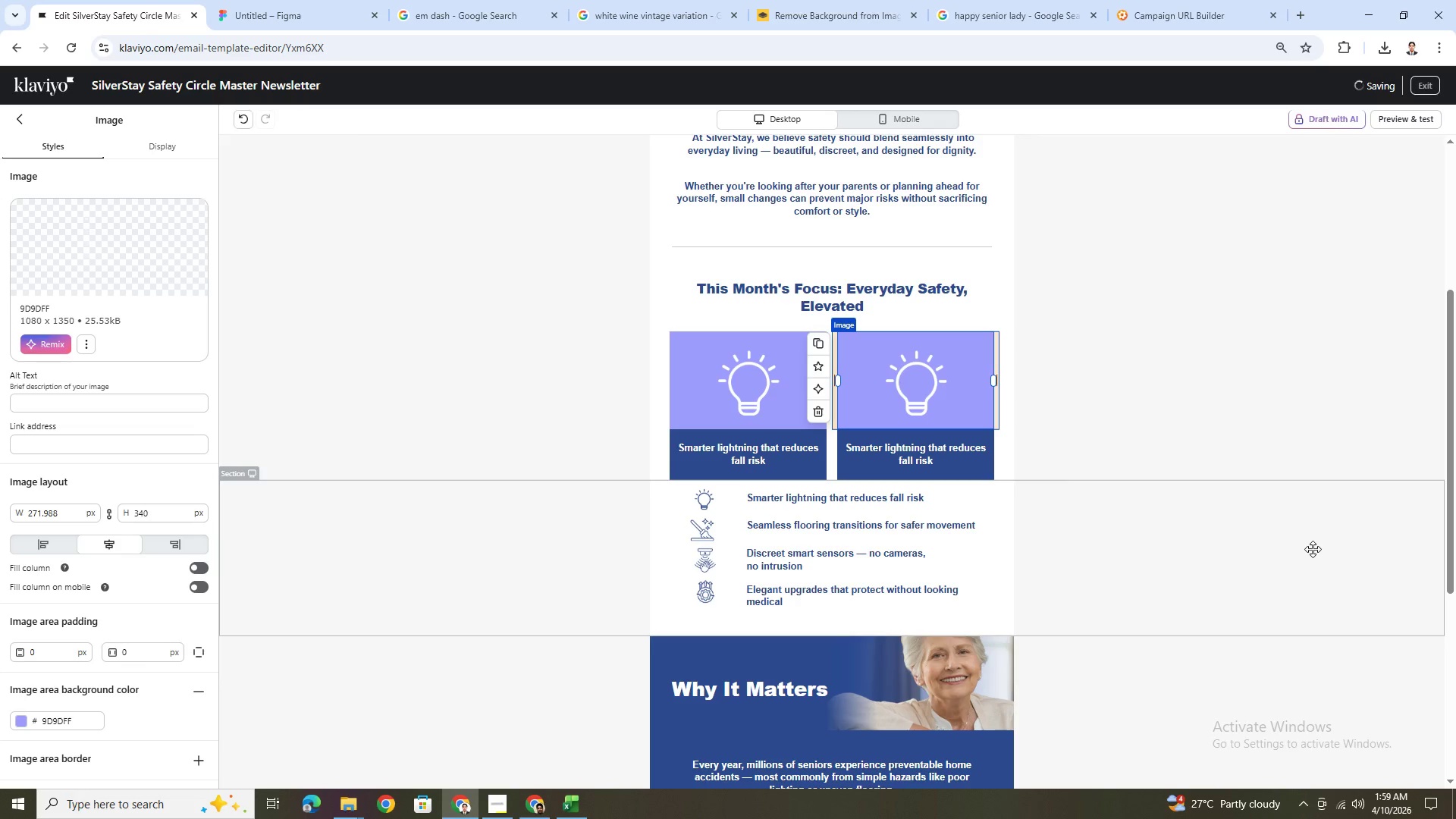 
wait(5.41)
 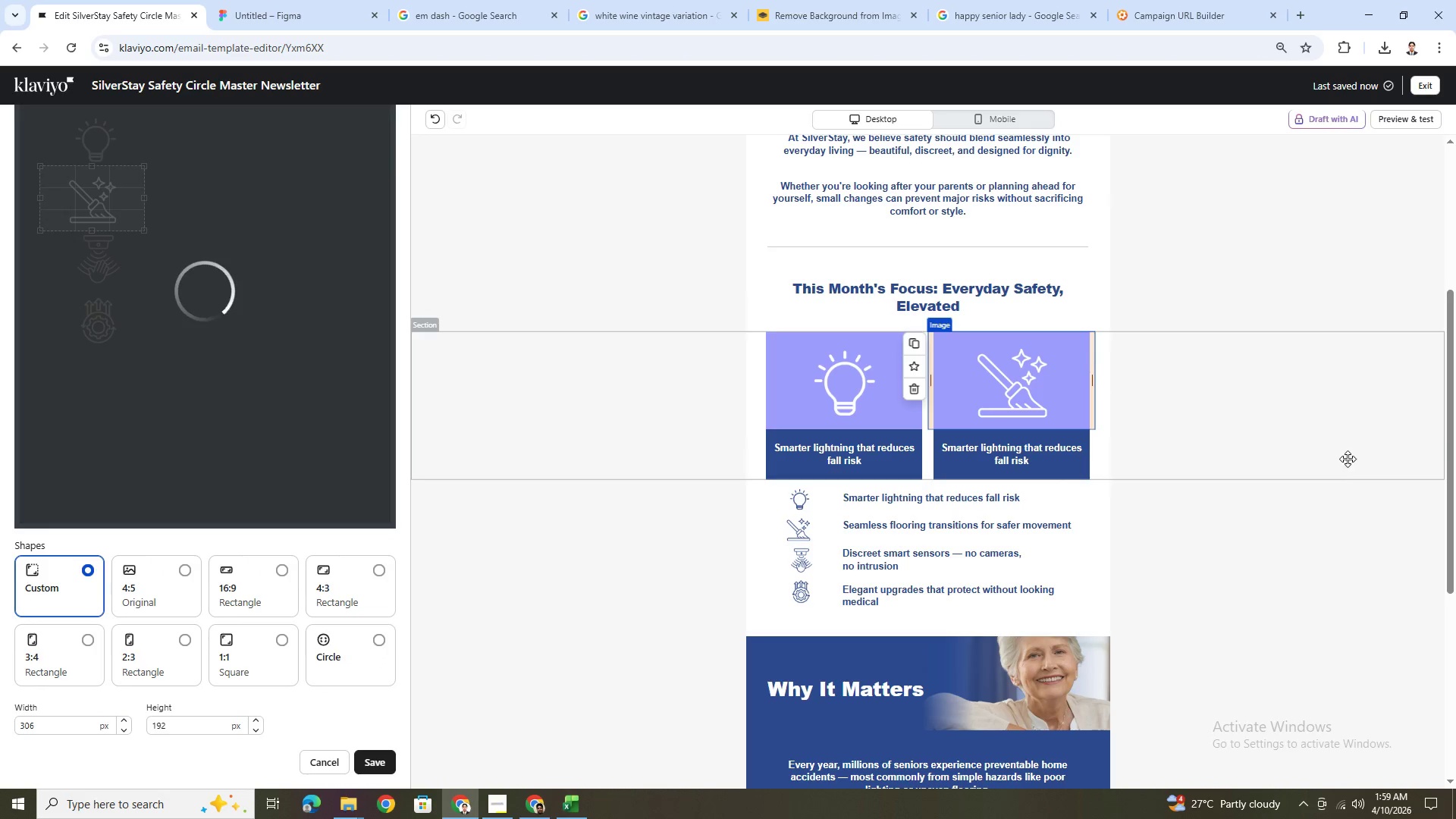 
left_click([1057, 577])
 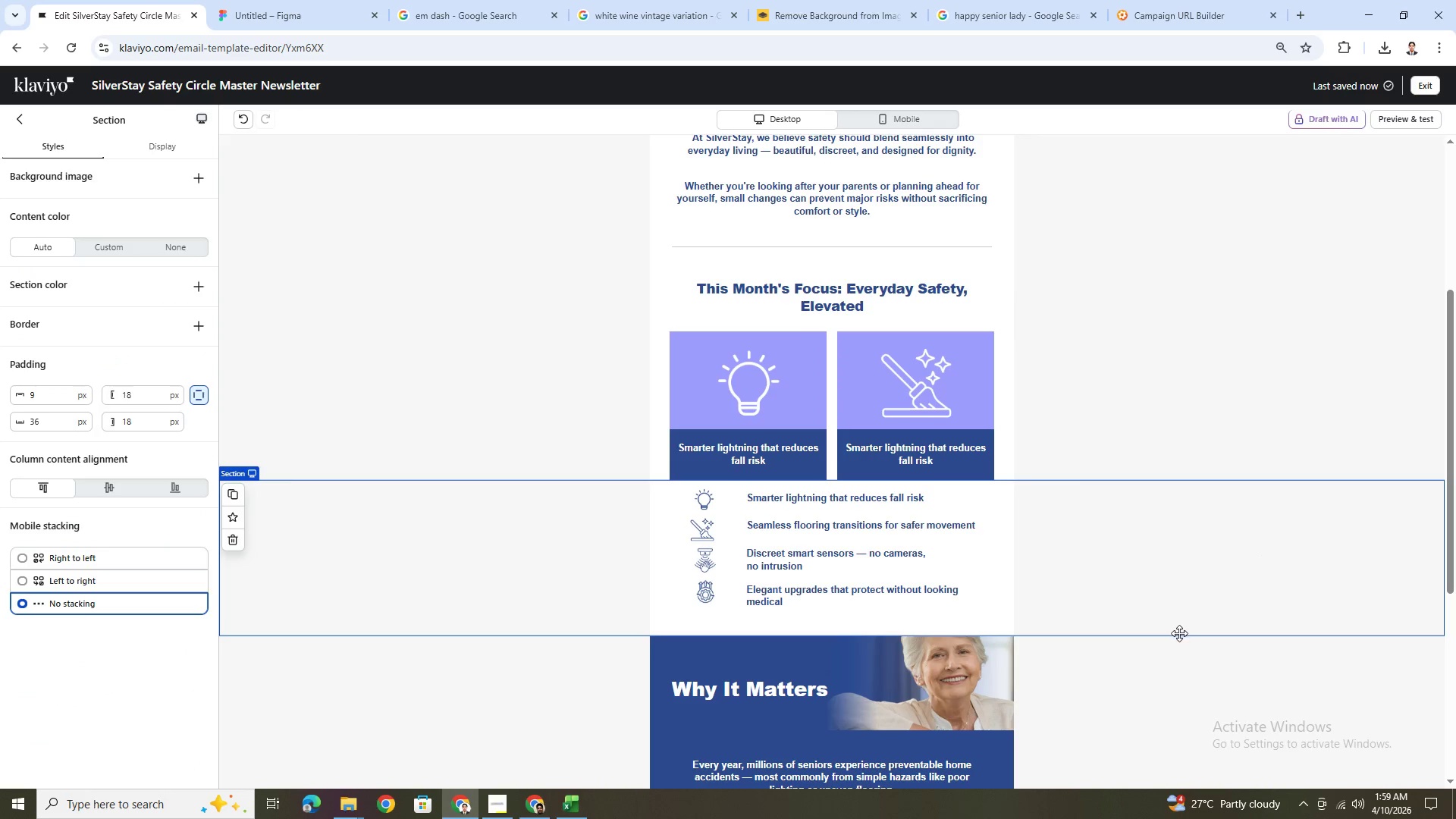 
scroll: coordinate [1179, 635], scroll_direction: up, amount: 3.0
 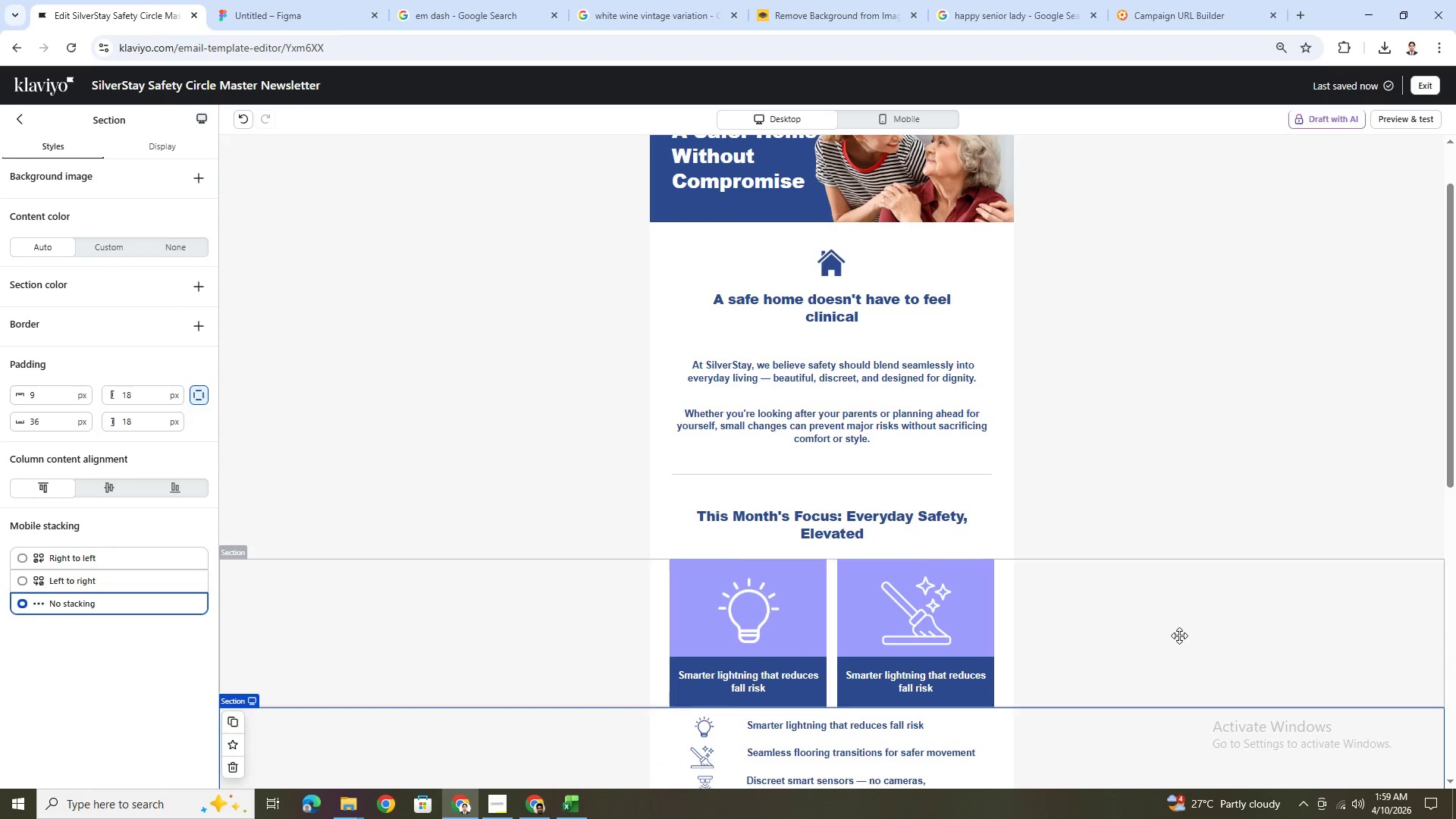 
scroll: coordinate [1135, 629], scroll_direction: down, amount: 2.0
 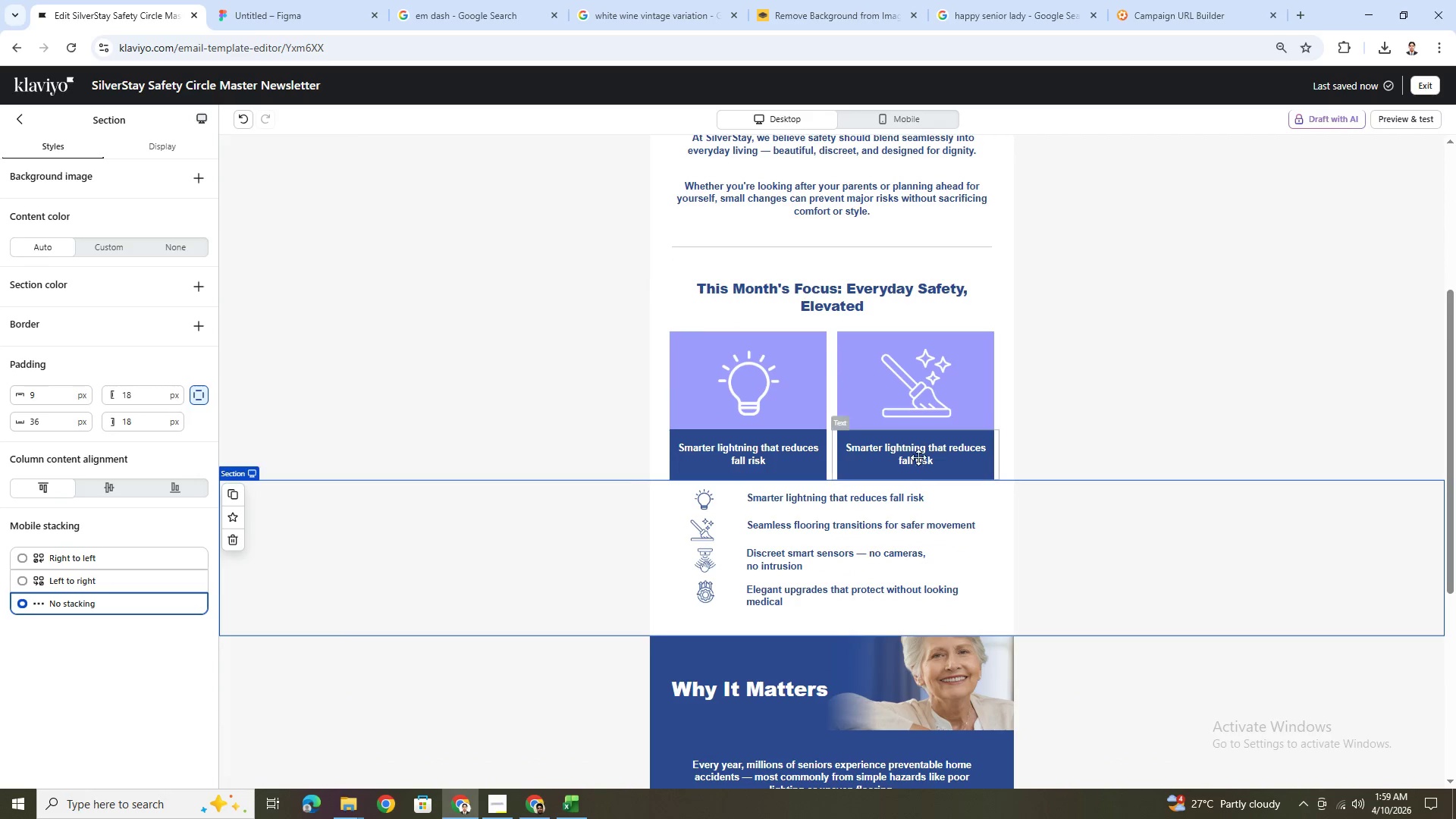 
left_click([921, 452])
 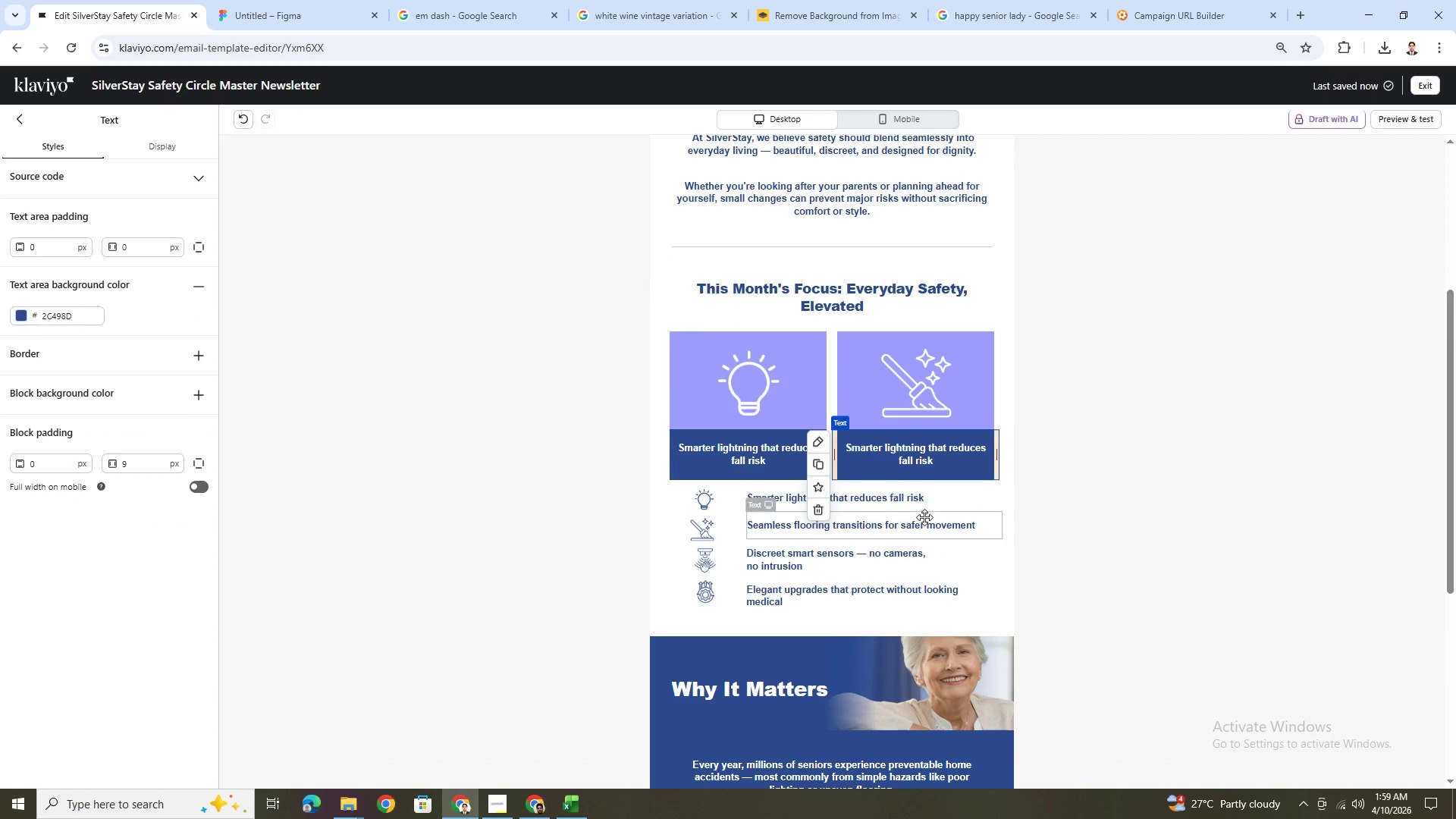 
double_click([924, 520])
 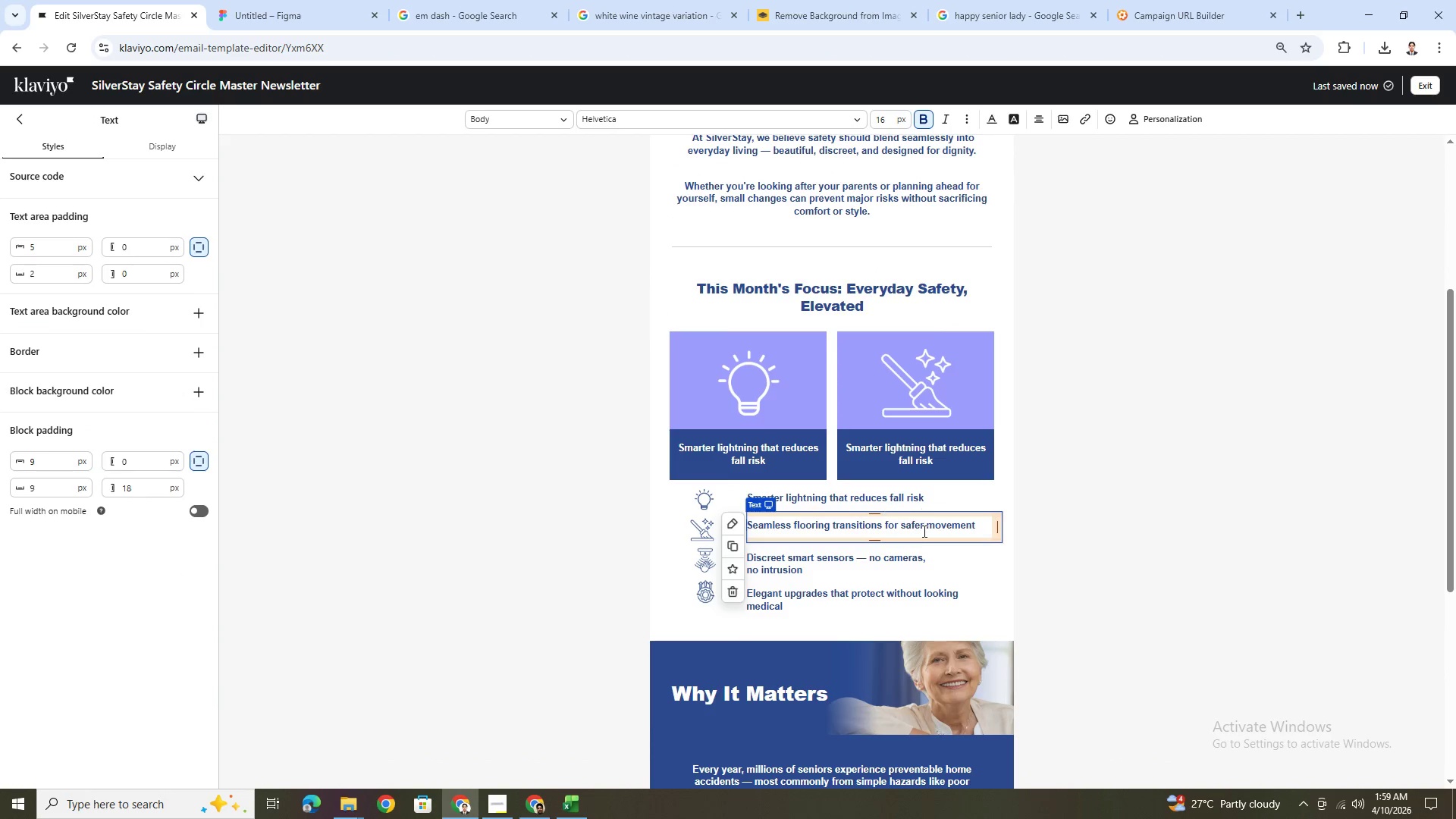 
double_click([923, 527])
 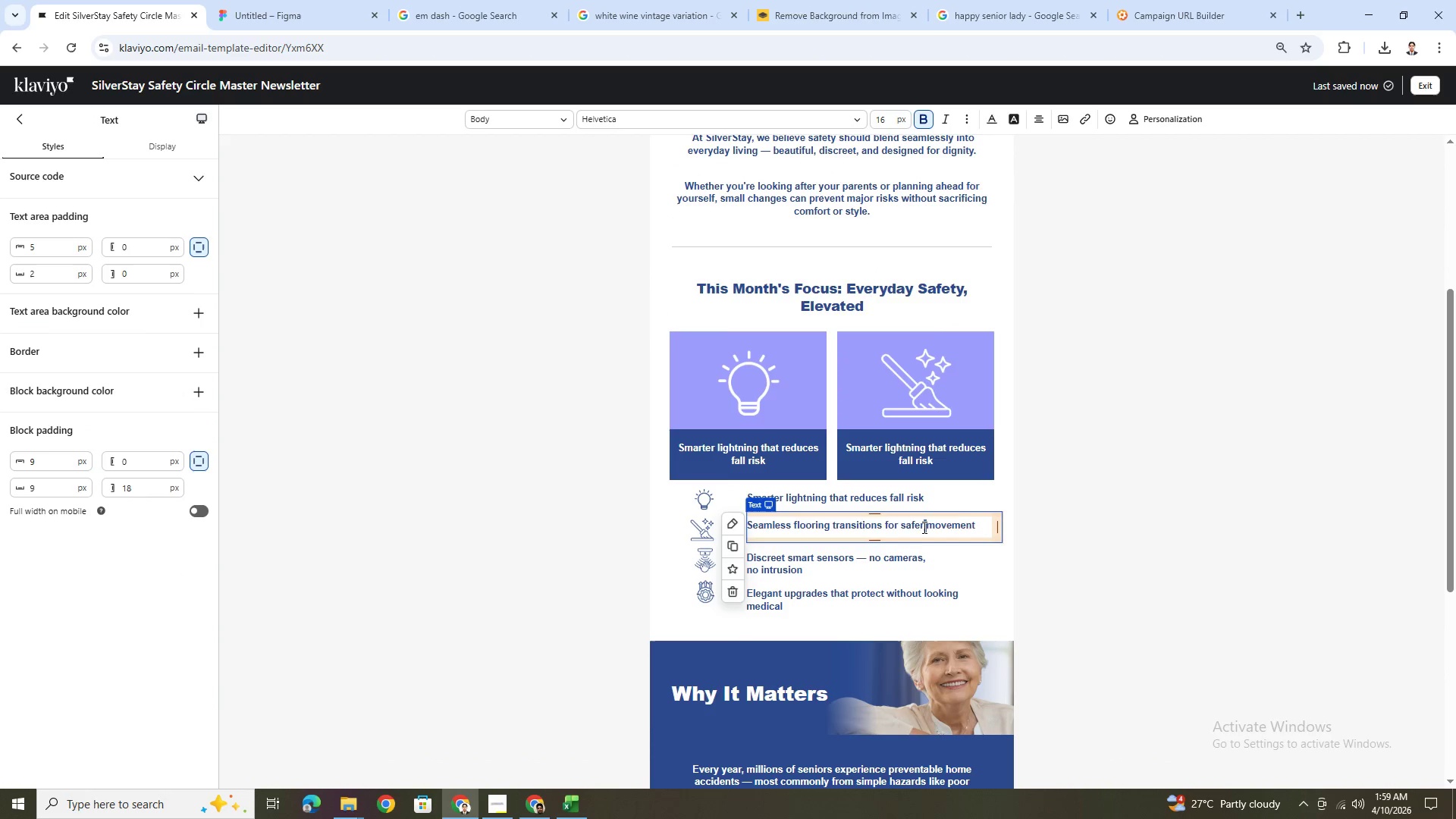 
triple_click([923, 527])
 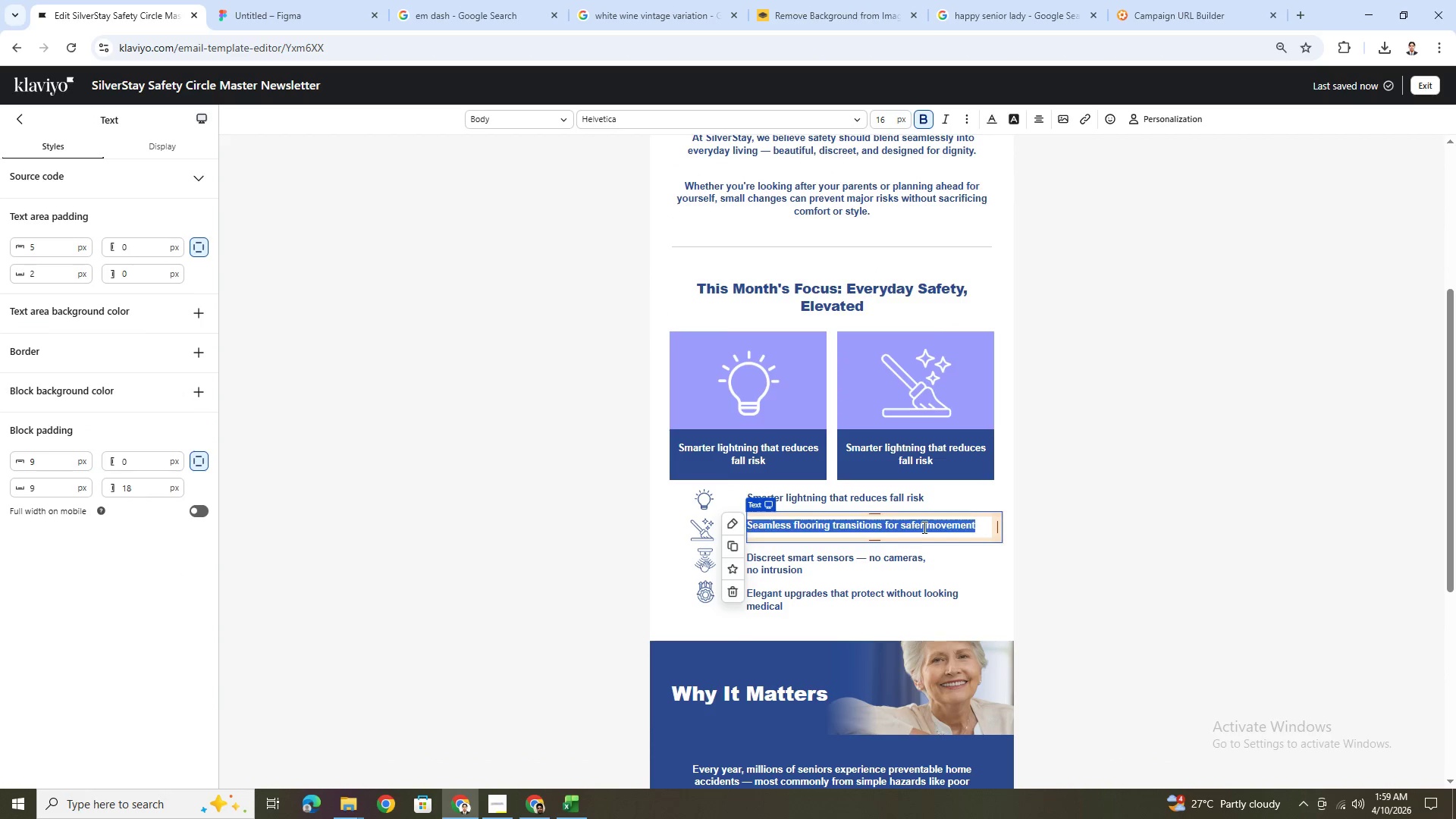 
triple_click([923, 527])
 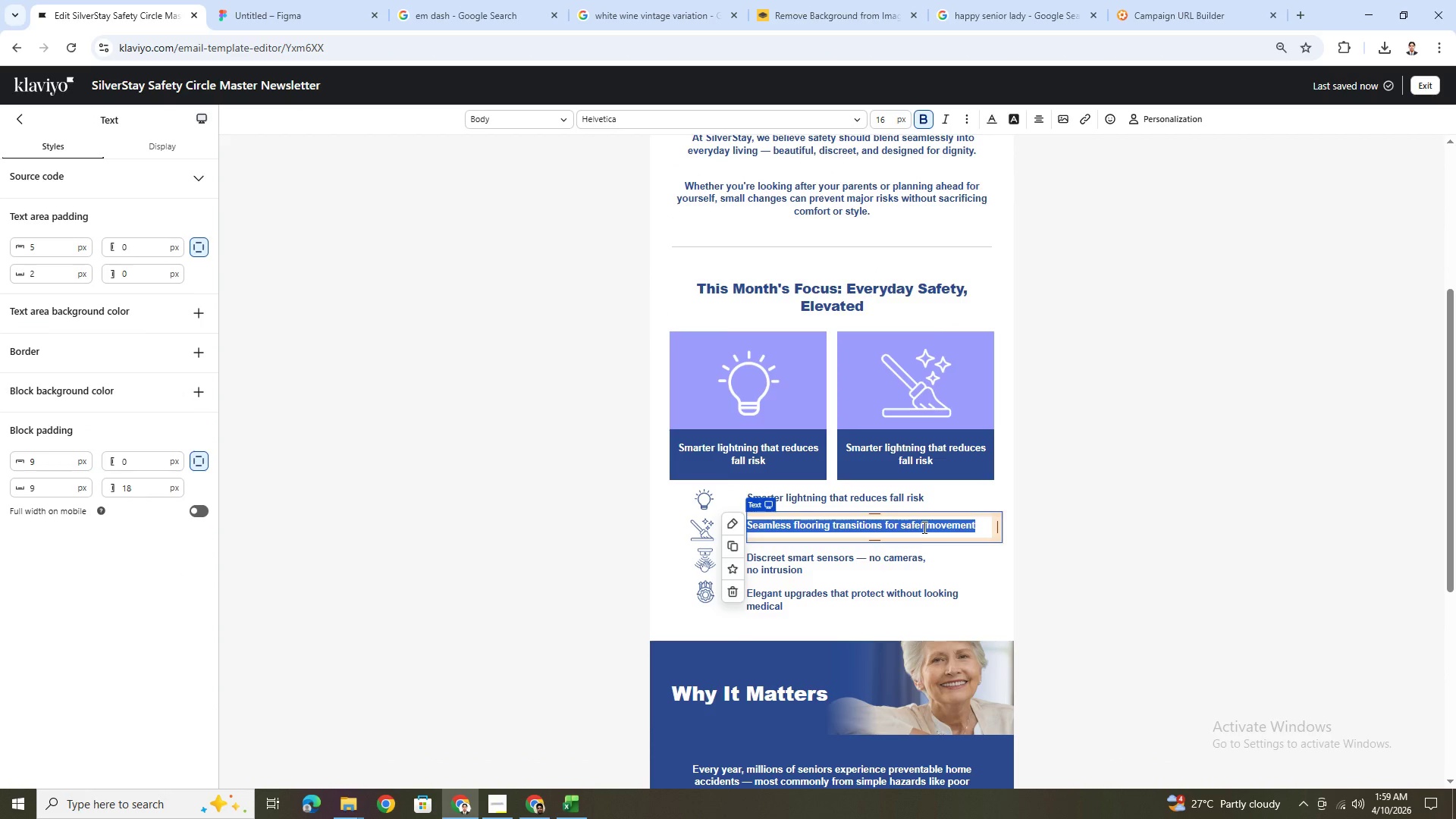 
key(Control+C)
 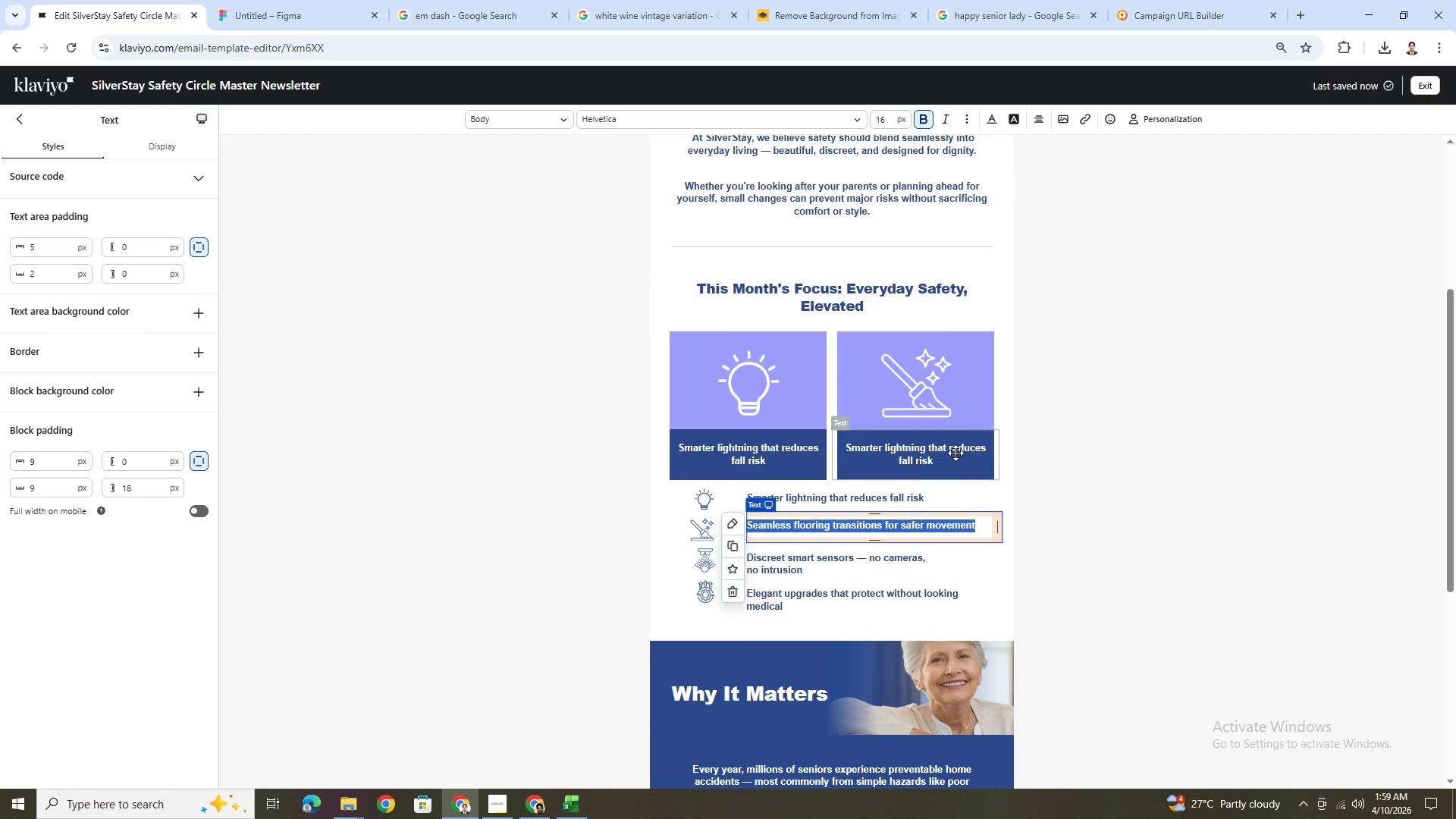 
double_click([956, 453])
 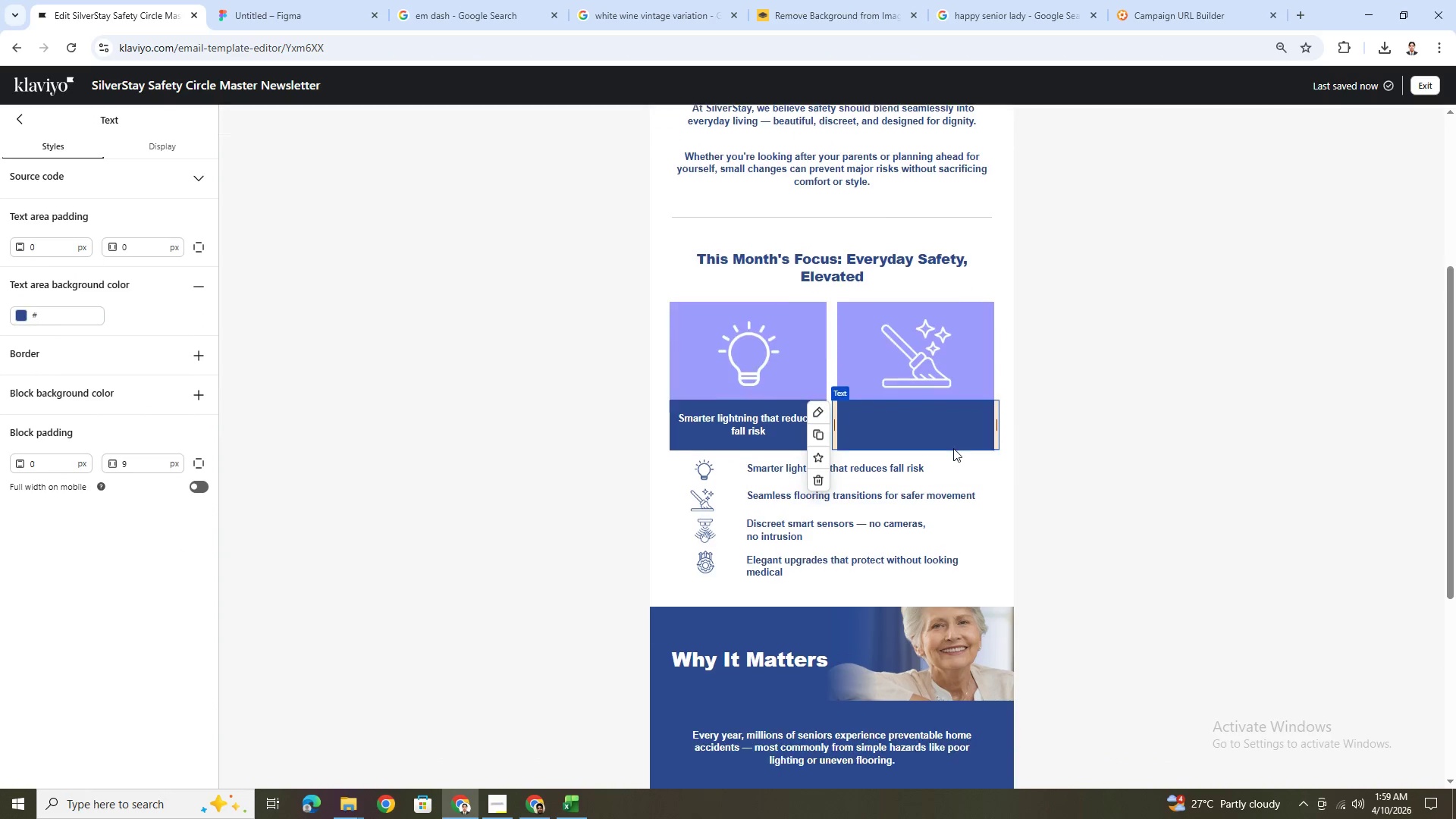 
left_click([953, 448])
 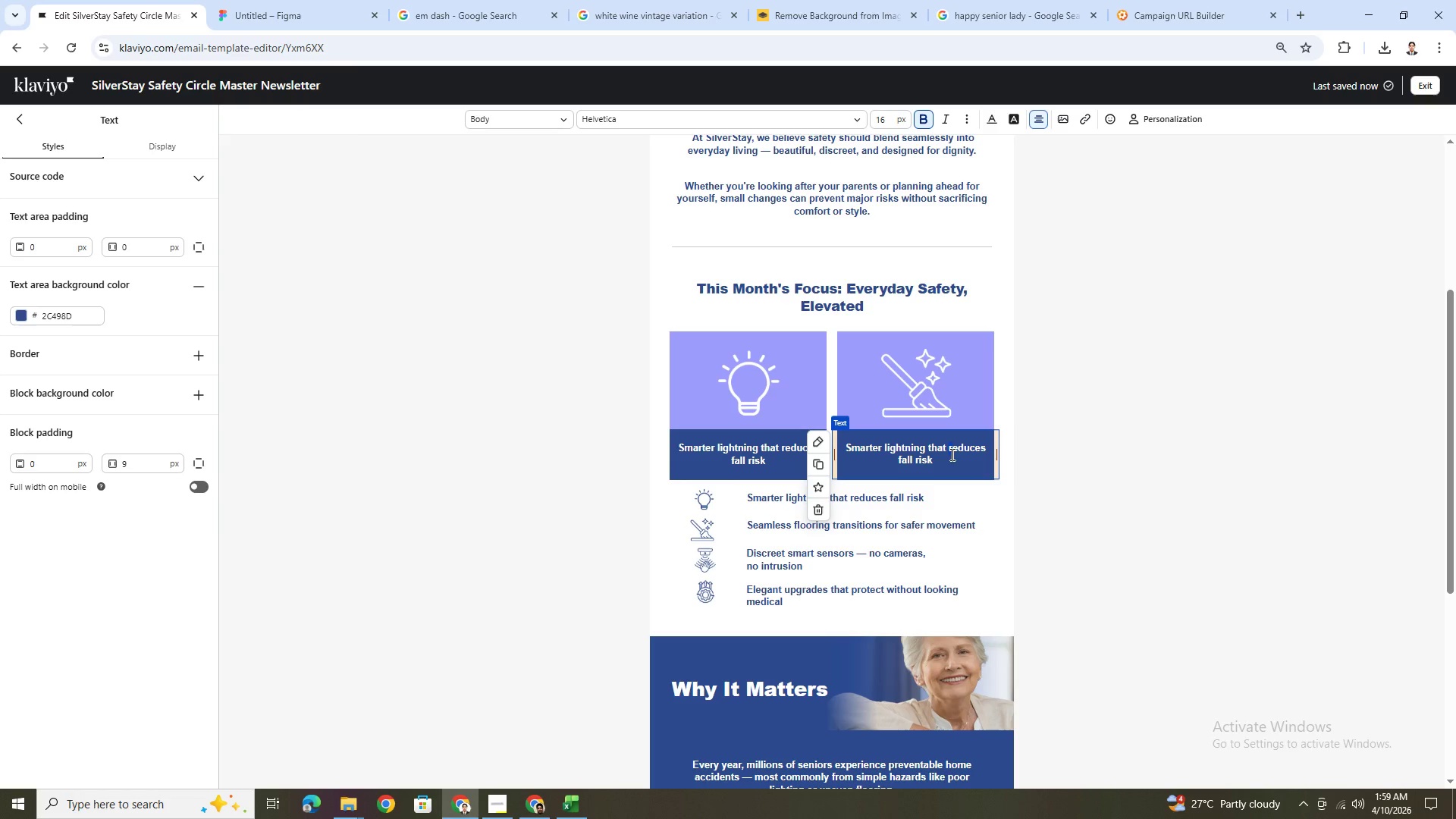 
left_click([949, 462])
 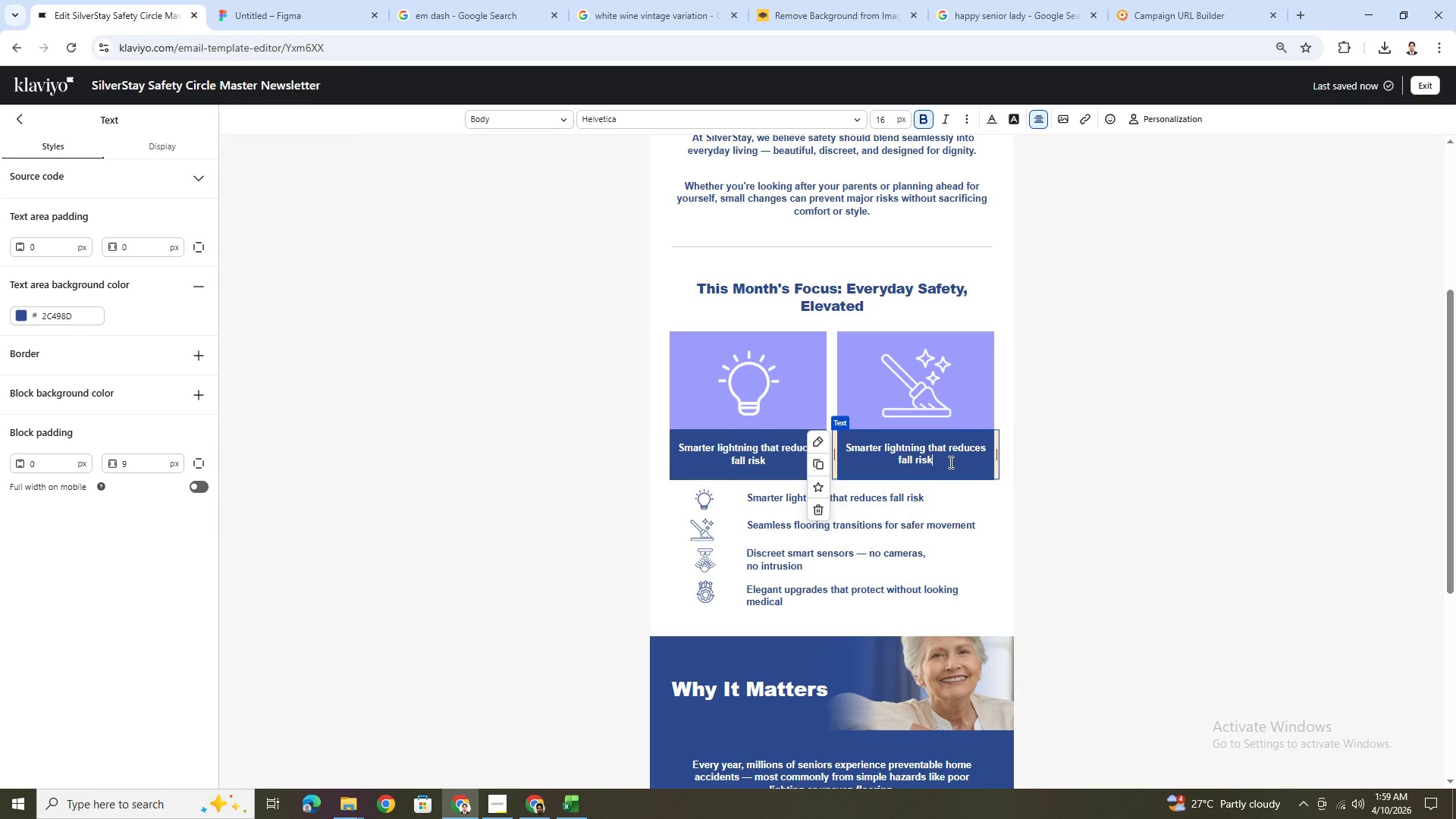 
key(Space)
 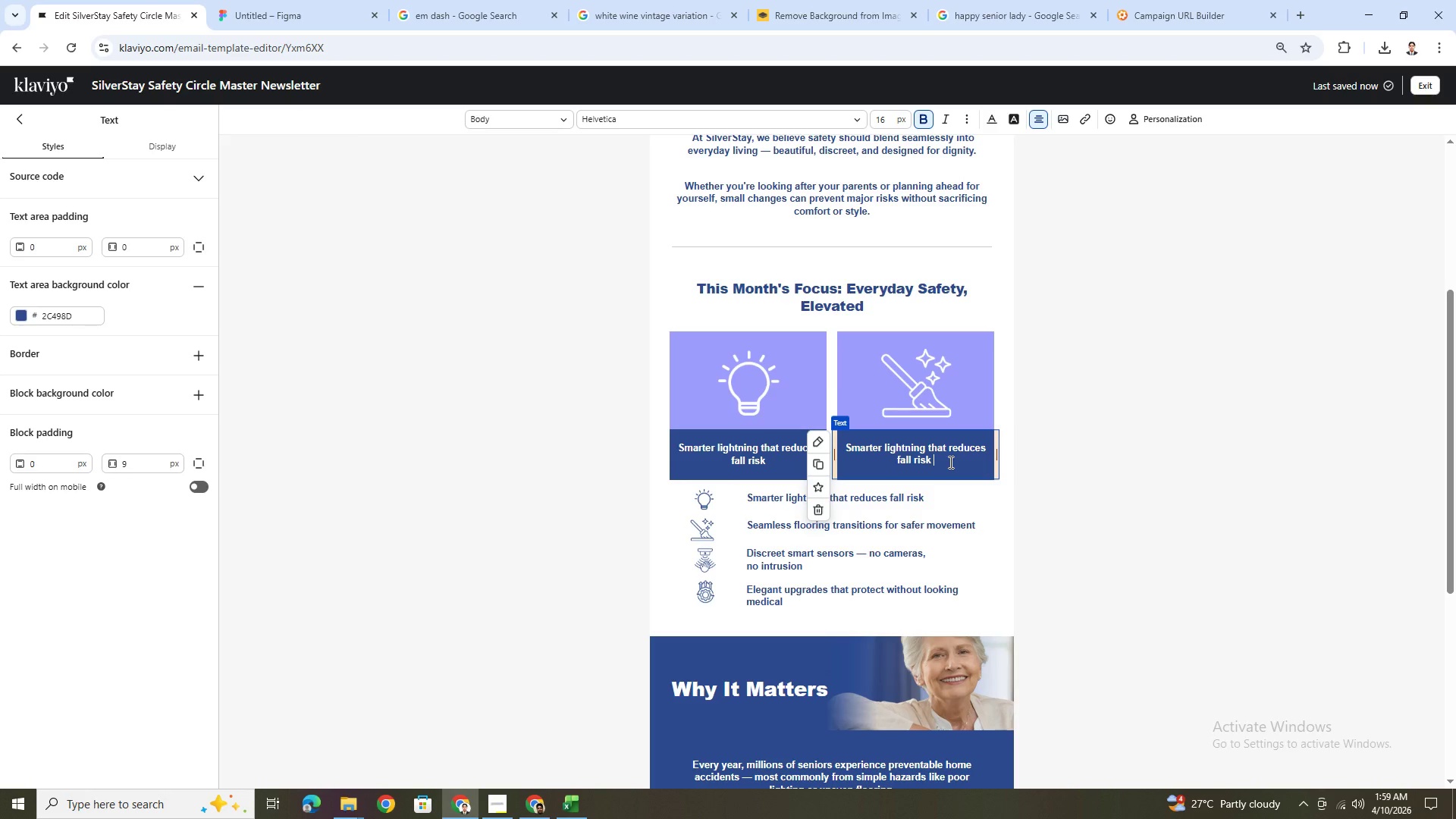 
key(Control+V)
 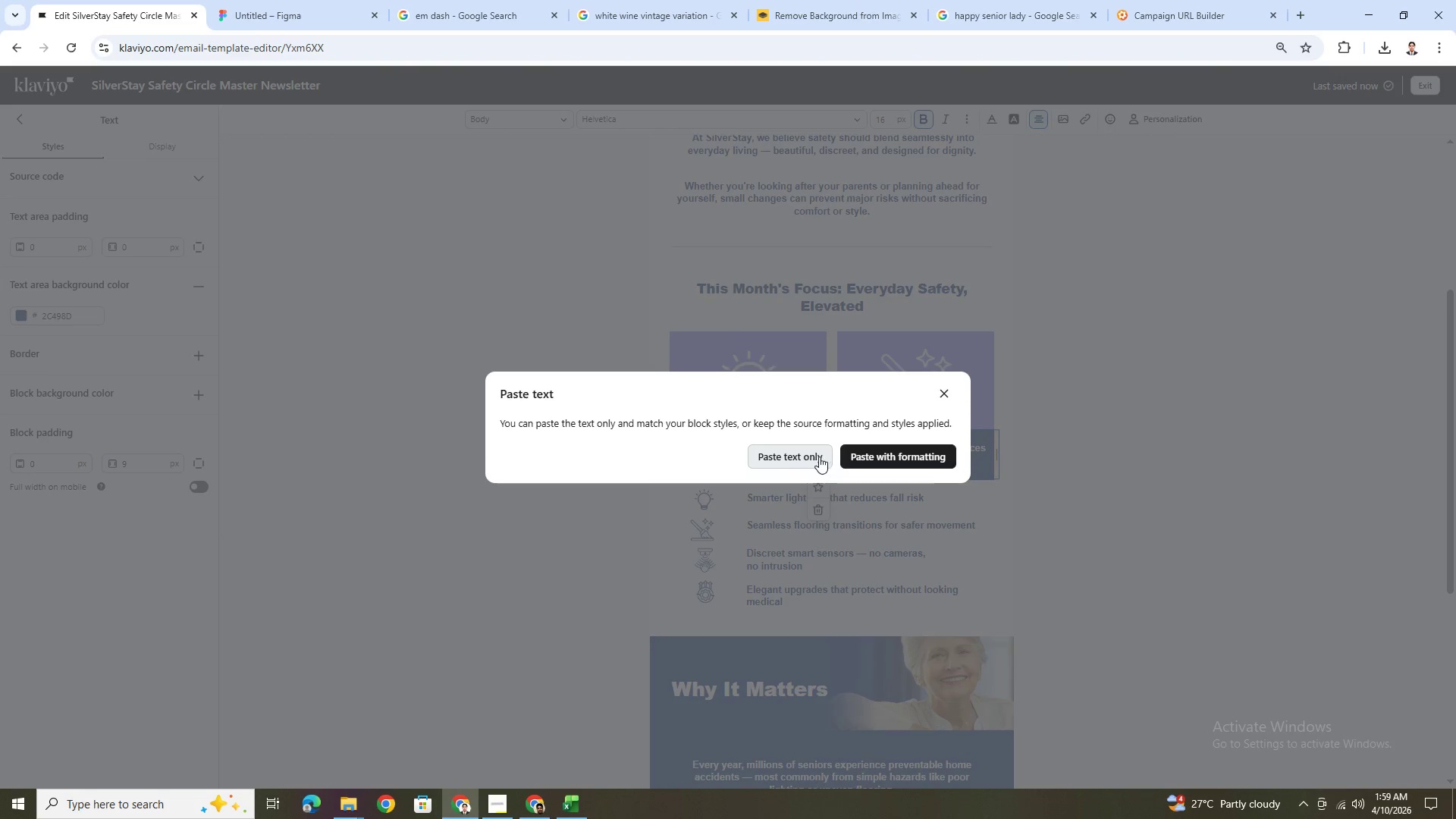 
left_click([803, 458])
 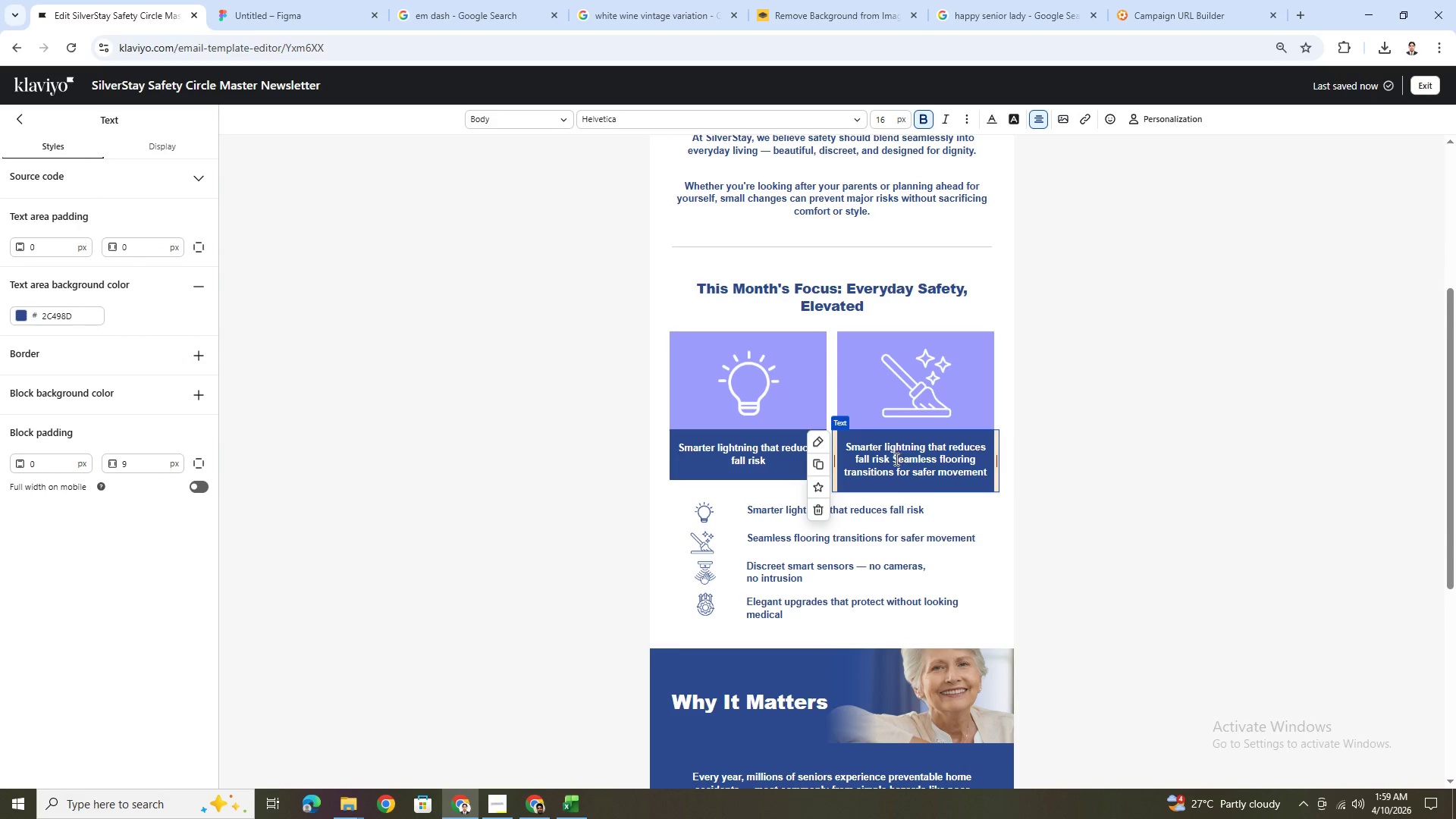 
left_click_drag(start_coordinate=[895, 459], to_coordinate=[846, 450])
 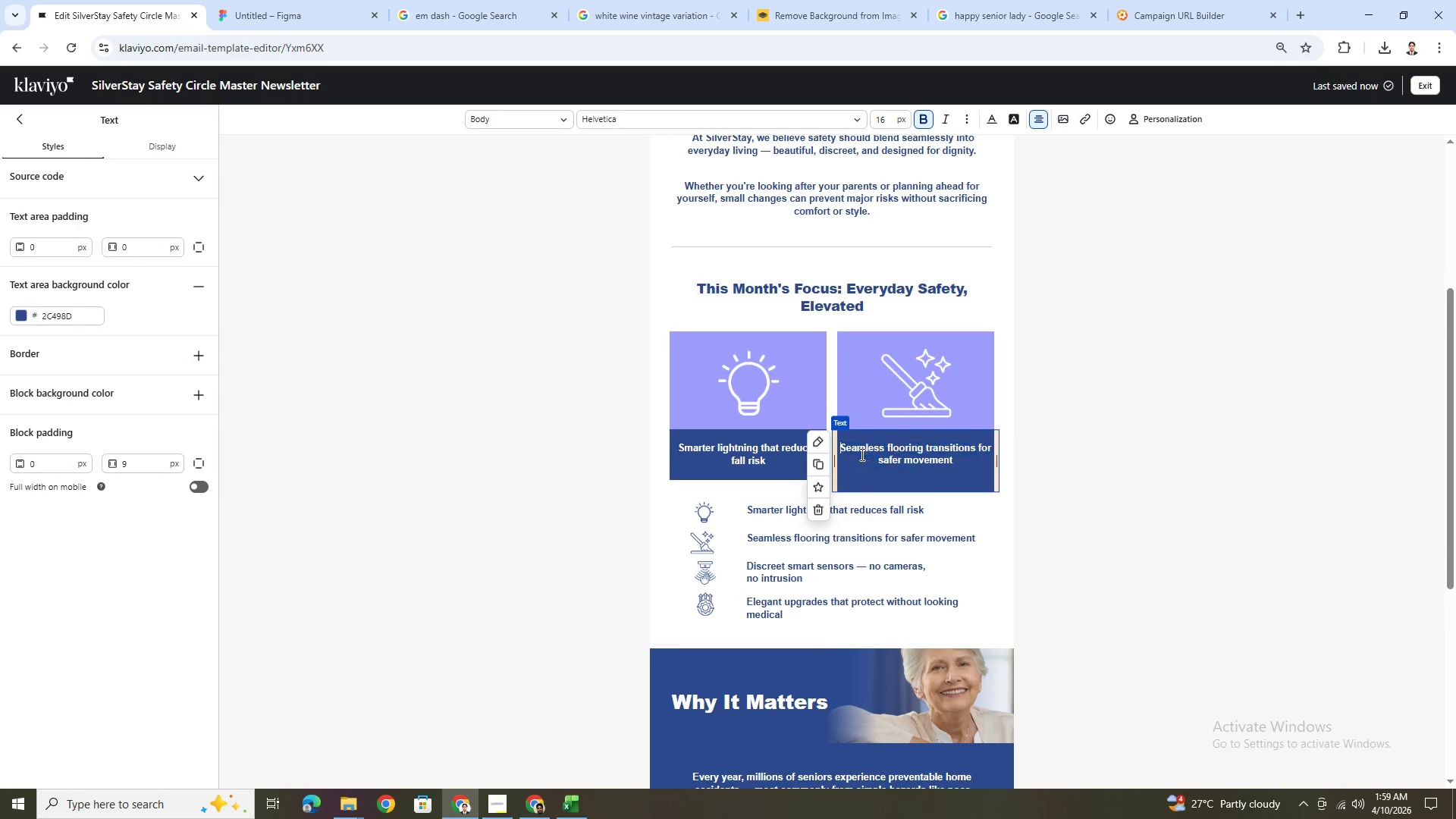 
key(Backspace)
 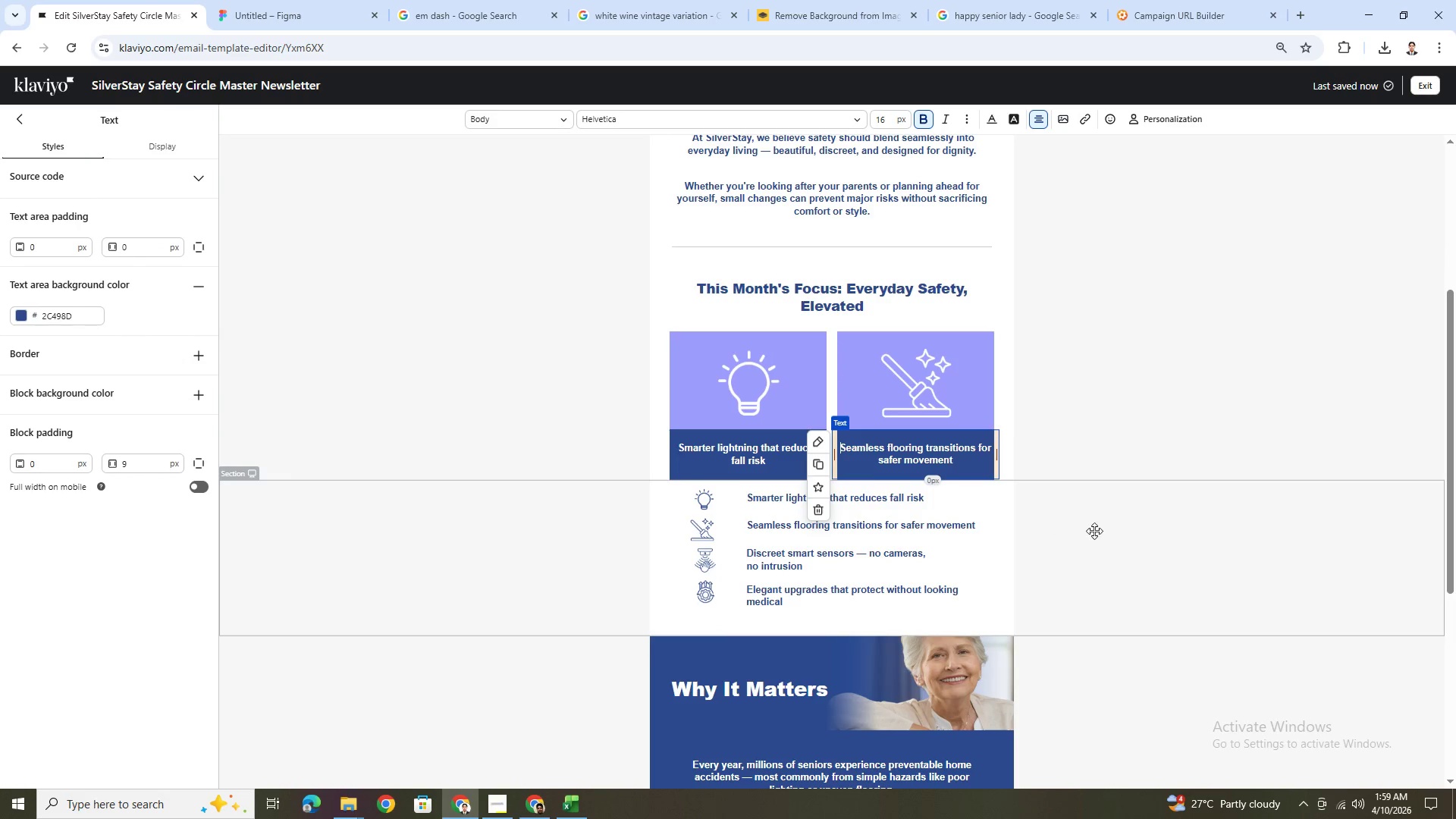 
left_click([1113, 540])
 